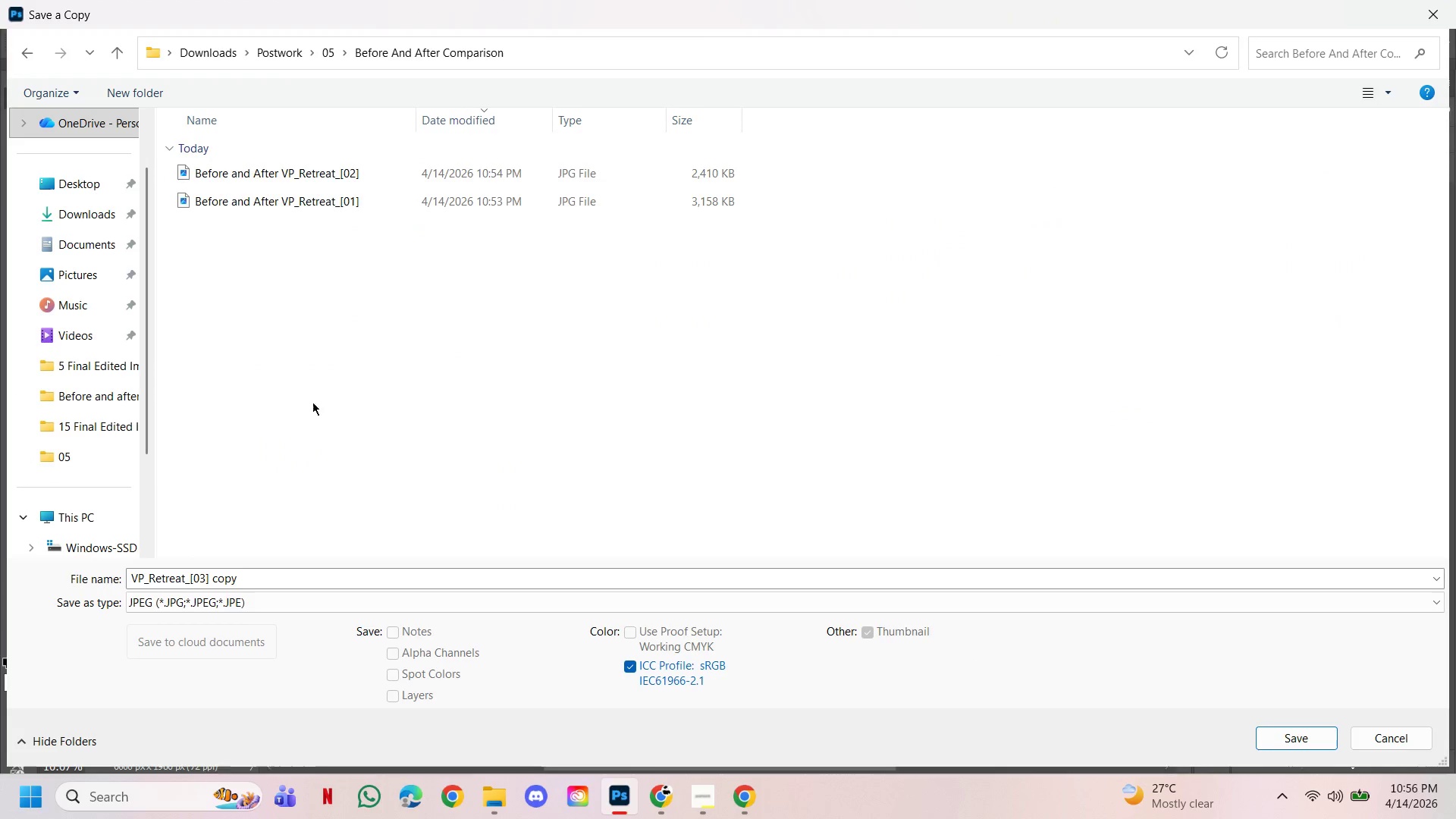 
left_click_drag(start_coordinate=[313, 403], to_coordinate=[313, 366])
 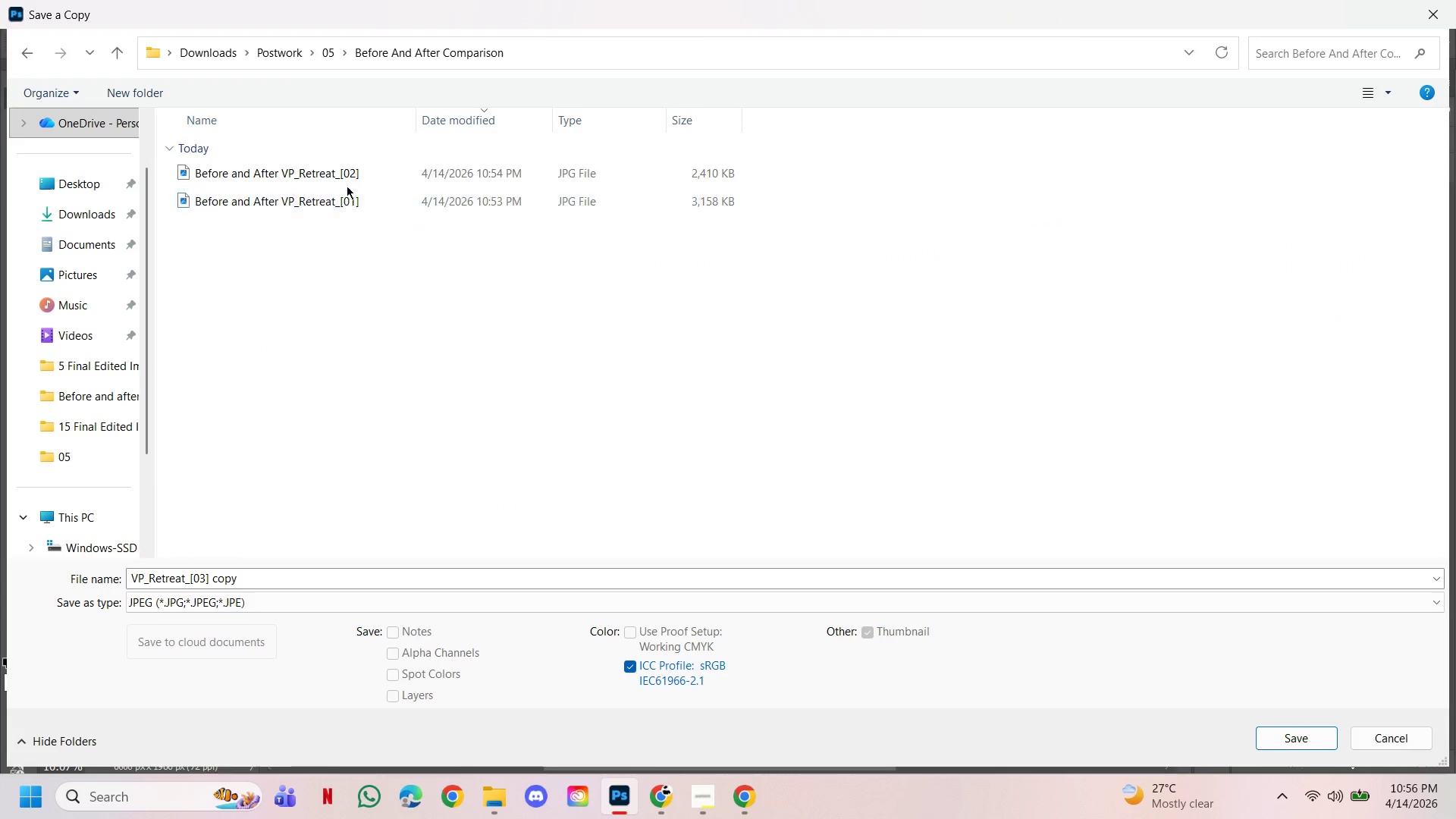 
left_click([348, 179])
 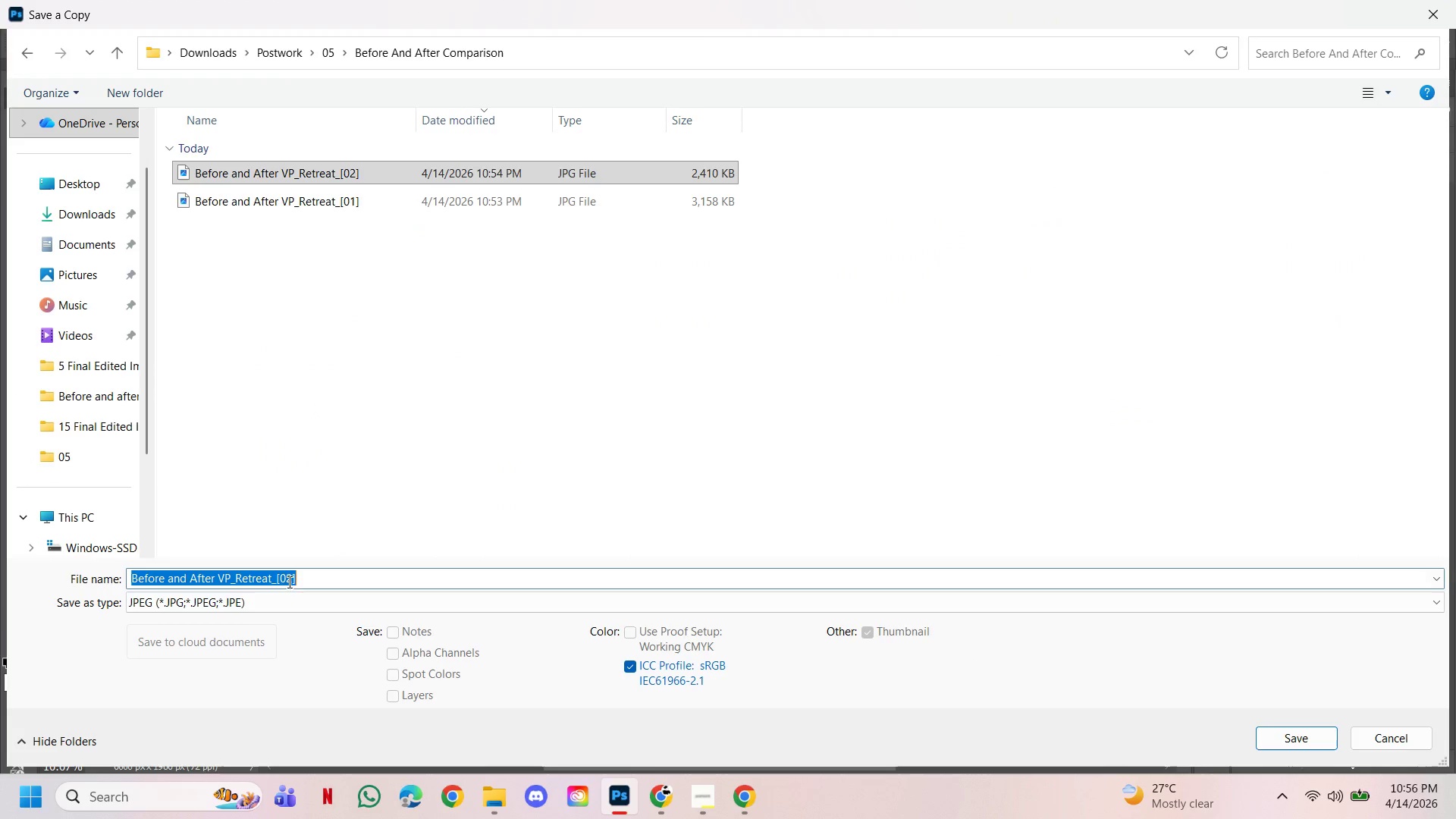 
double_click([293, 577])
 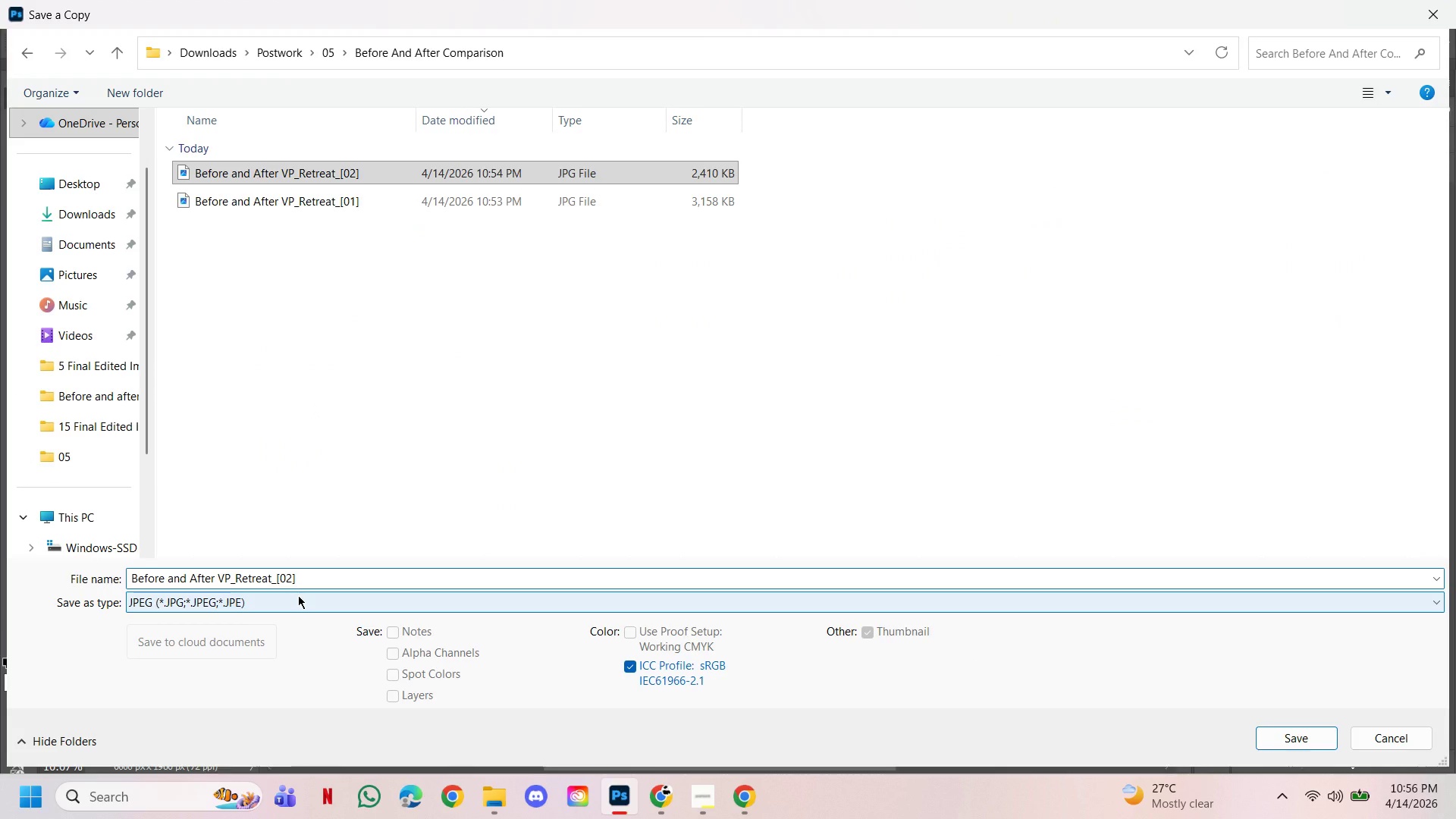 
key(Backspace)
 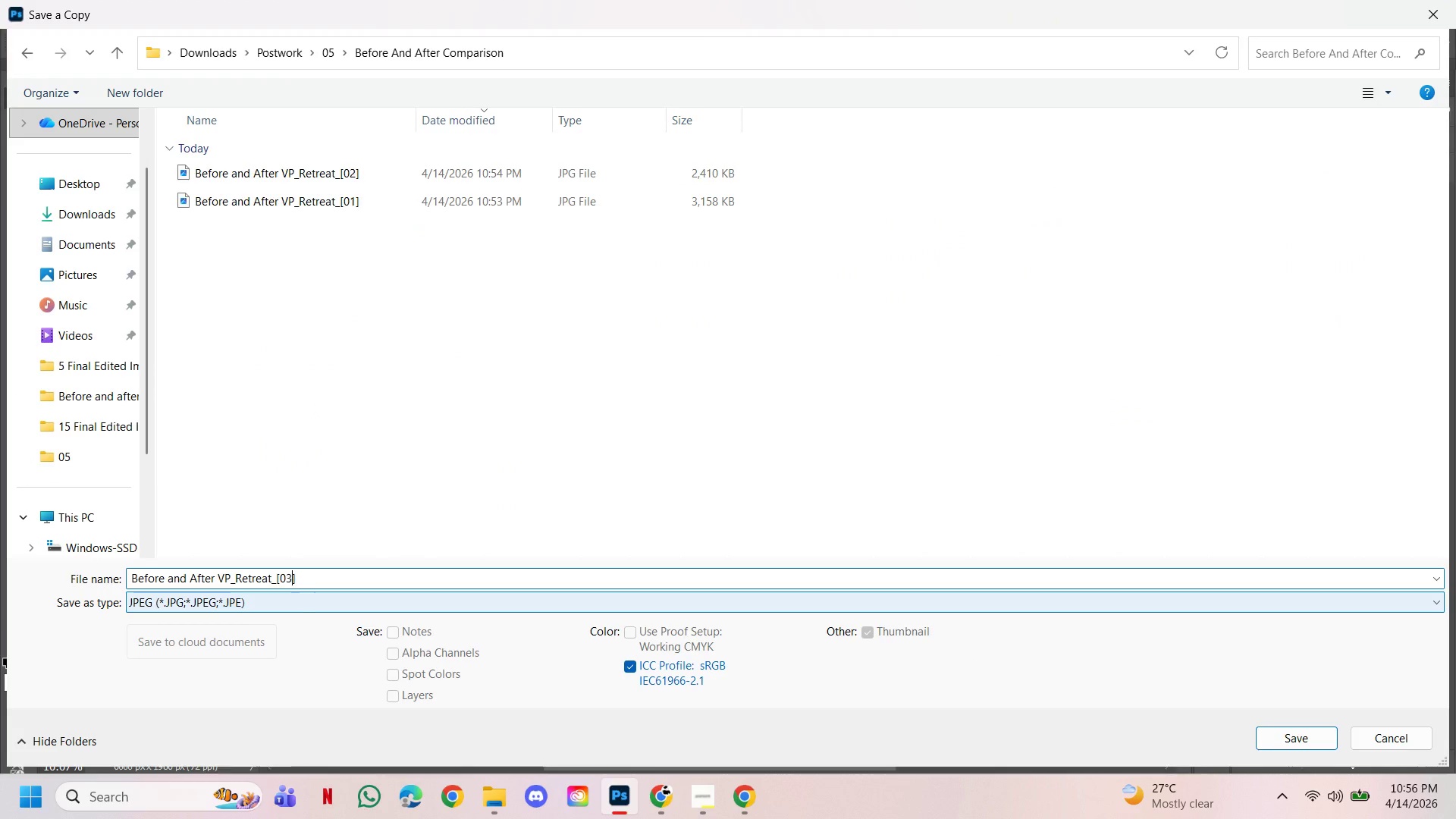 
key(3)
 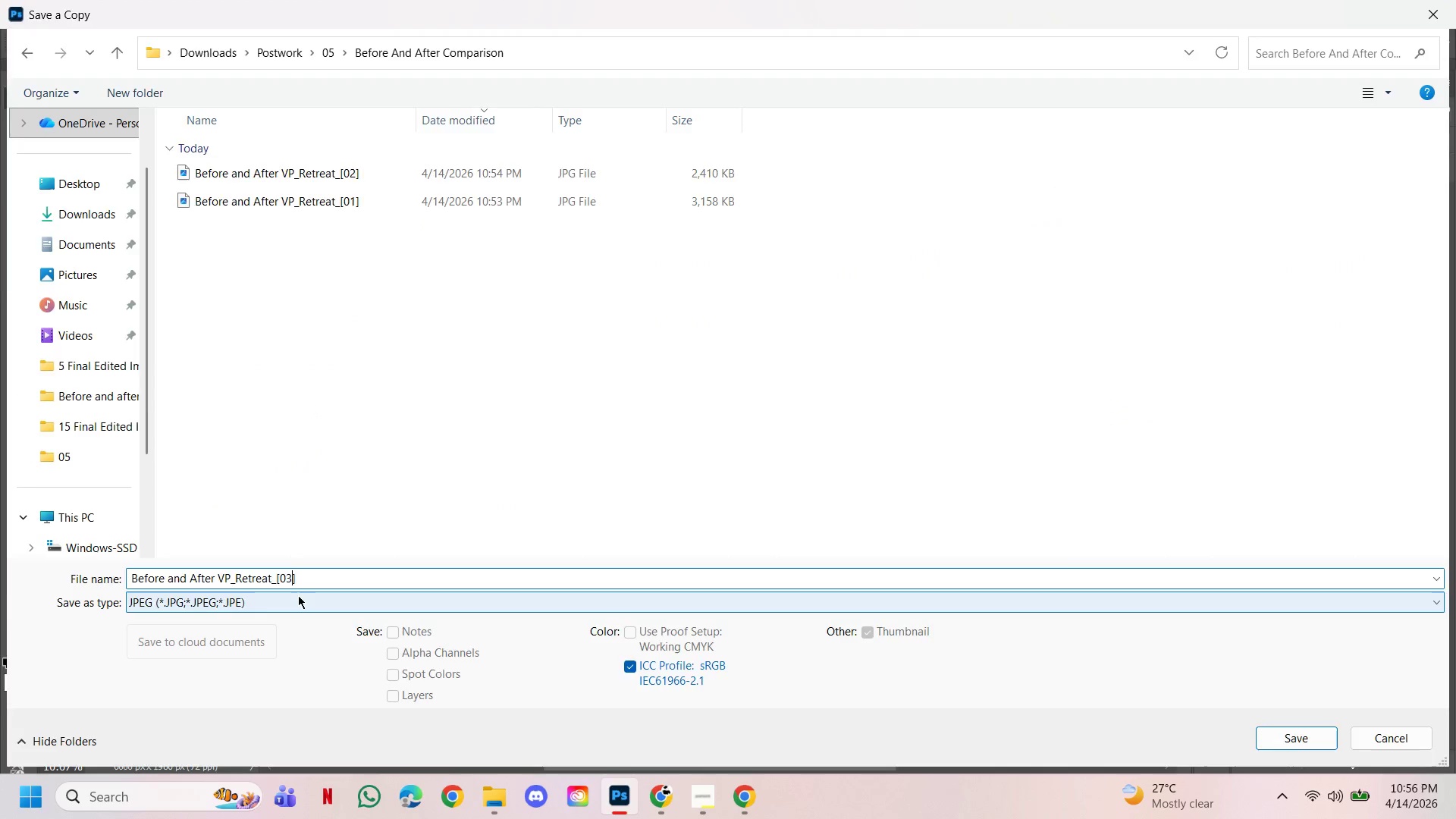 
key(Enter)
 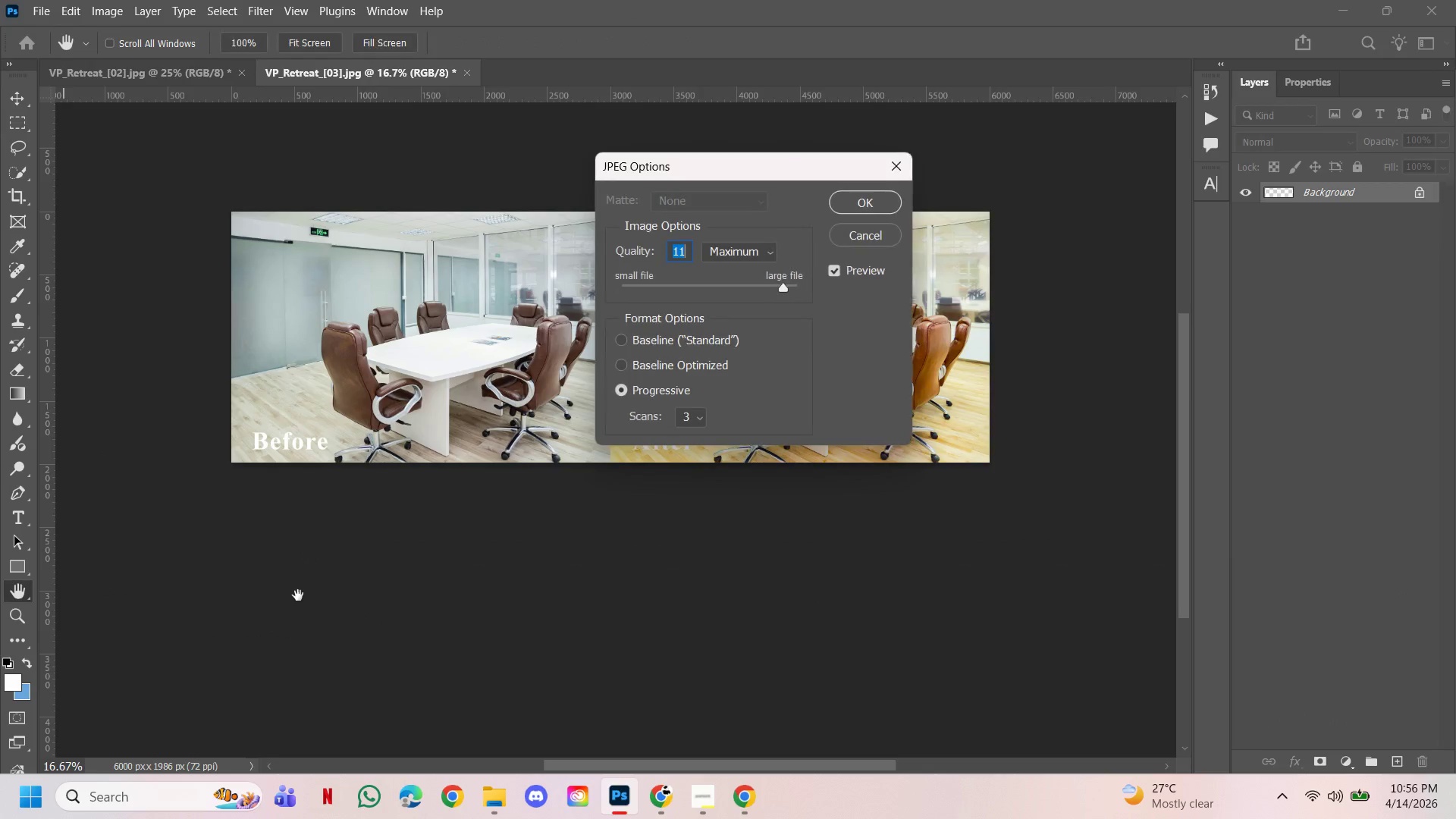 
key(Enter)
 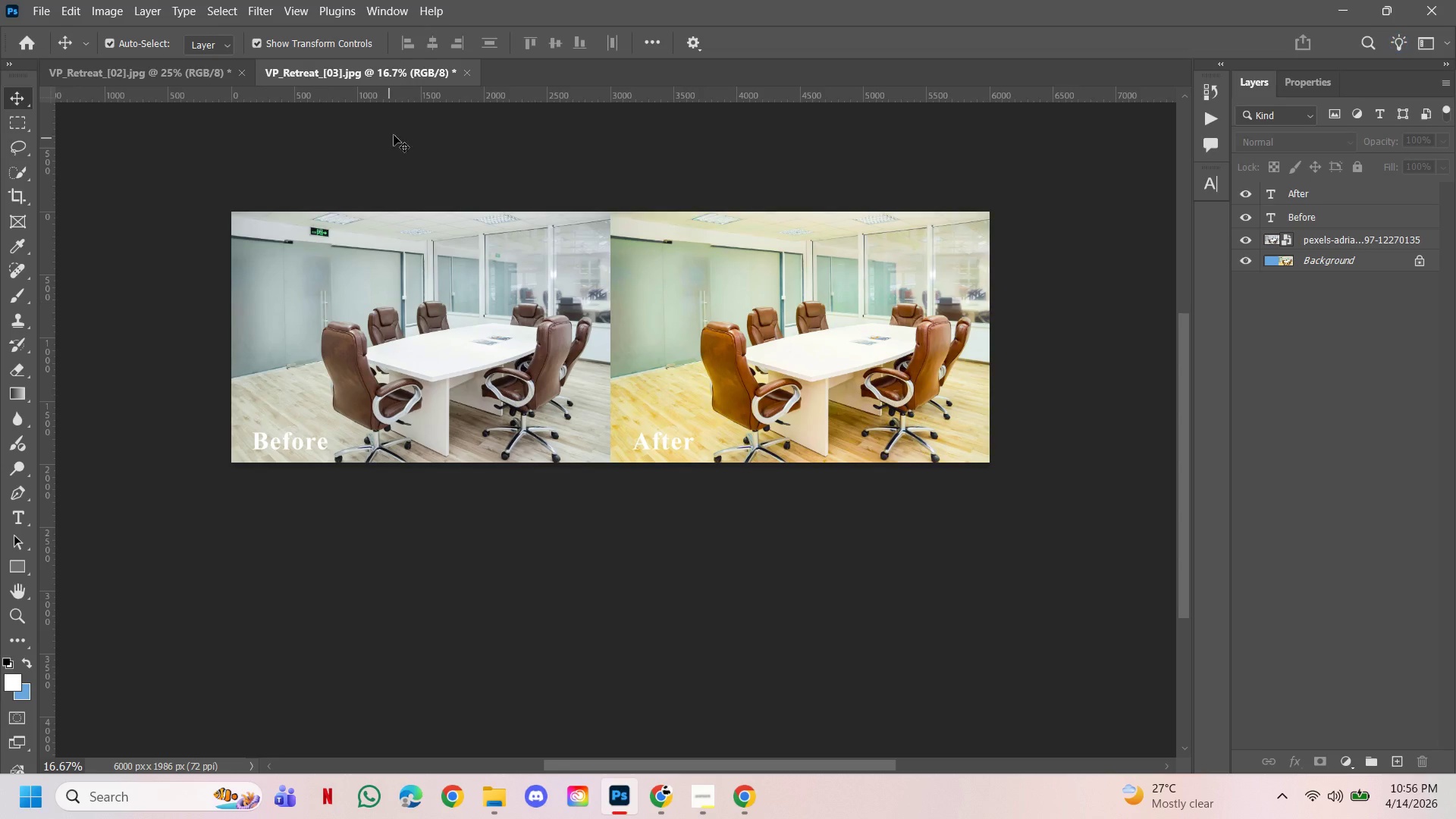 
left_click([200, 84])
 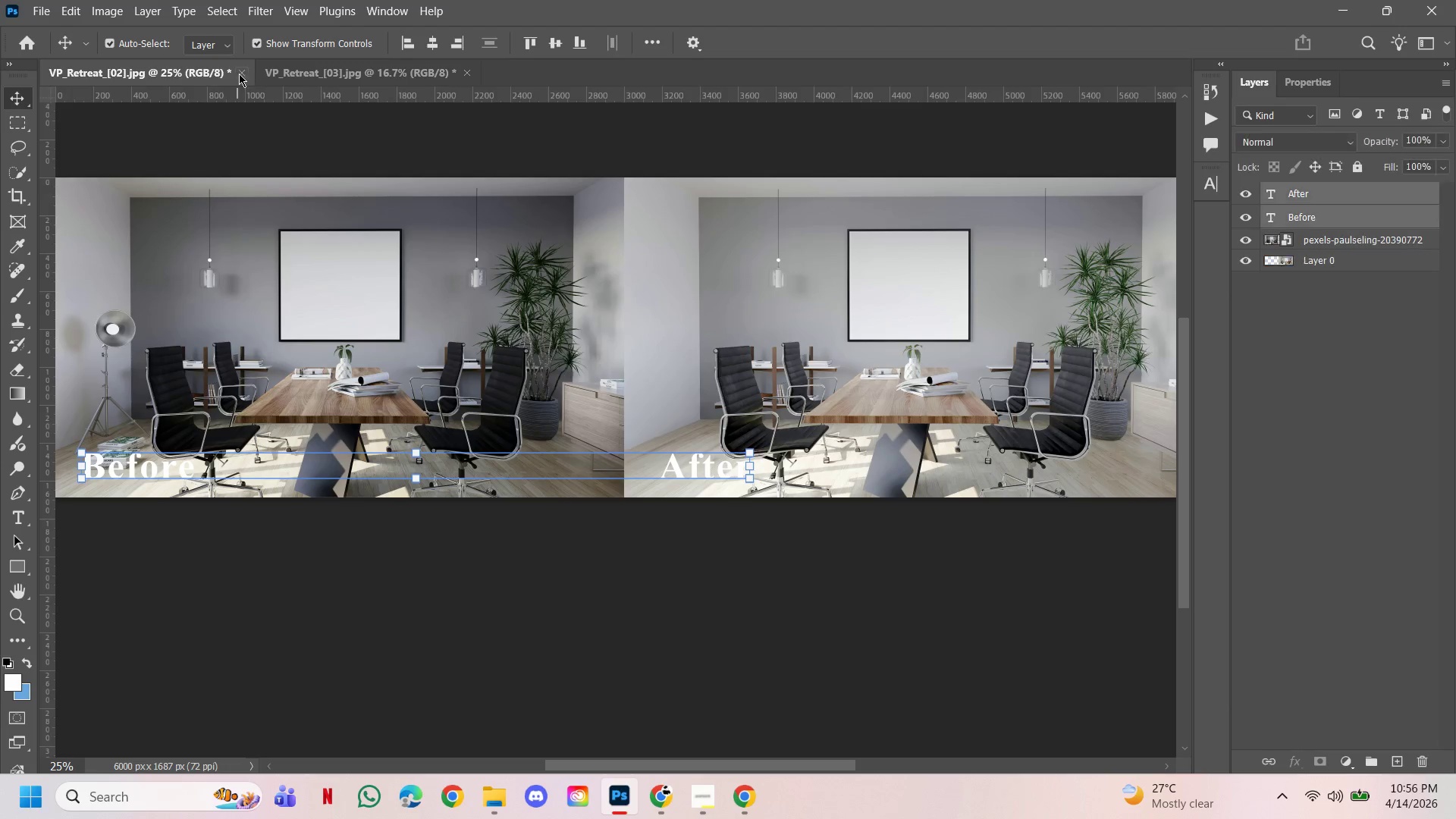 
left_click([239, 74])
 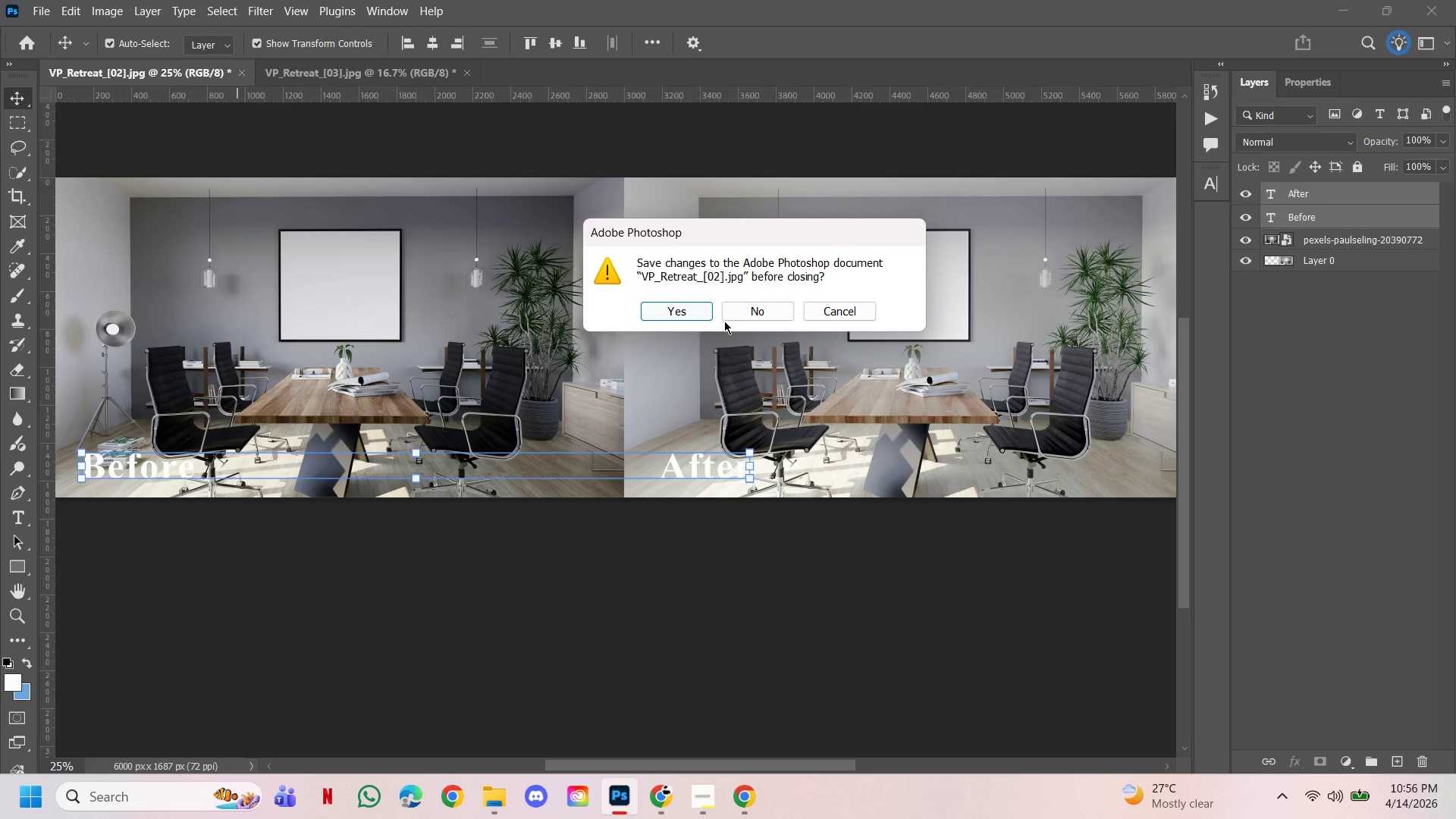 
left_click([734, 314])
 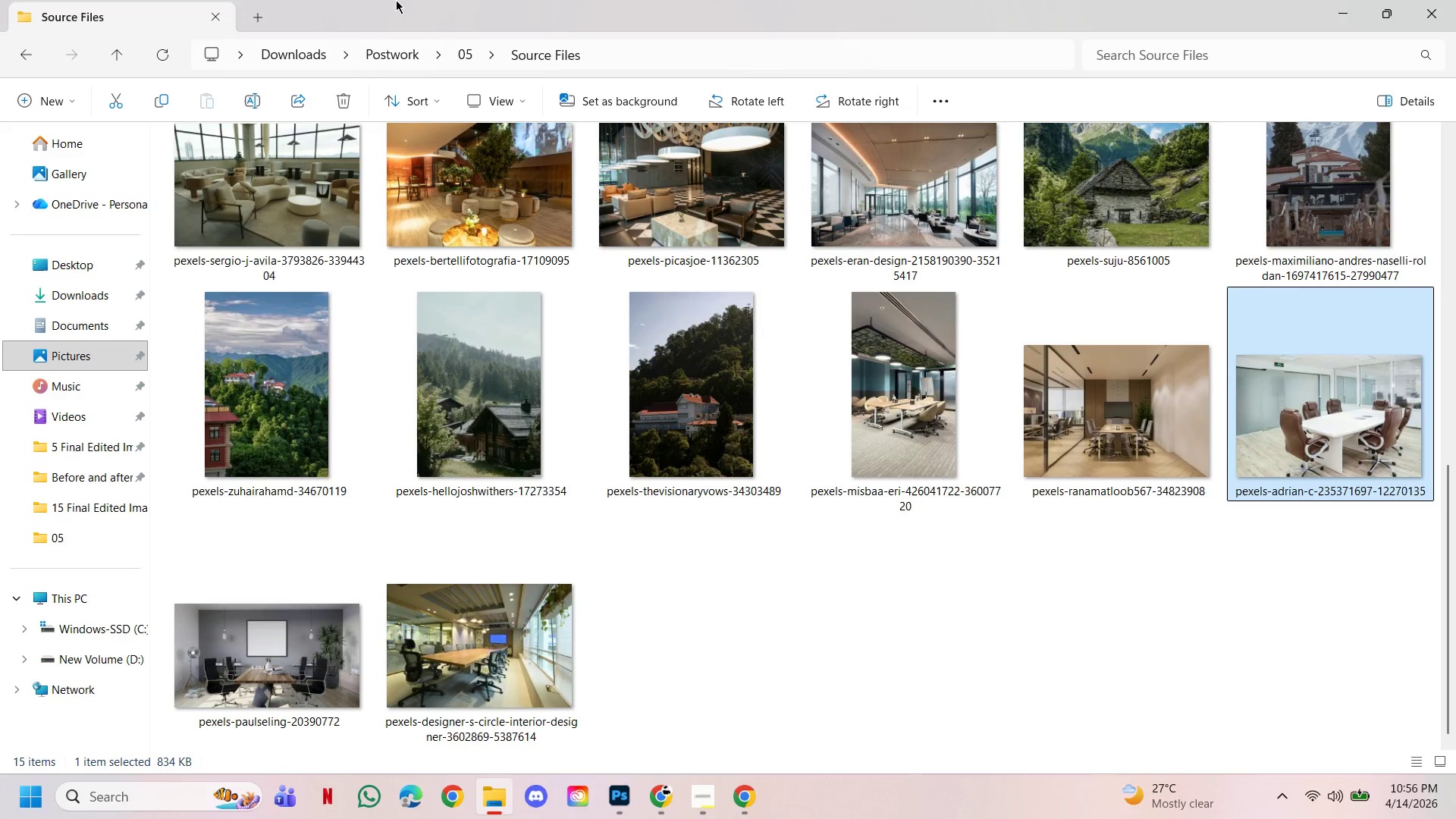 
left_click([463, 53])
 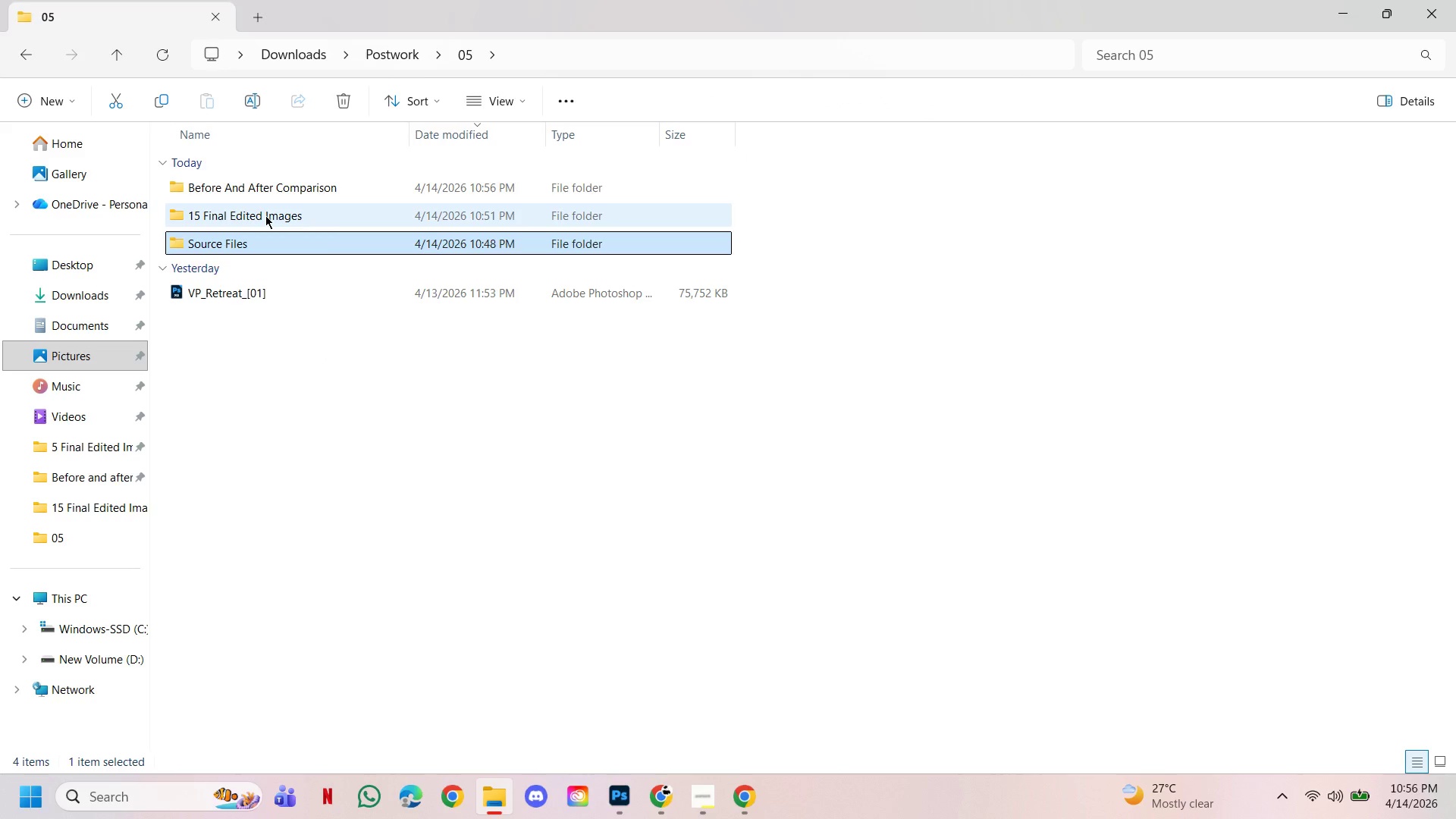 
double_click([275, 217])
 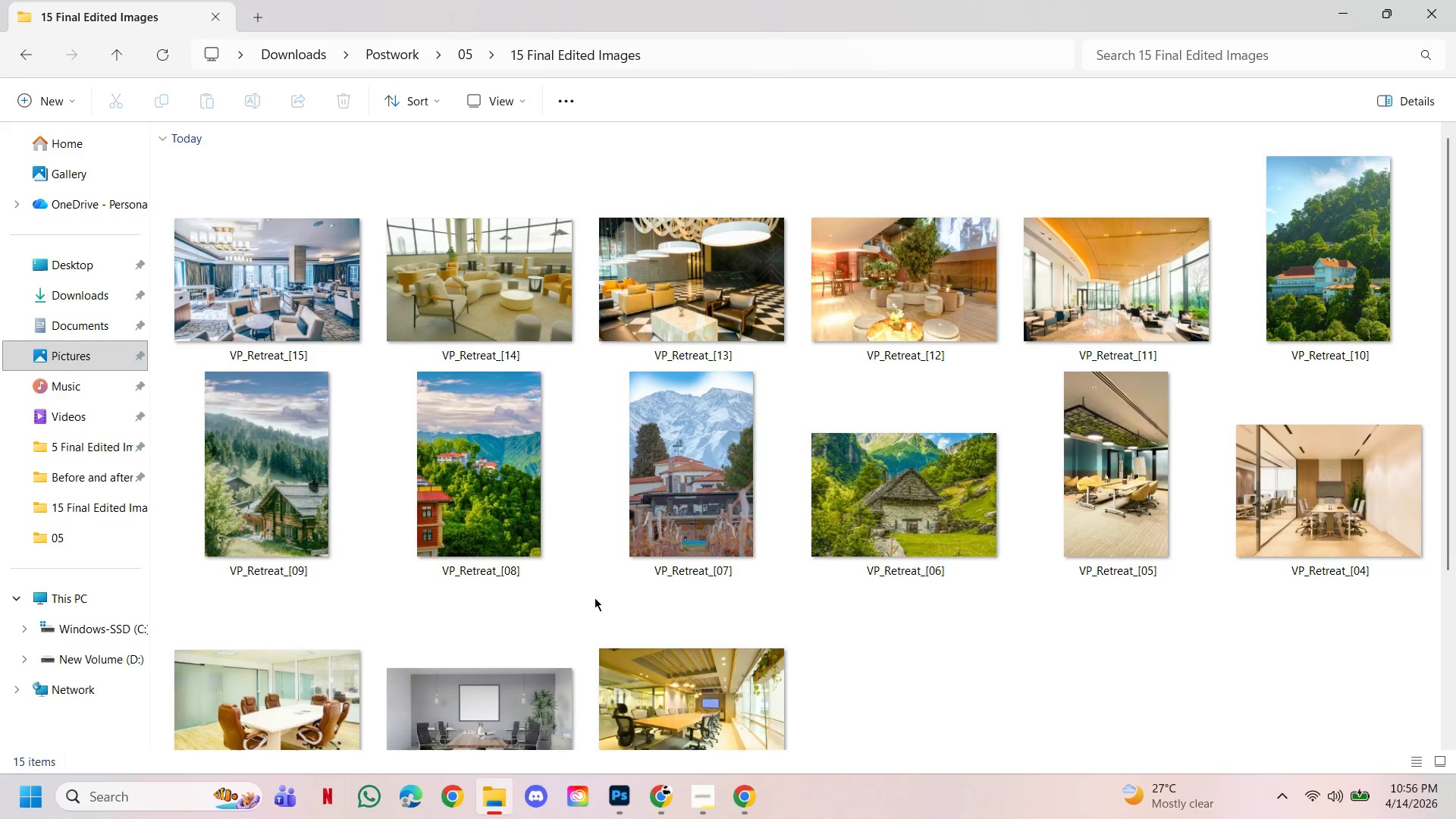 
scroll: coordinate [607, 623], scroll_direction: down, amount: 3.0
 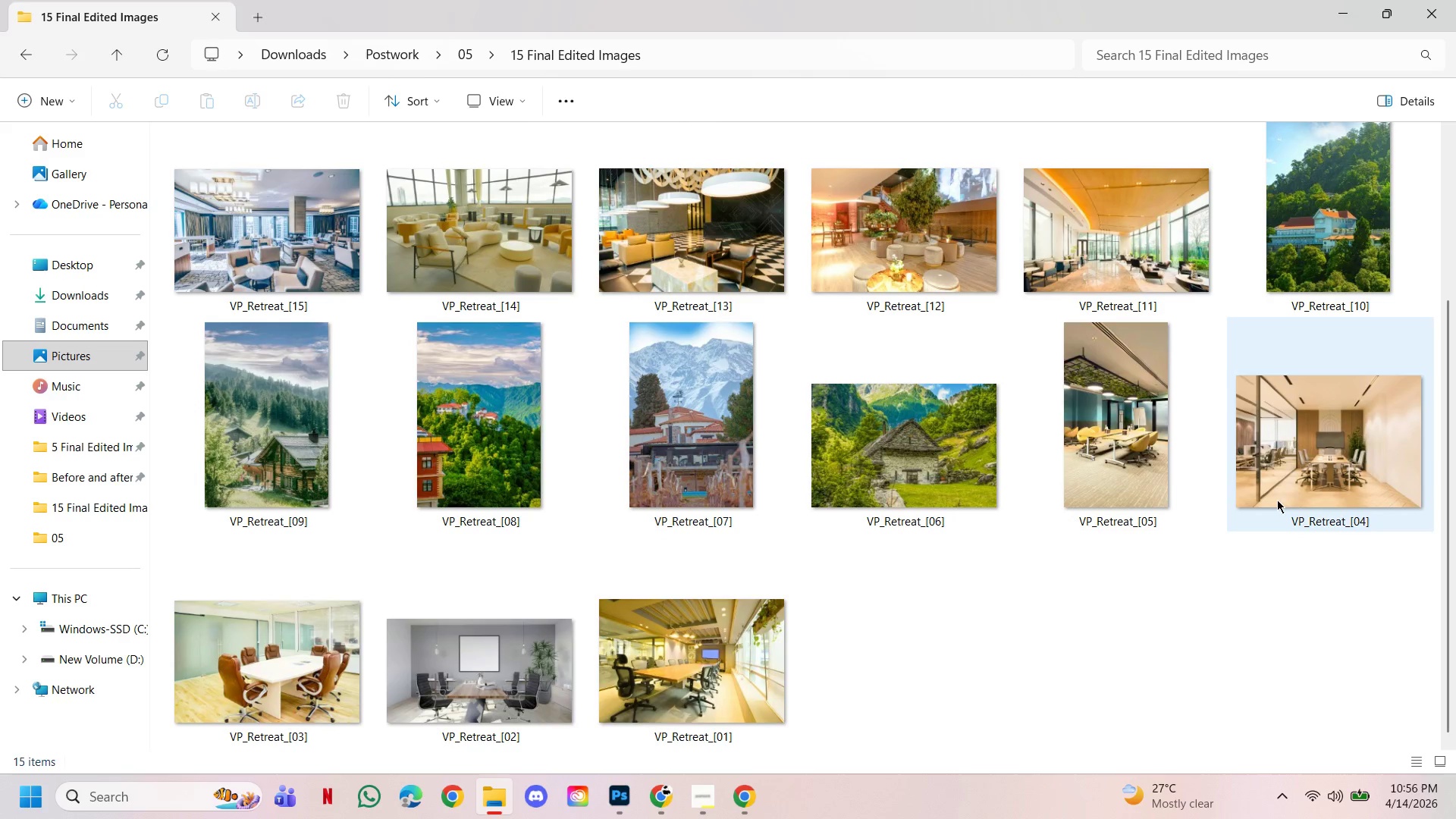 
left_click([1284, 480])
 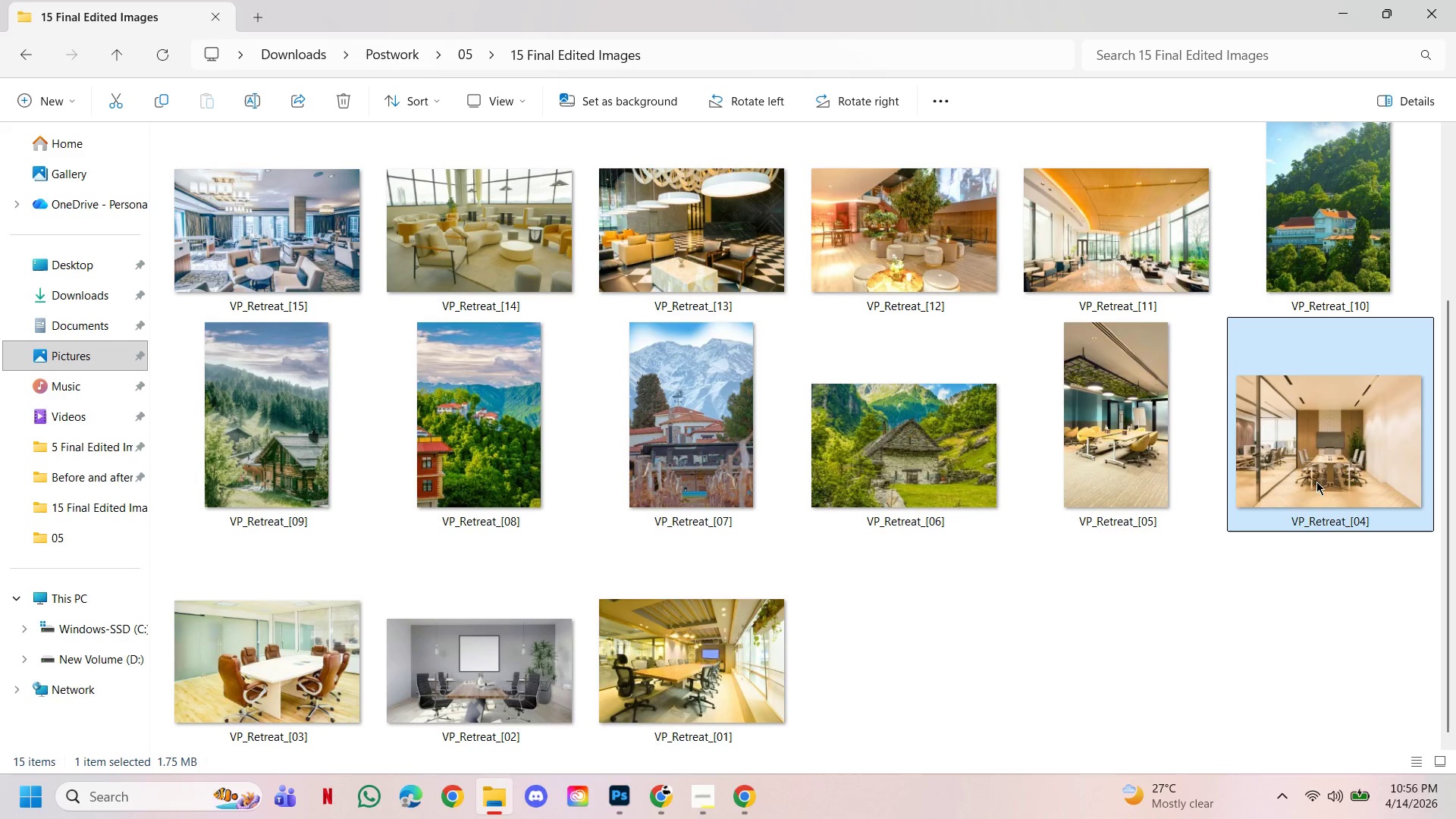 
left_click_drag(start_coordinate=[1322, 466], to_coordinate=[547, 72])
 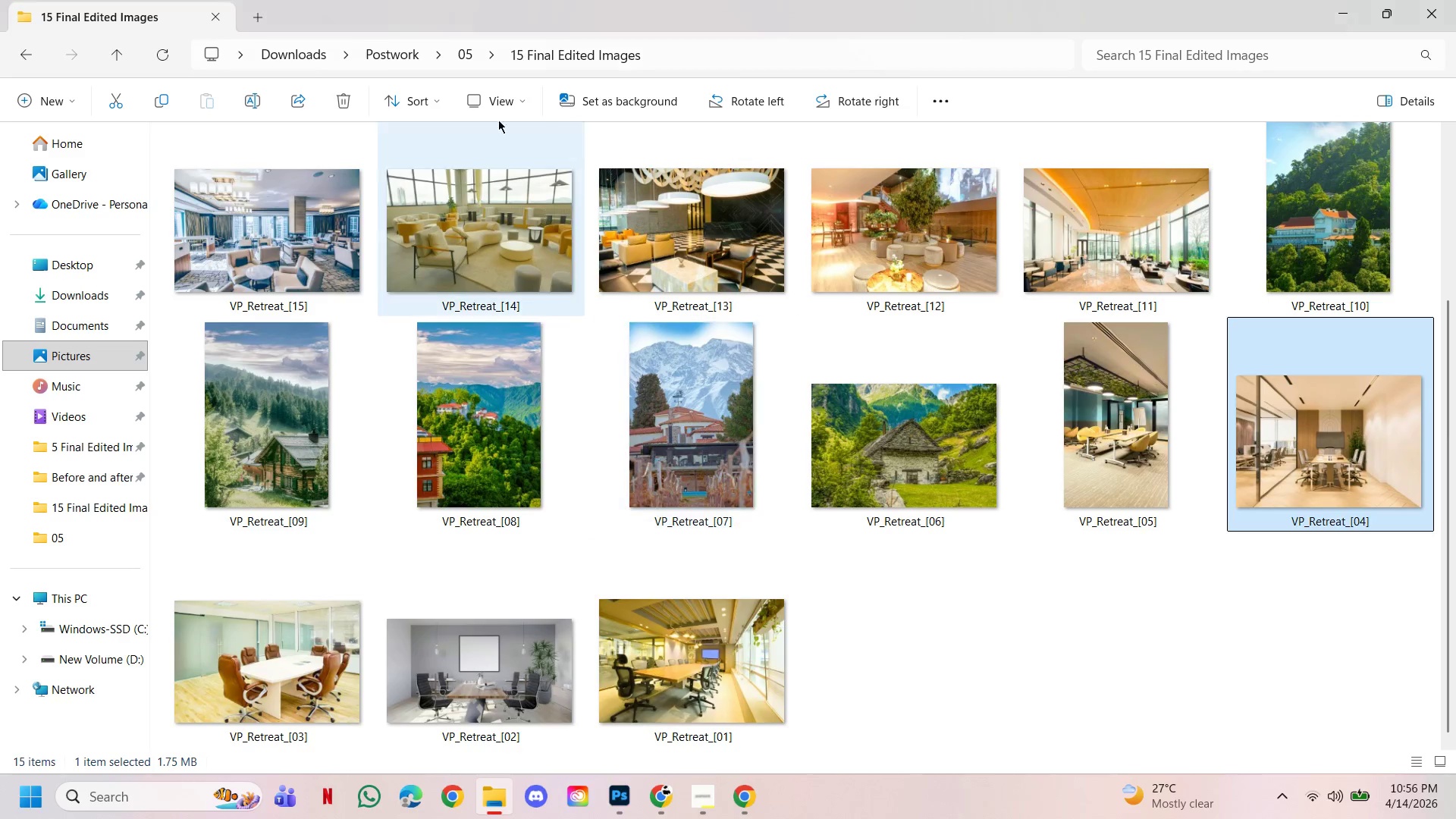 
left_click([463, 52])
 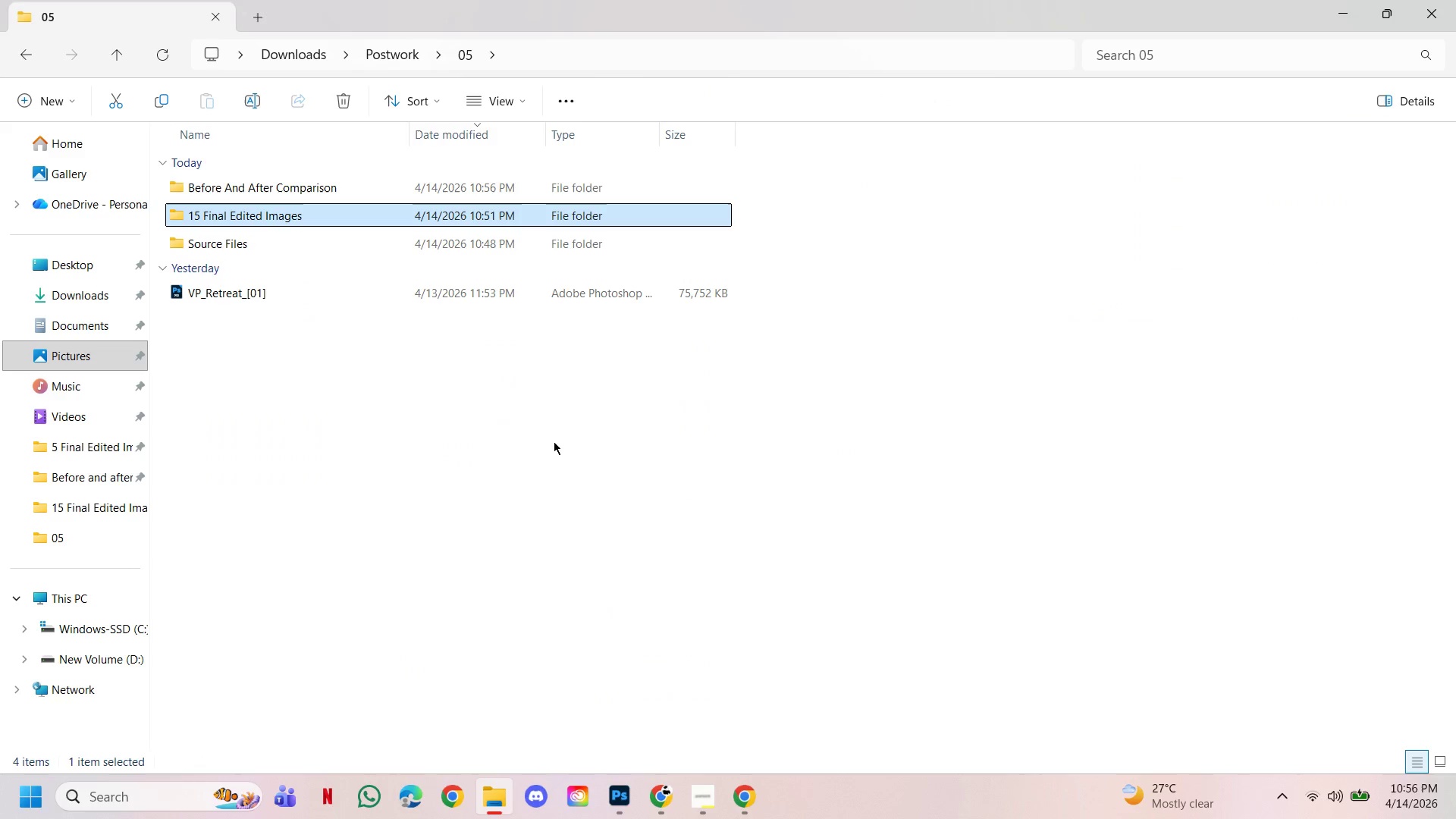 
left_click_drag(start_coordinate=[521, 444], to_coordinate=[510, 439])
 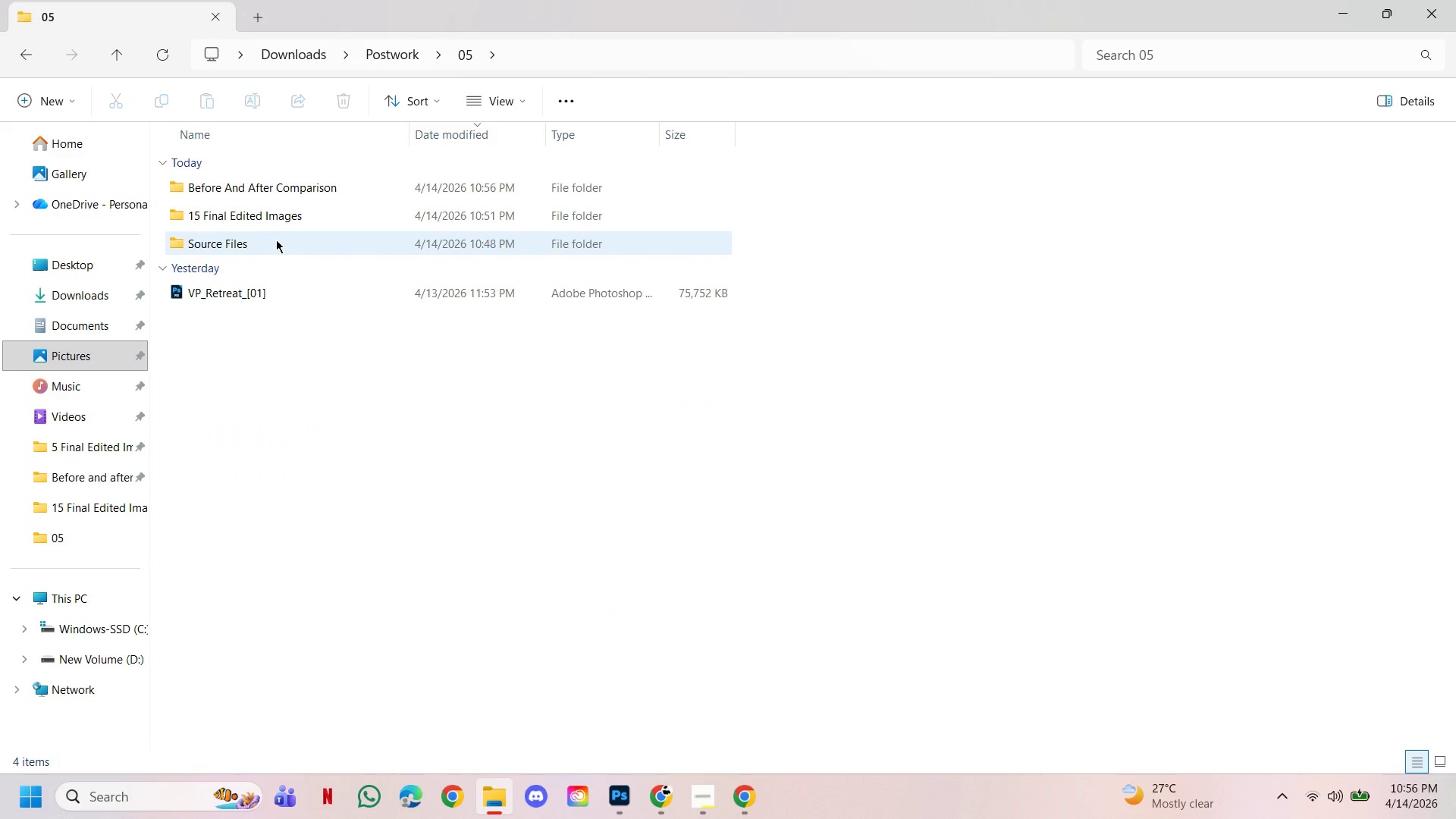 
left_click([276, 240])
 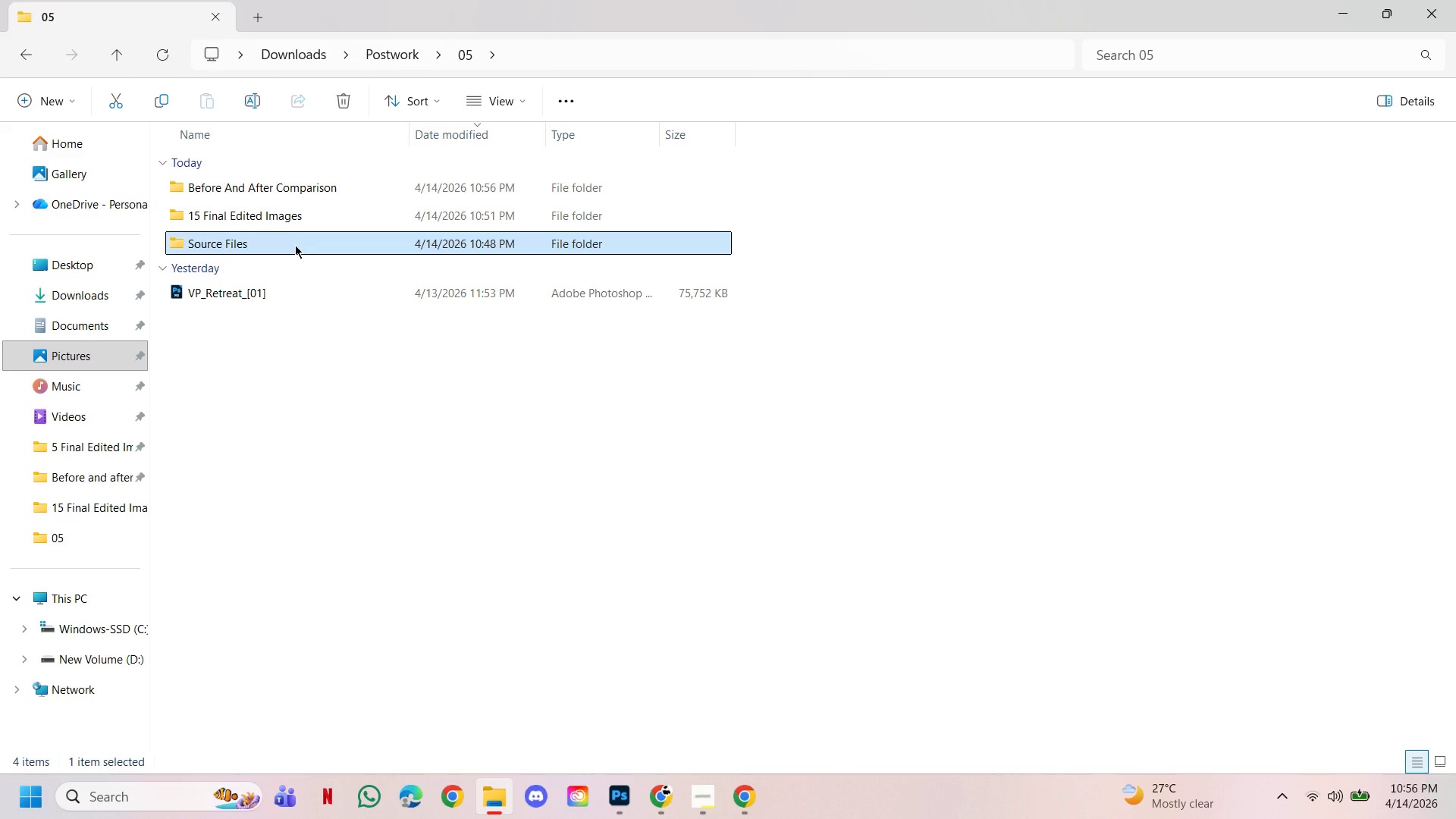 
double_click([295, 245])
 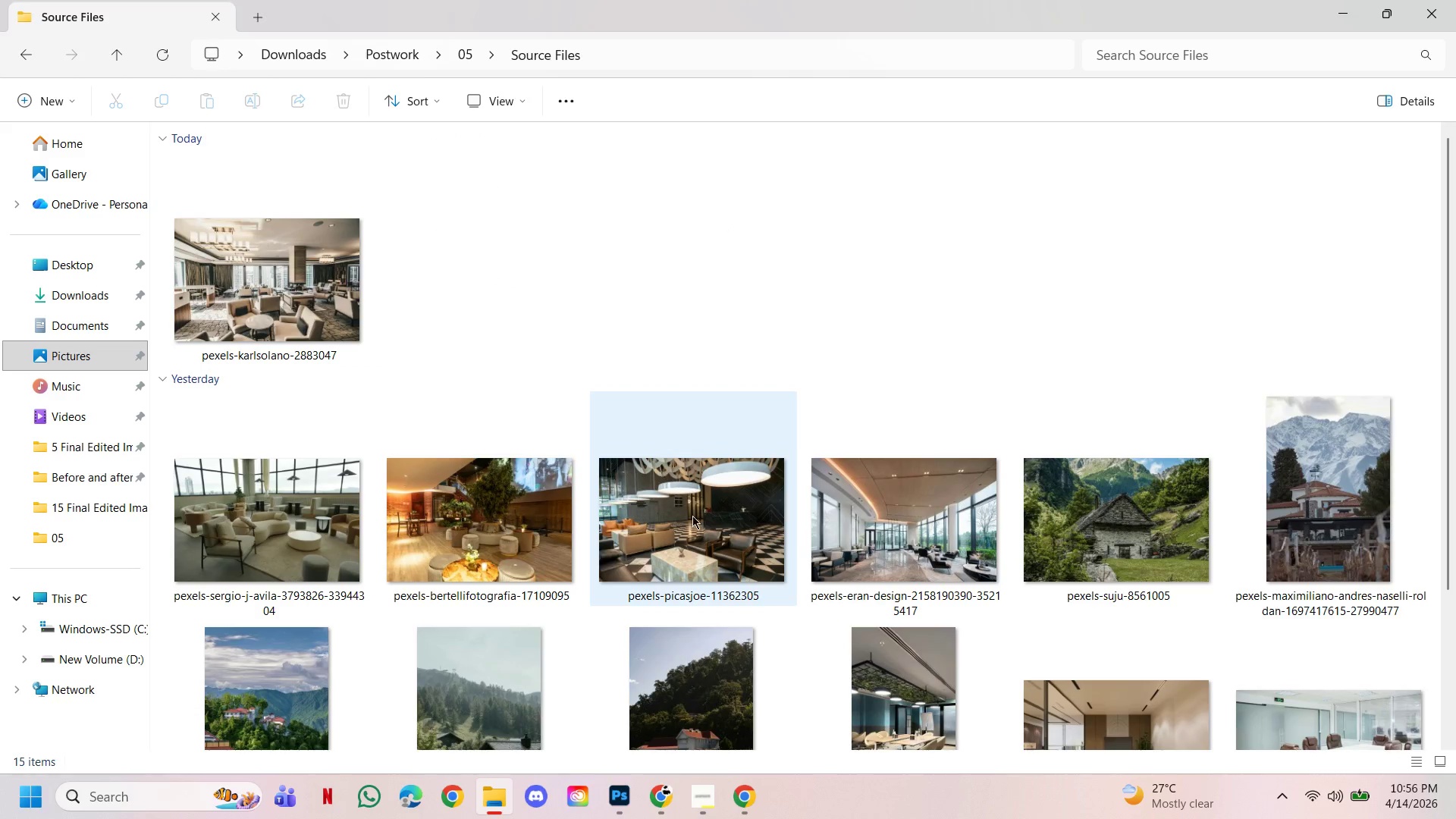 
scroll: coordinate [719, 550], scroll_direction: down, amount: 4.0
 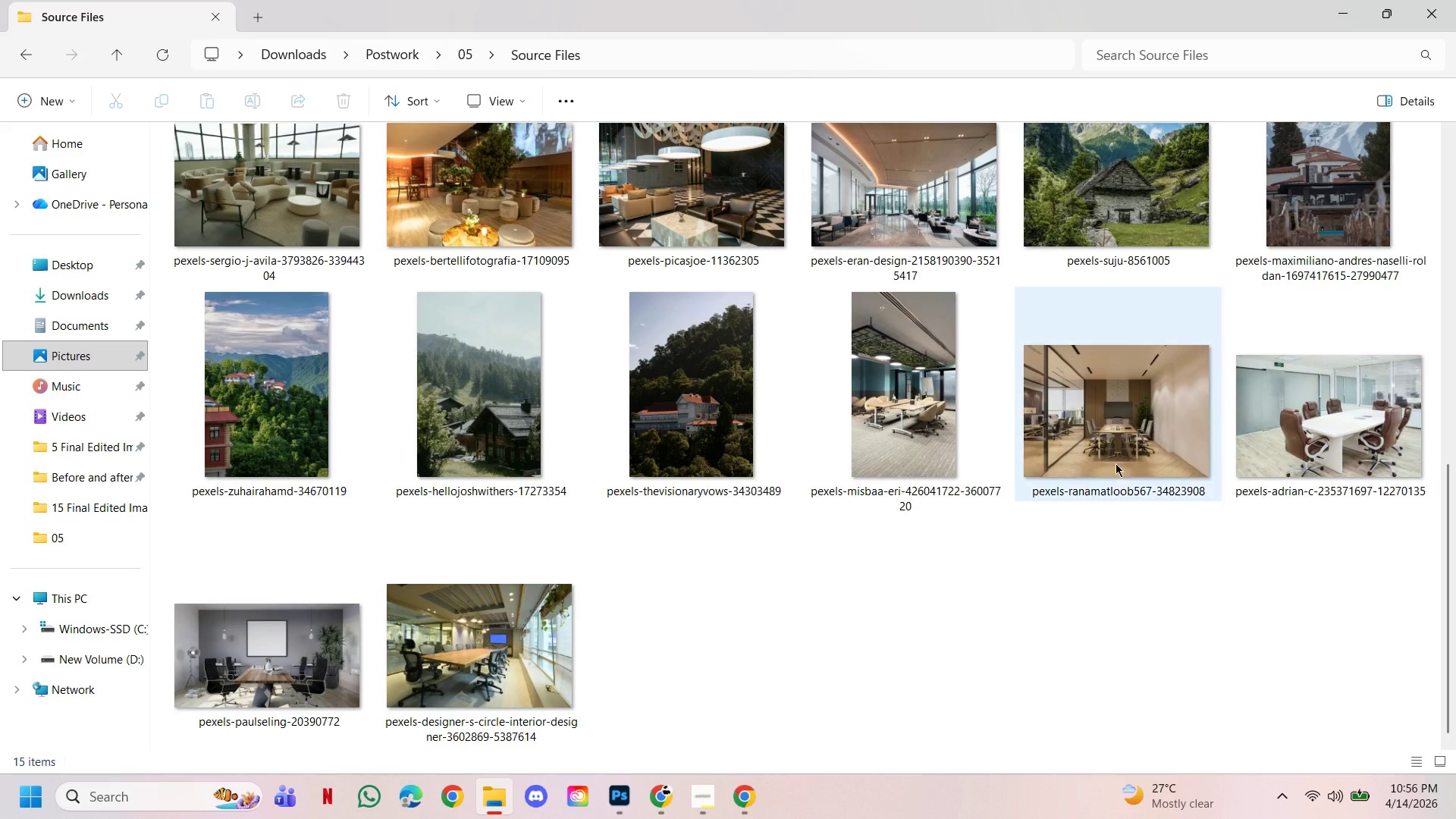 
double_click([1119, 447])
 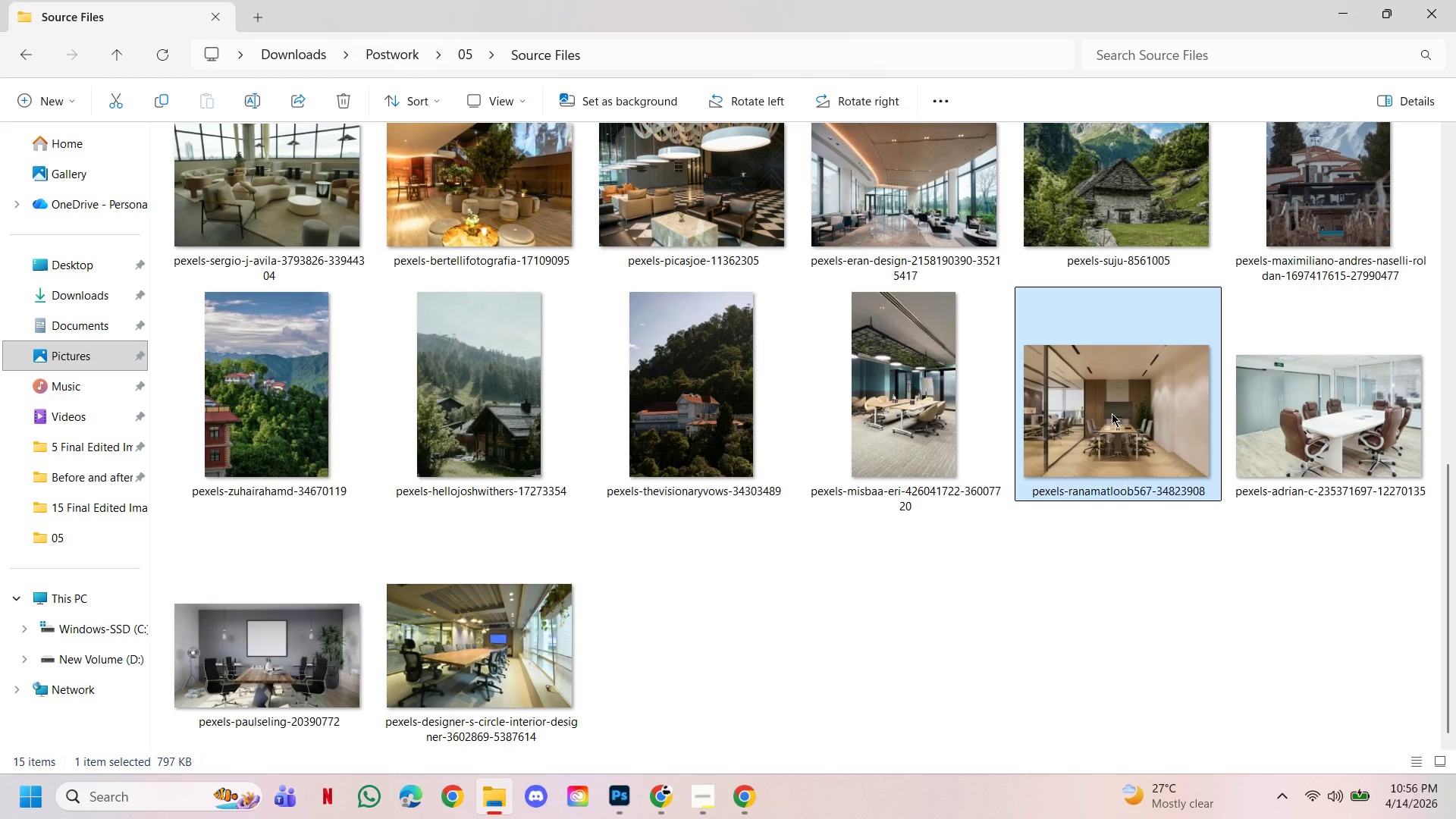 
left_click_drag(start_coordinate=[1112, 410], to_coordinate=[551, 348])
 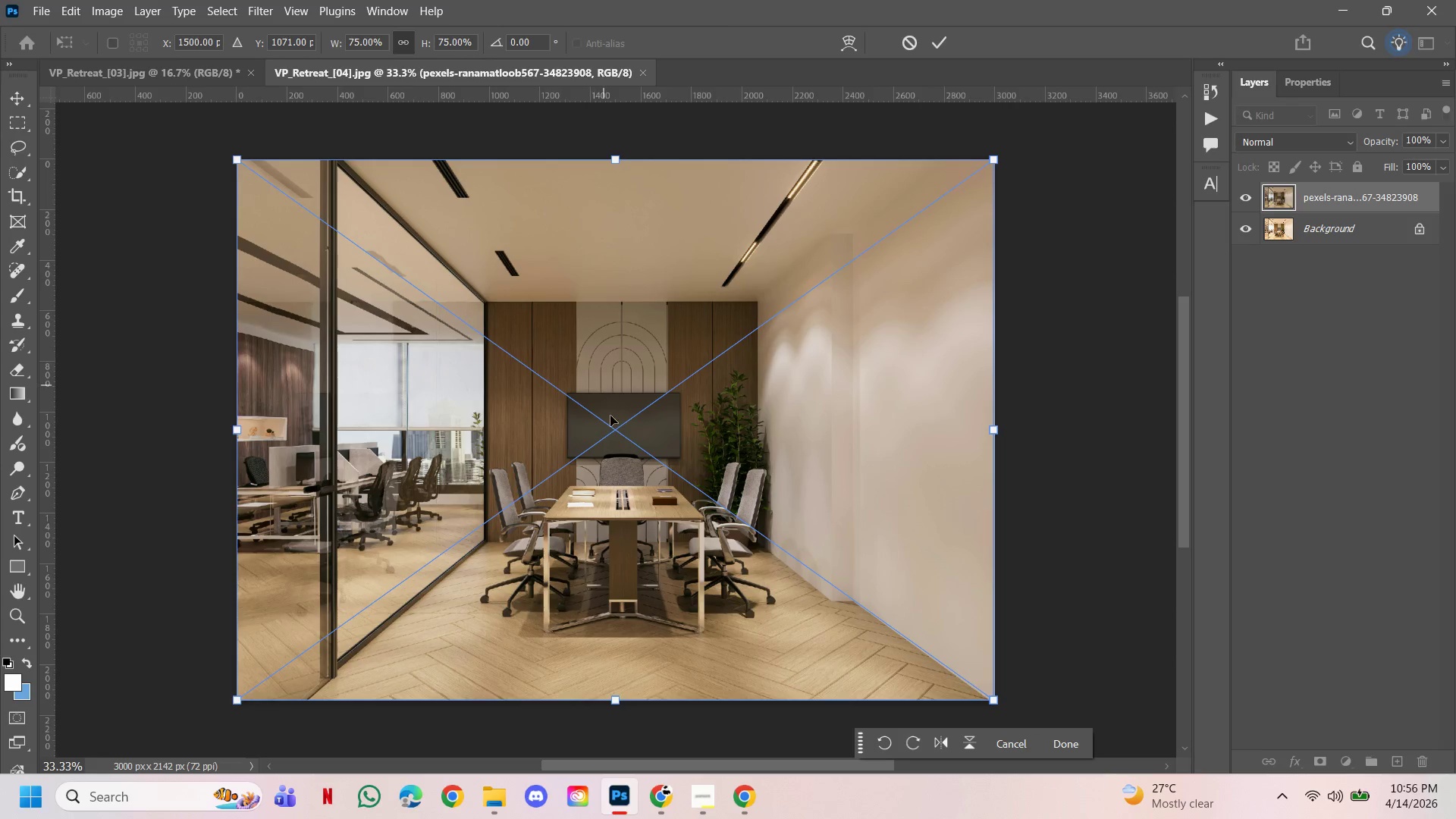 
hold_key(key=ControlLeft, duration=1.02)
 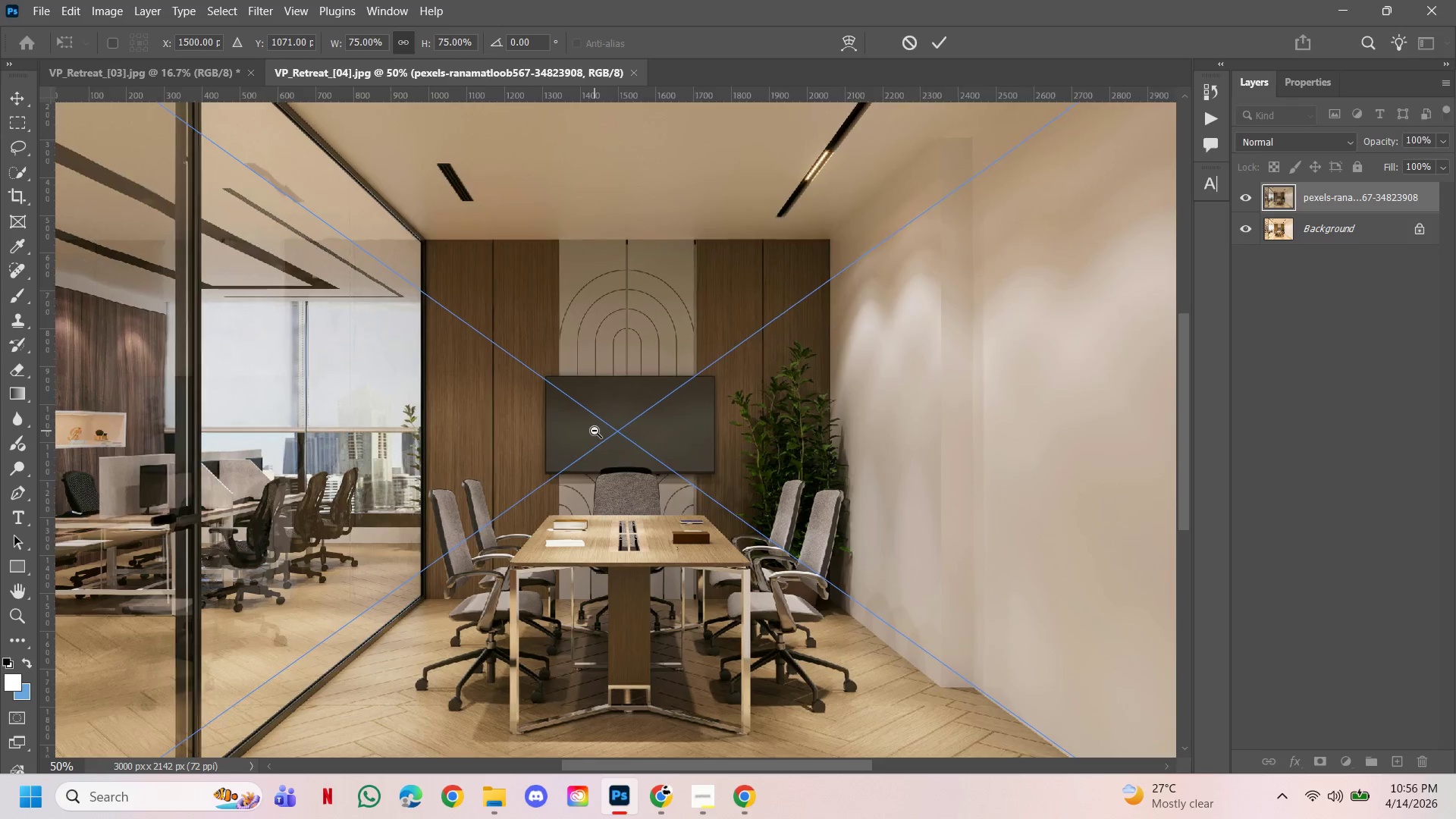 
hold_key(key=Space, duration=0.98)
 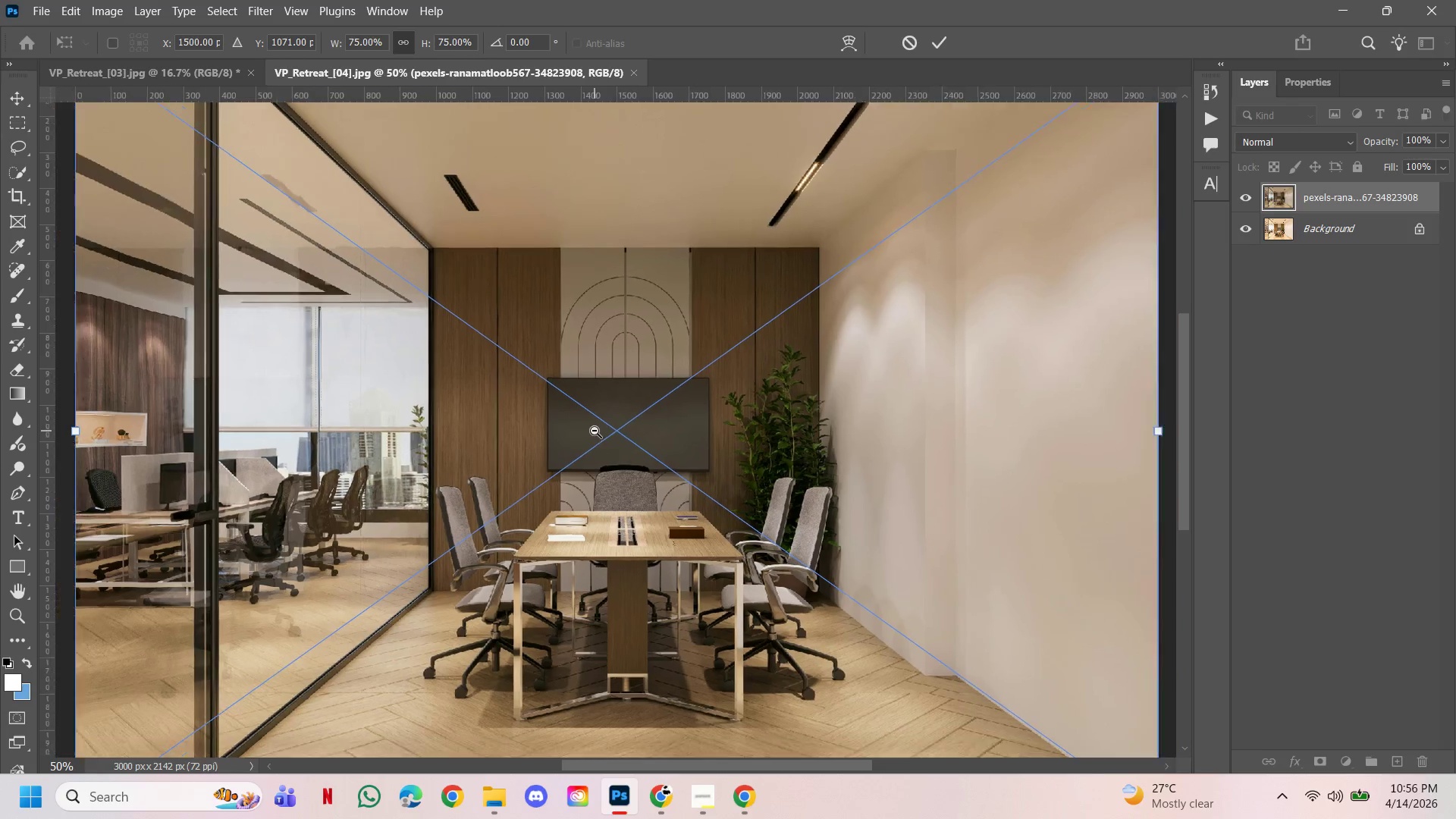 
left_click([610, 427])
 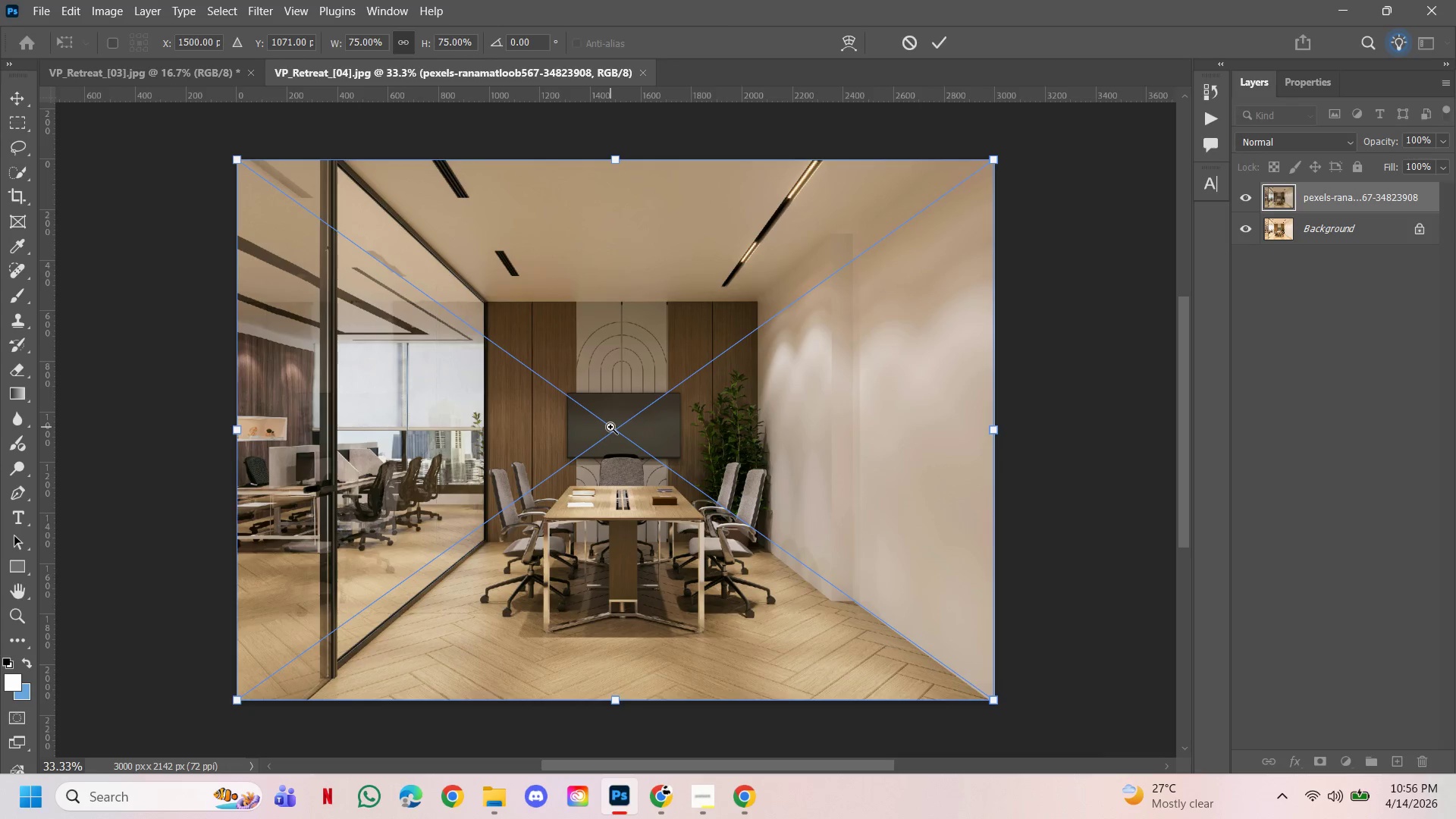 
hold_key(key=AltLeft, duration=0.48)
 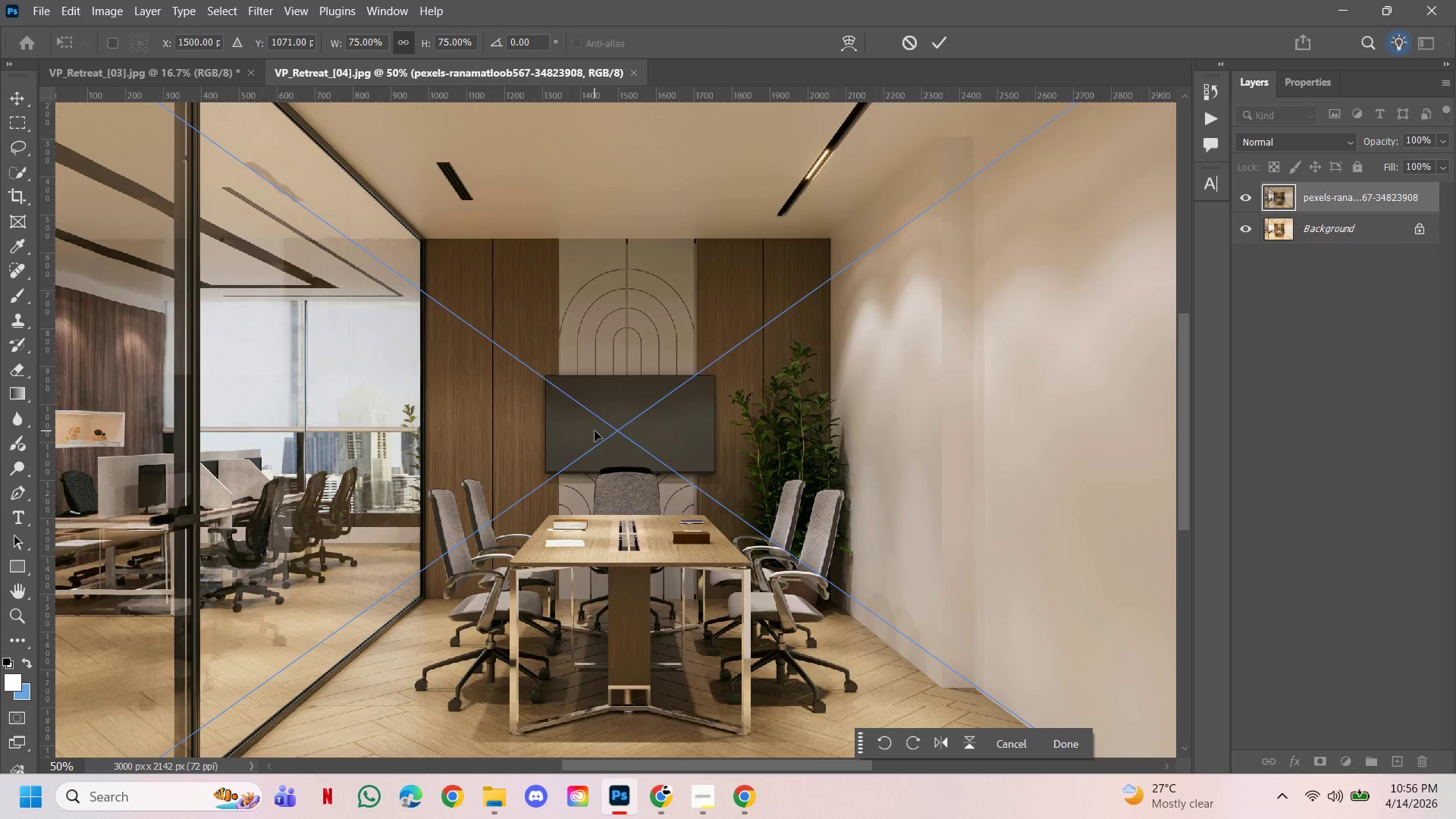 
hold_key(key=ControlLeft, duration=1.0)
 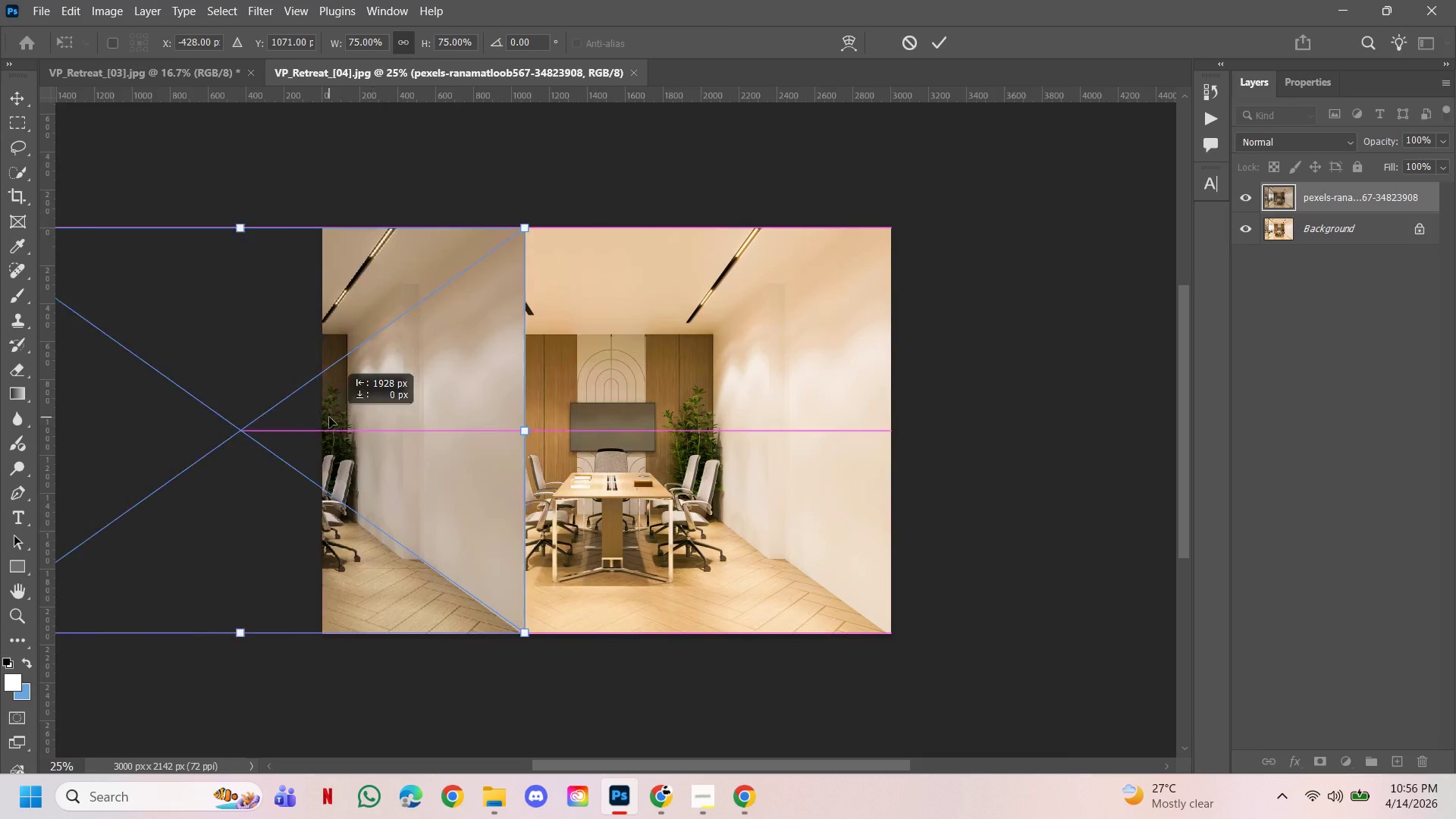 
hold_key(key=Space, duration=0.88)
 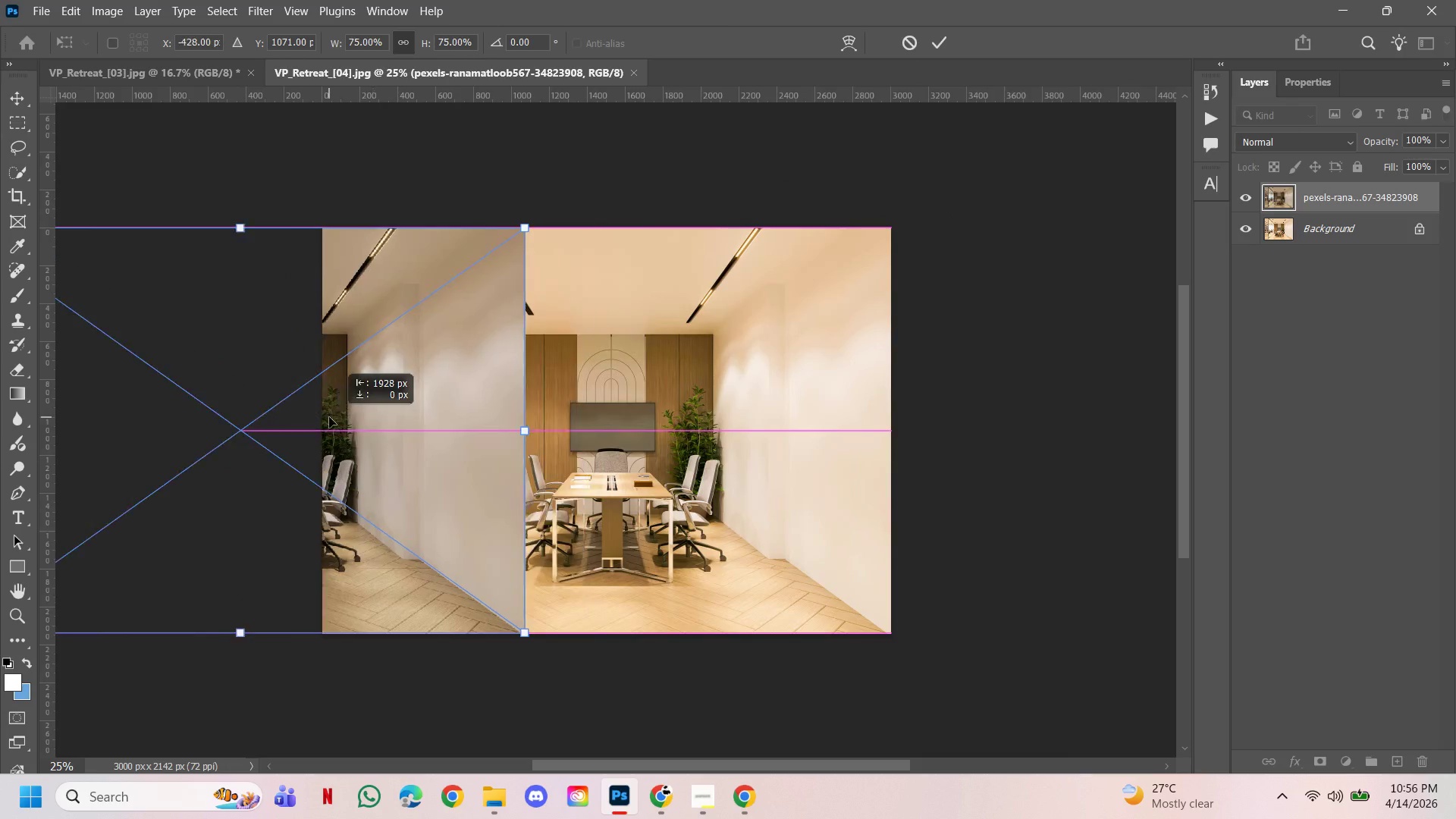 
hold_key(key=AltLeft, duration=0.81)
double_click([595, 431])
 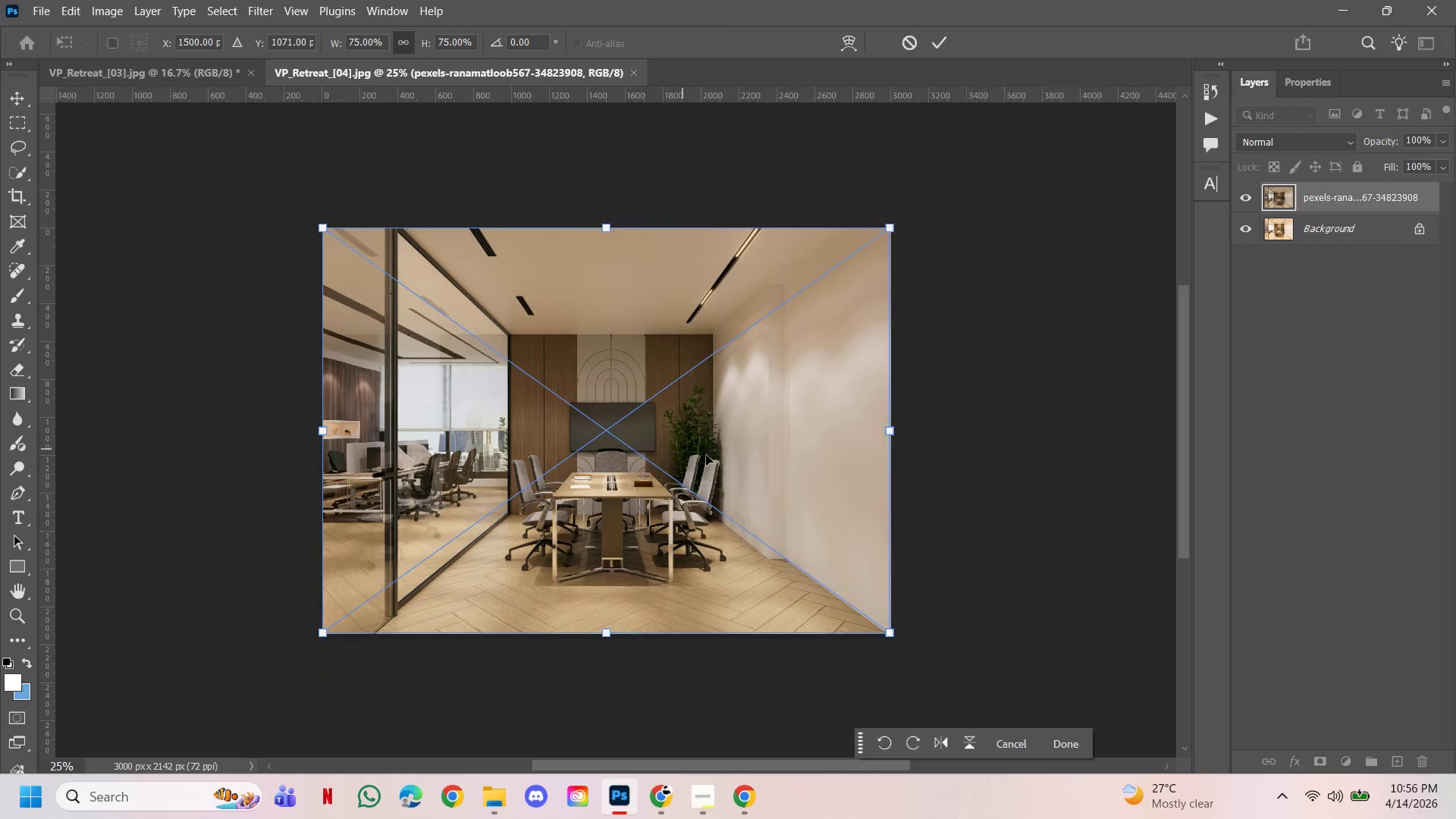 
left_click_drag(start_coordinate=[706, 455], to_coordinate=[262, 410])
 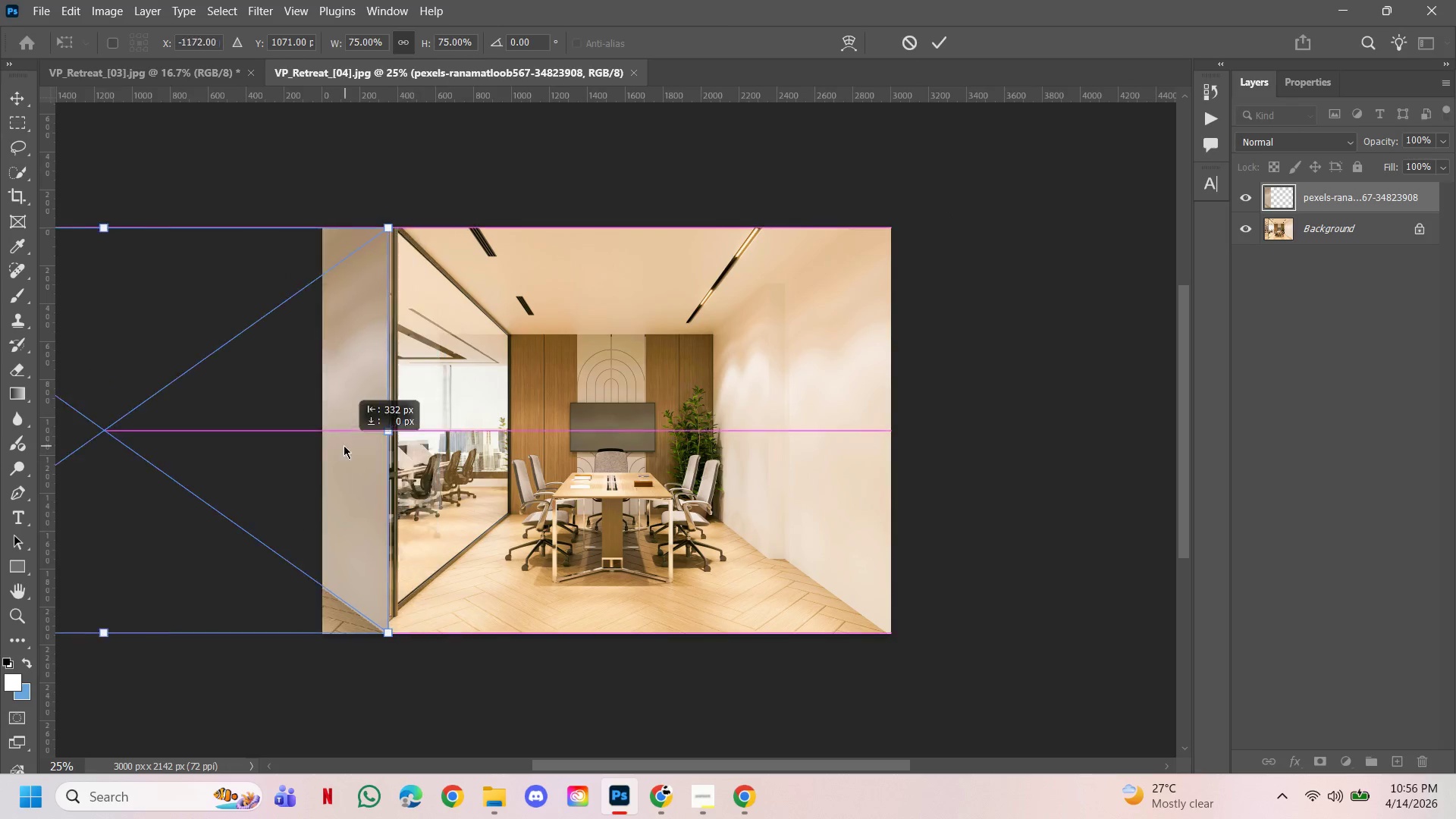 
hold_key(key=ShiftLeft, duration=2.5)
left_click_drag(start_coordinate=[408, 449], to_coordinate=[285, 431])
 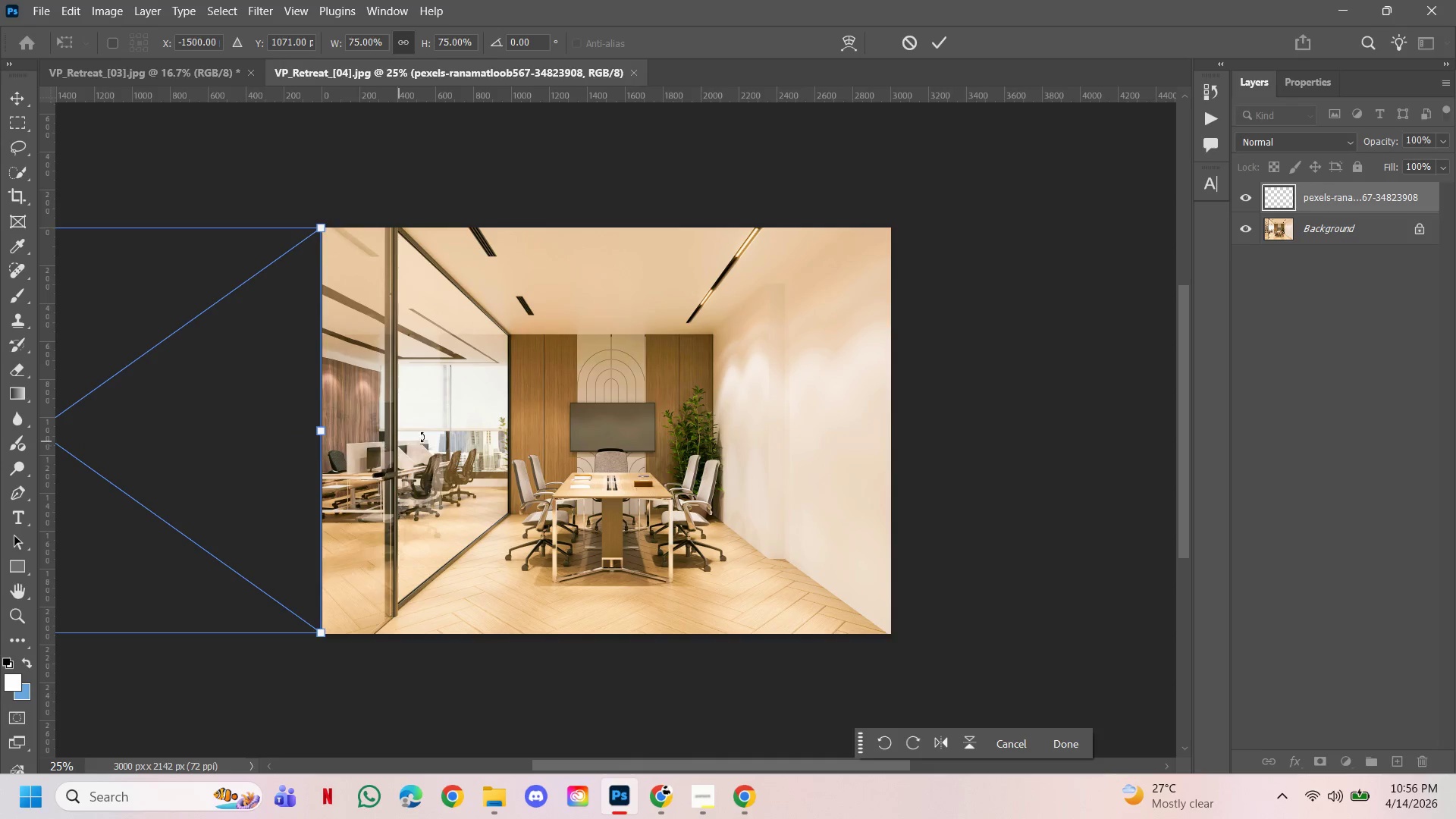 
hold_key(key=ControlLeft, duration=0.61)
 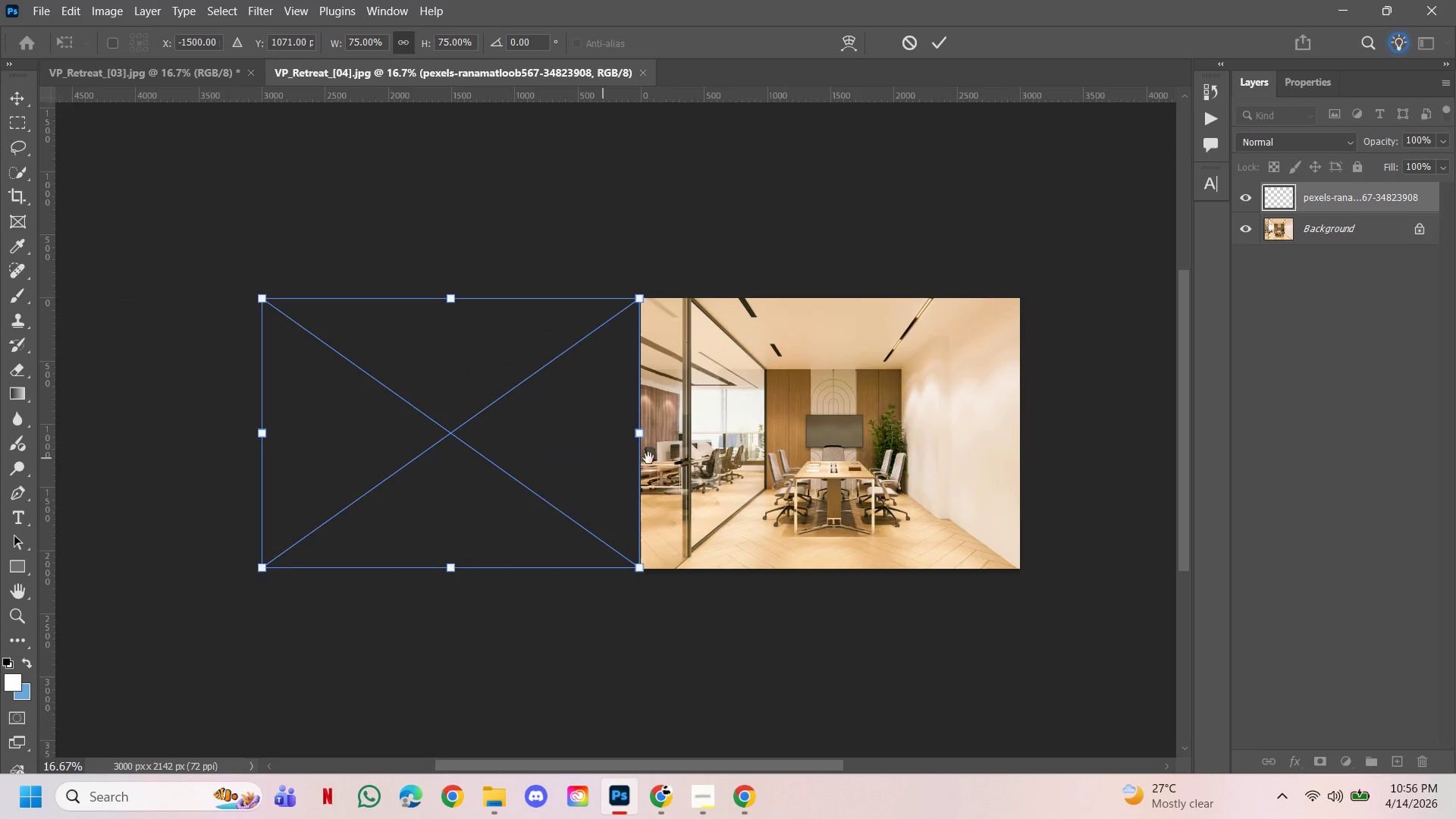 
hold_key(key=Space, duration=1.48)
 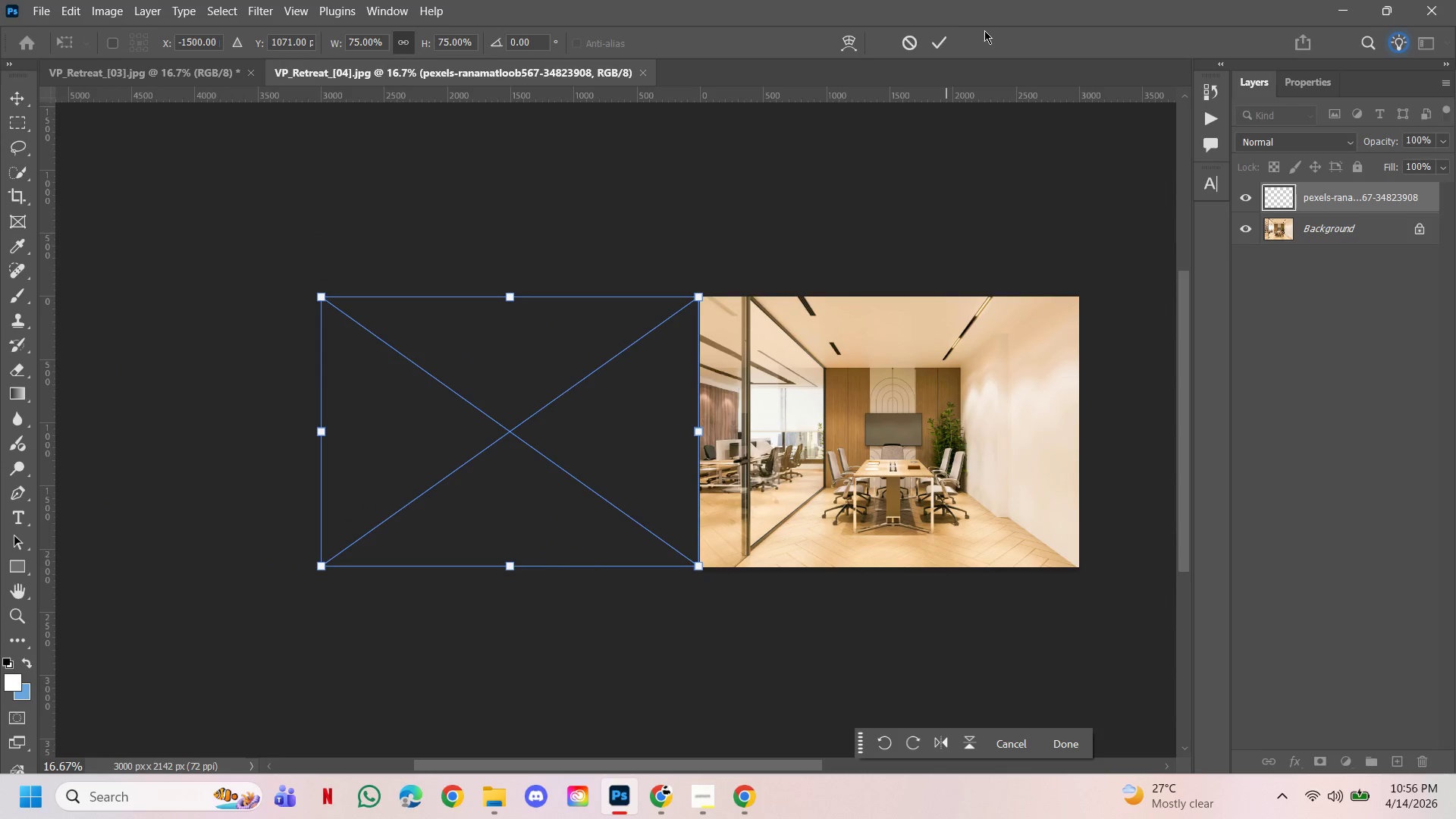 
hold_key(key=AltLeft, duration=0.52)
left_click([365, 440])
 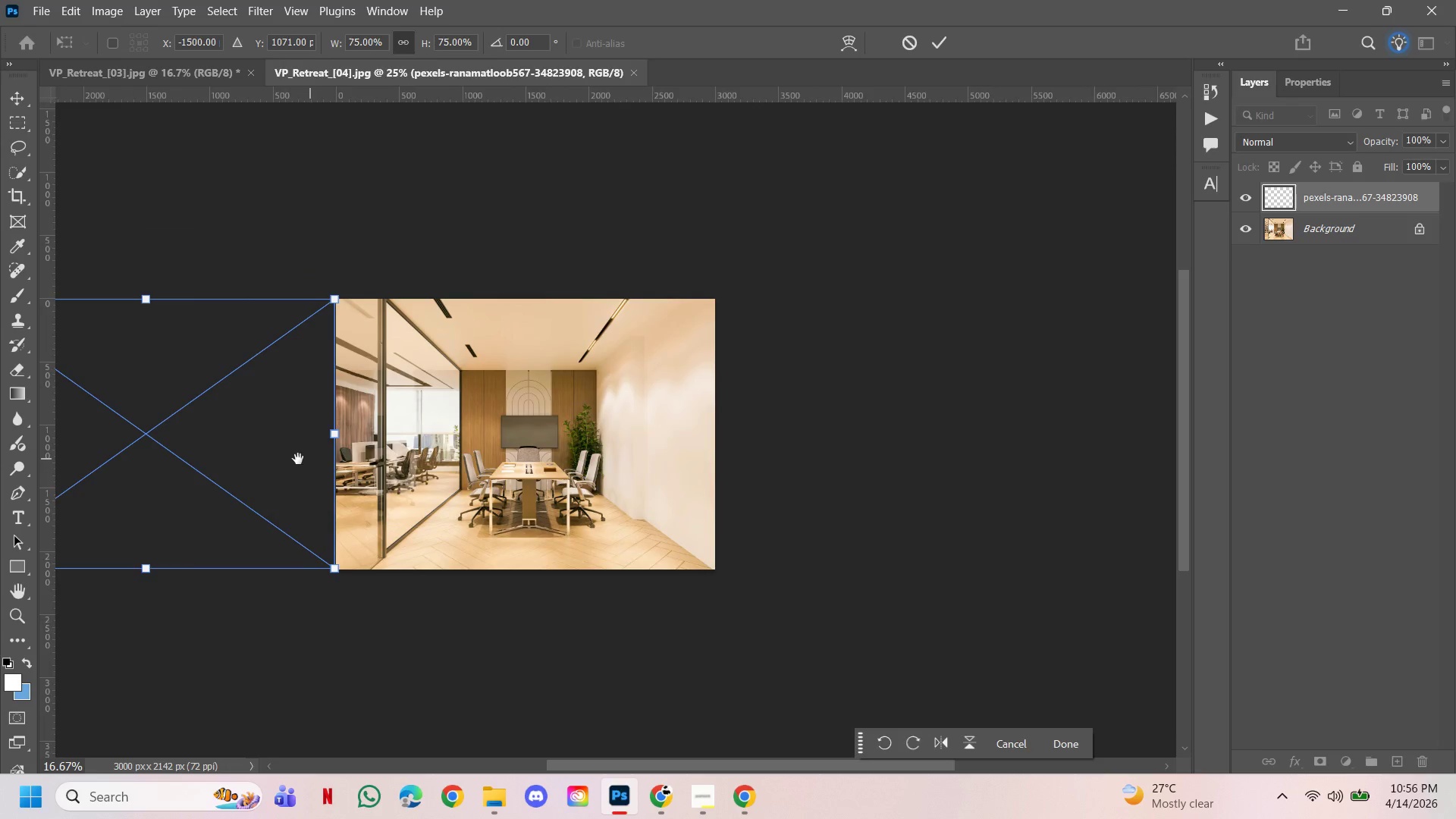 
left_click_drag(start_coordinate=[298, 459], to_coordinate=[662, 457])
 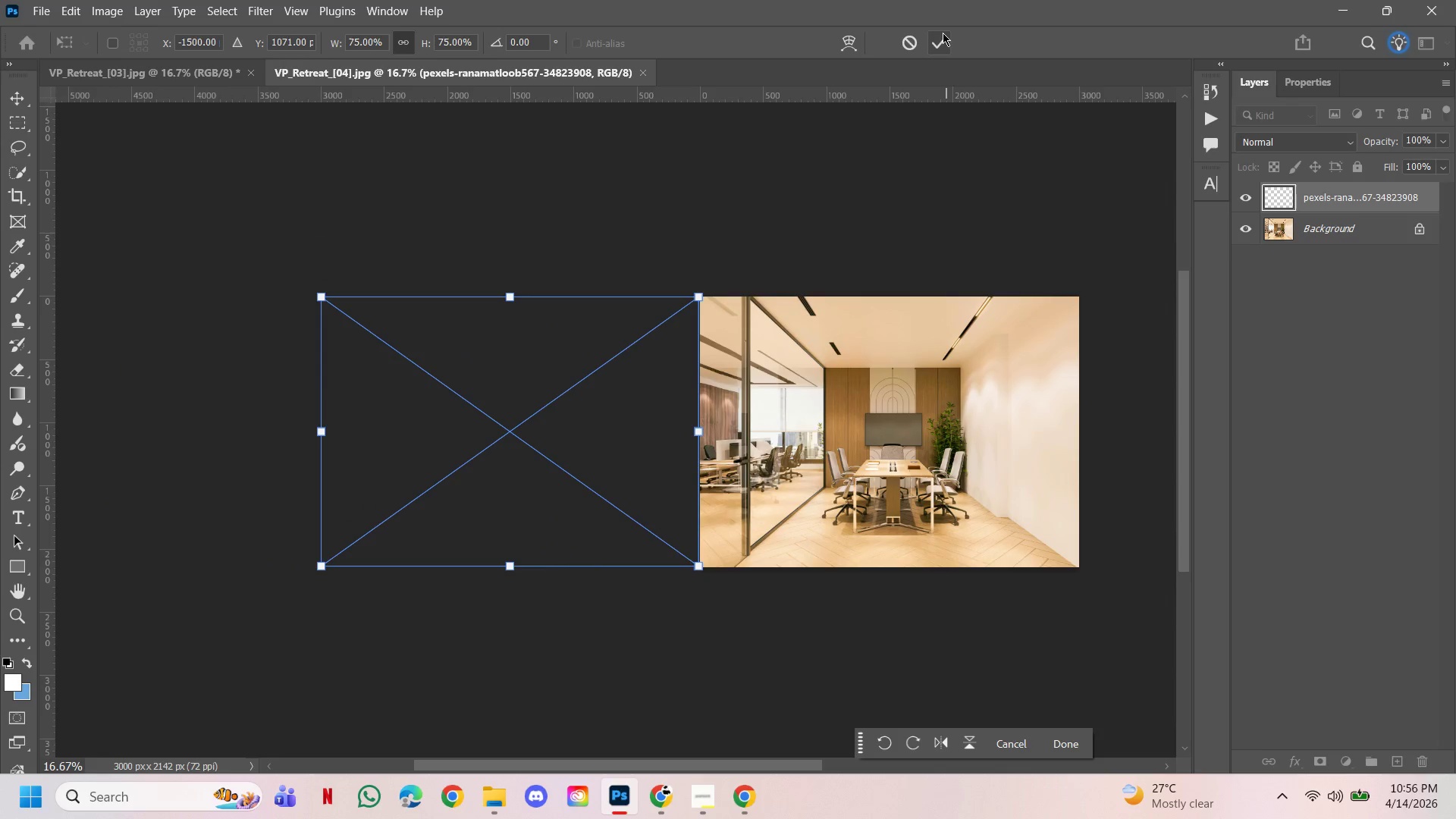 
left_click([942, 35])
 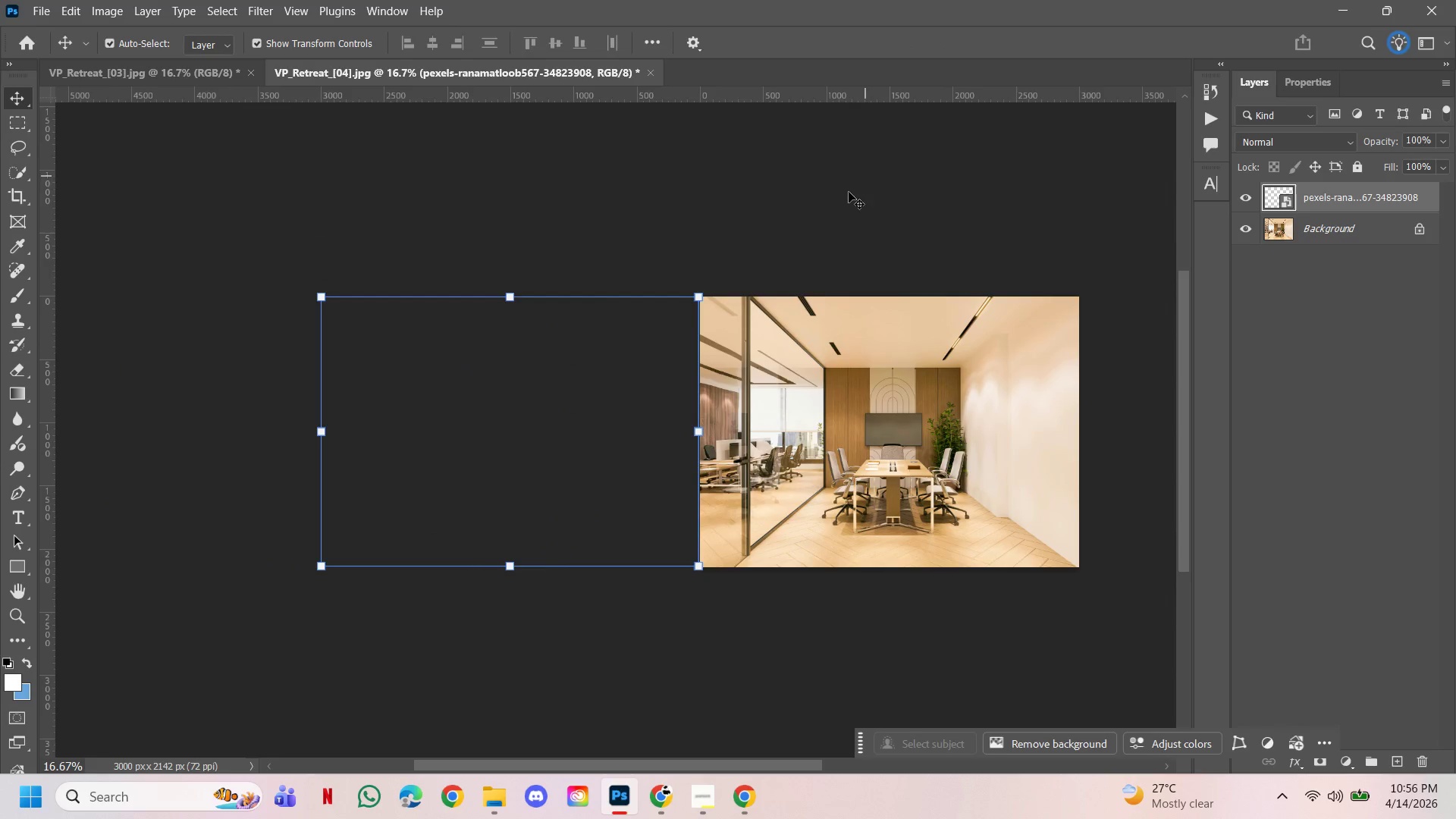 
key(C)
 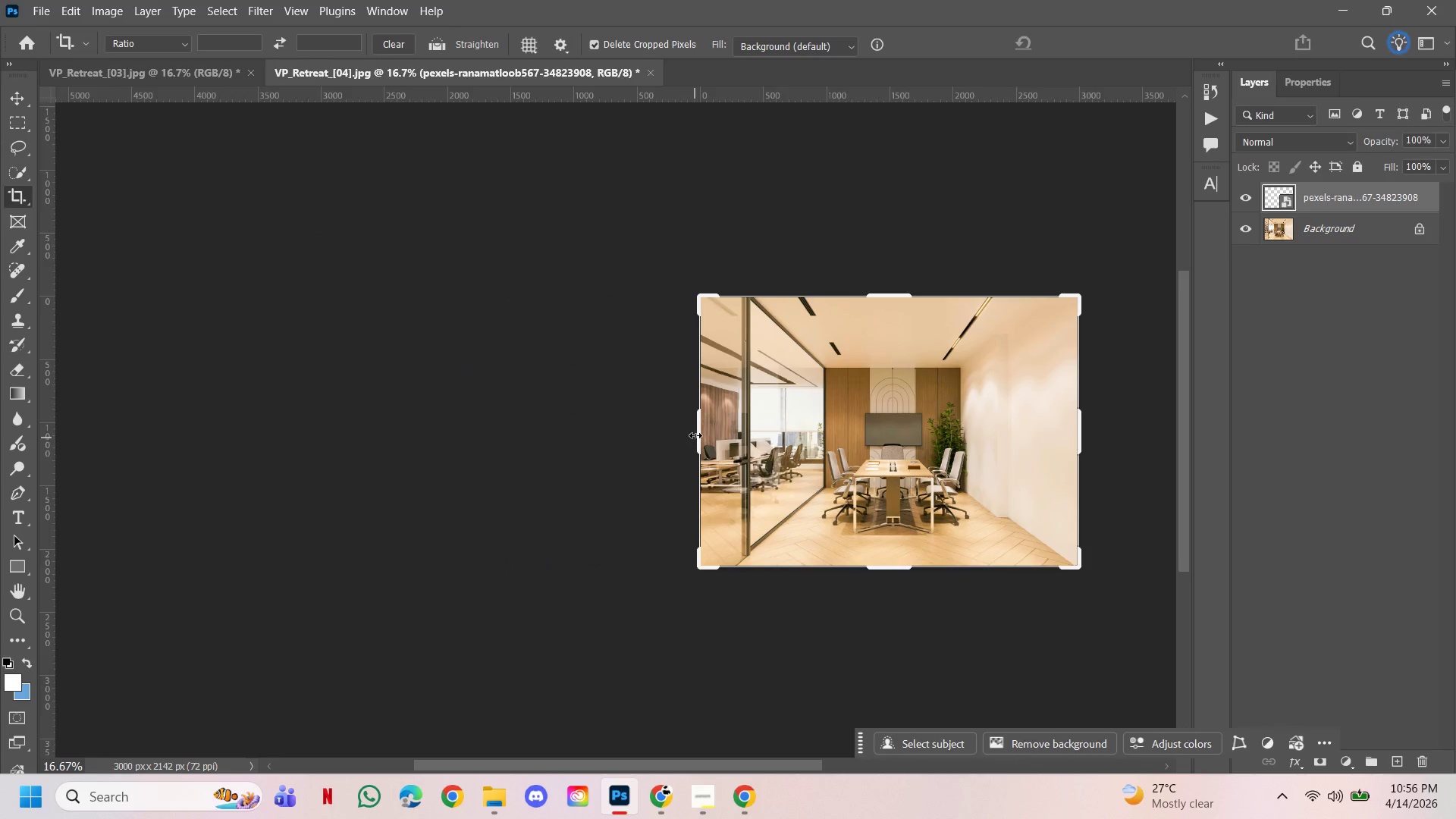 
left_click_drag(start_coordinate=[695, 435], to_coordinate=[509, 419])
 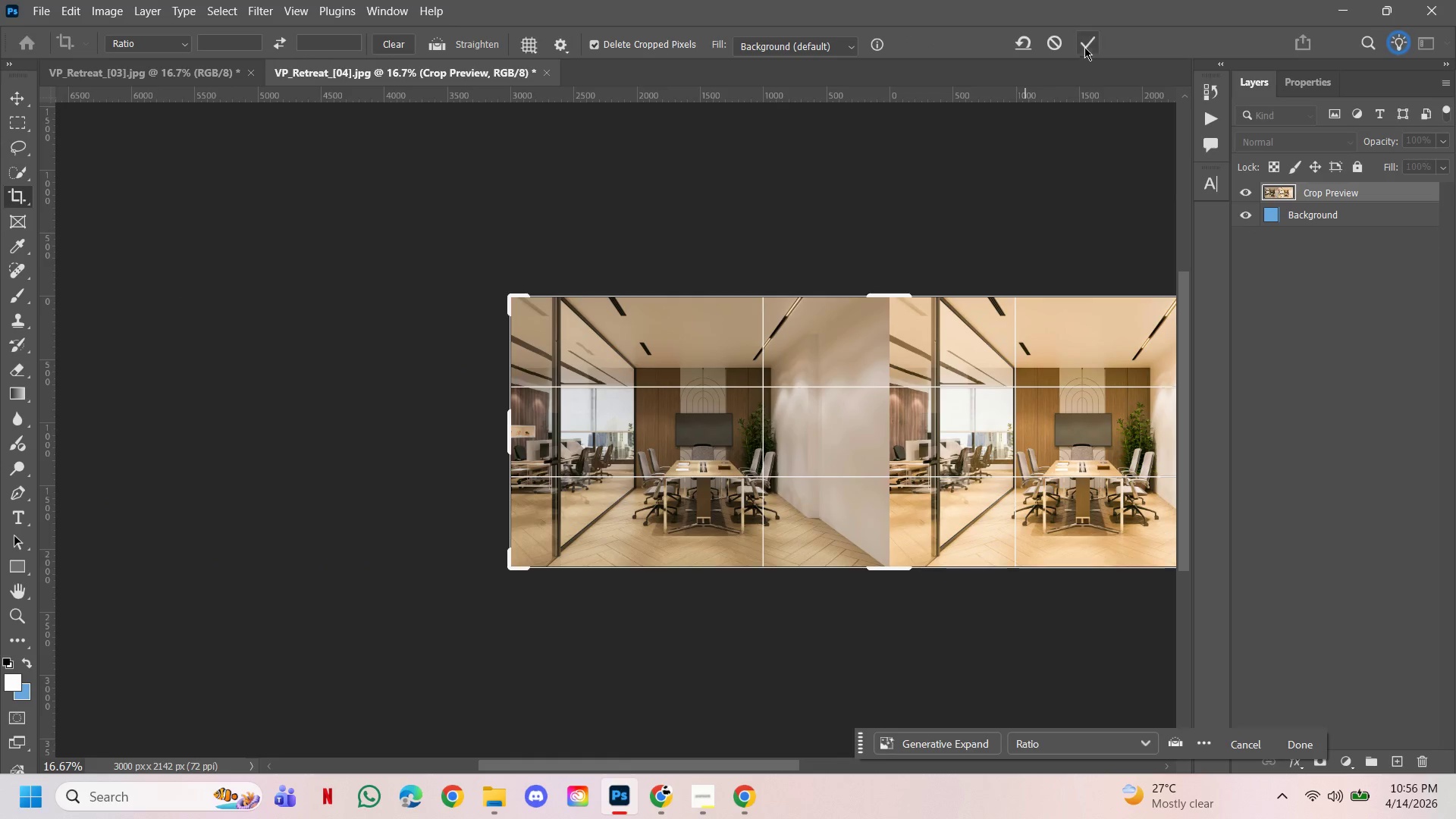 
left_click([1089, 43])
 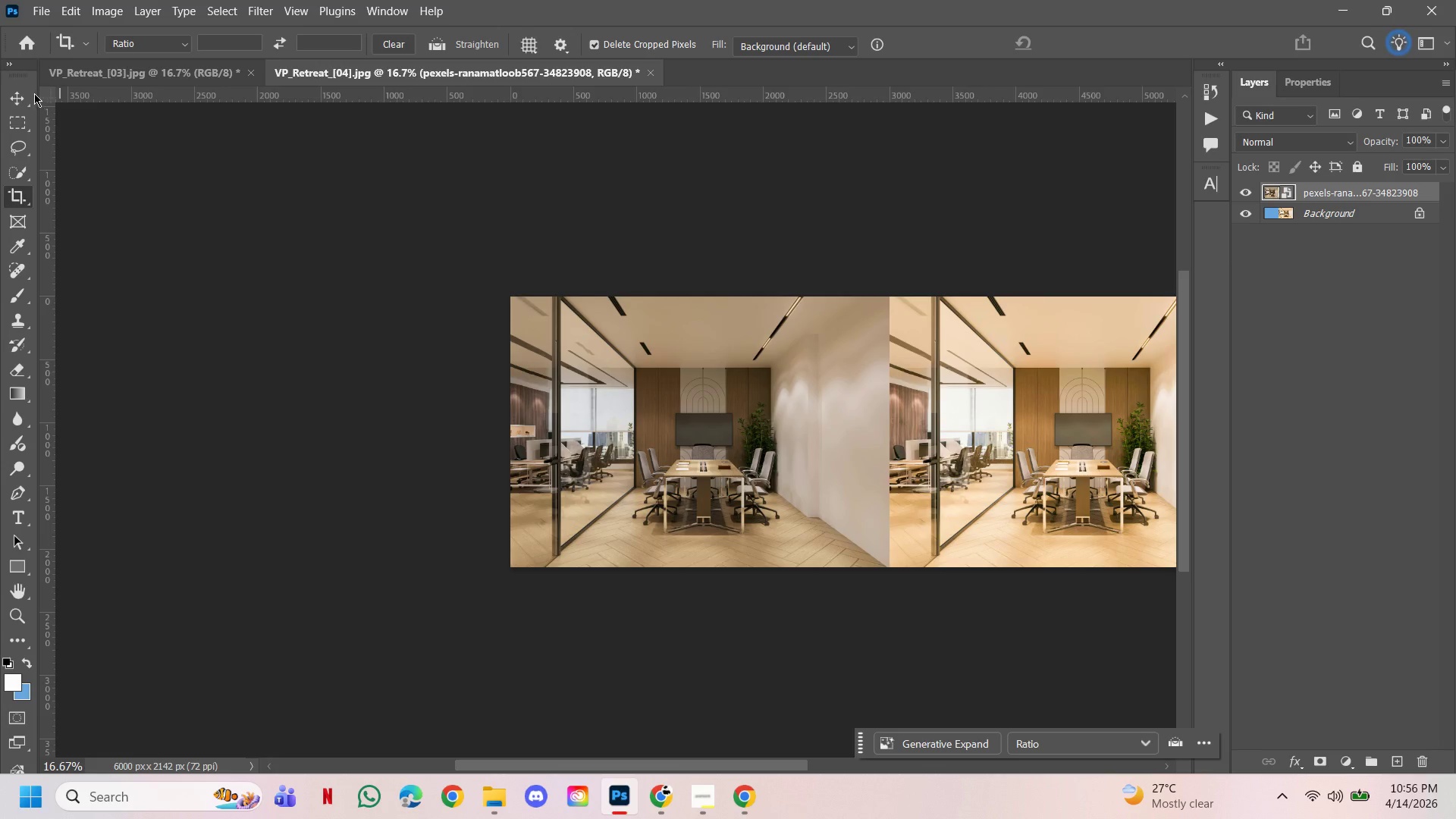 
double_click([206, 207])
 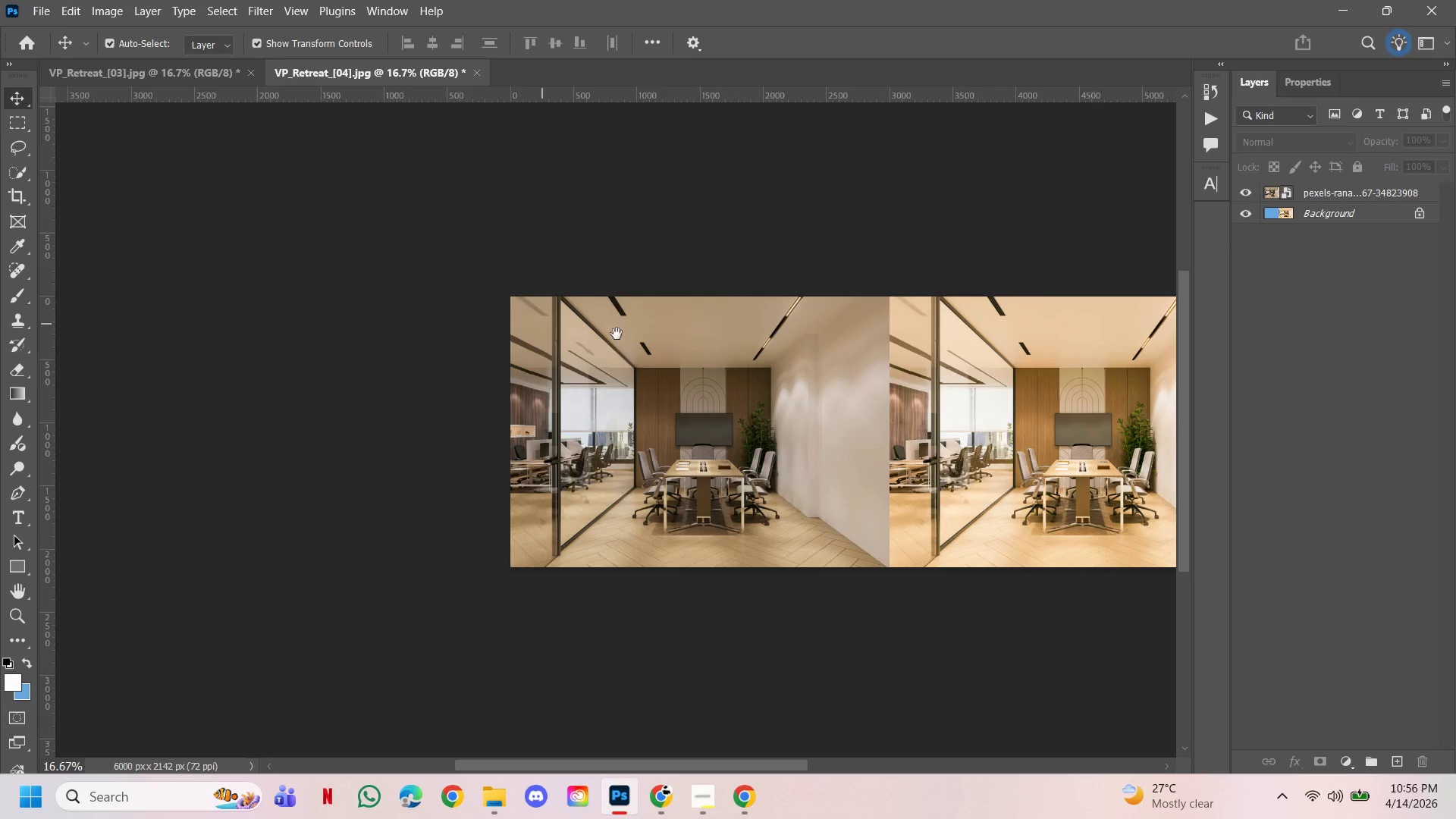 
hold_key(key=Space, duration=2.08)
 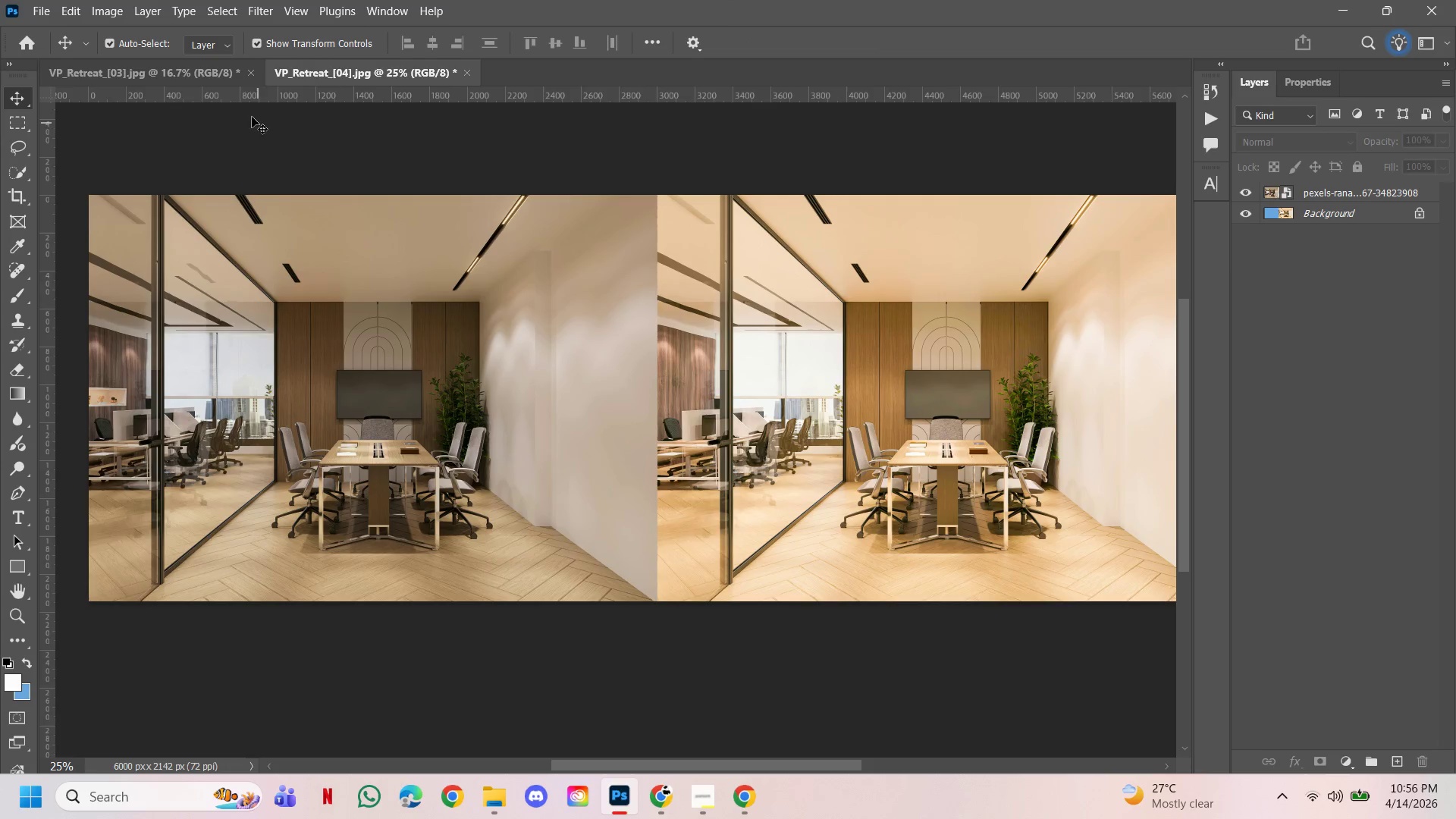 
key(Control+ControlLeft)
 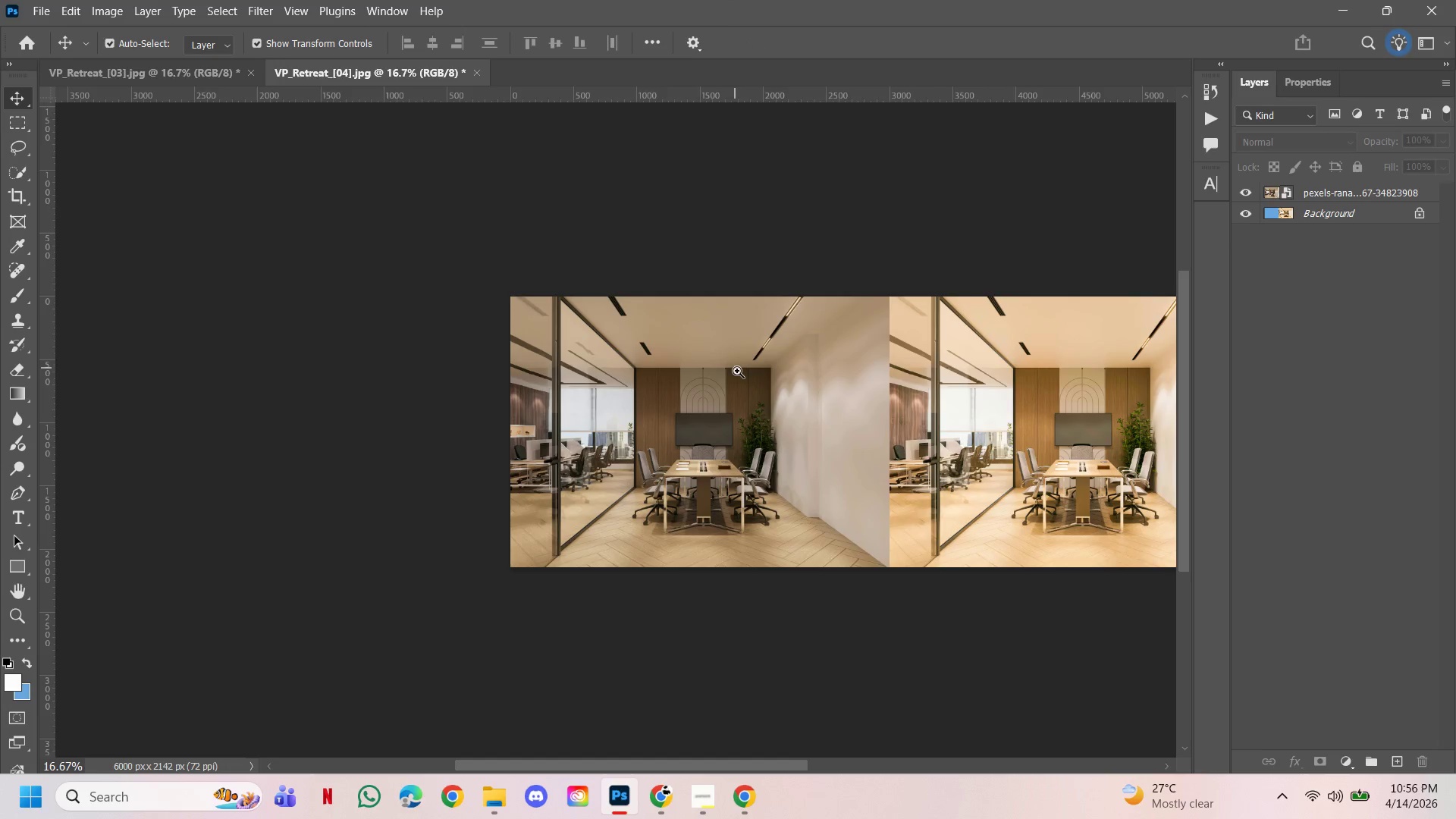 
triple_click([737, 372])
 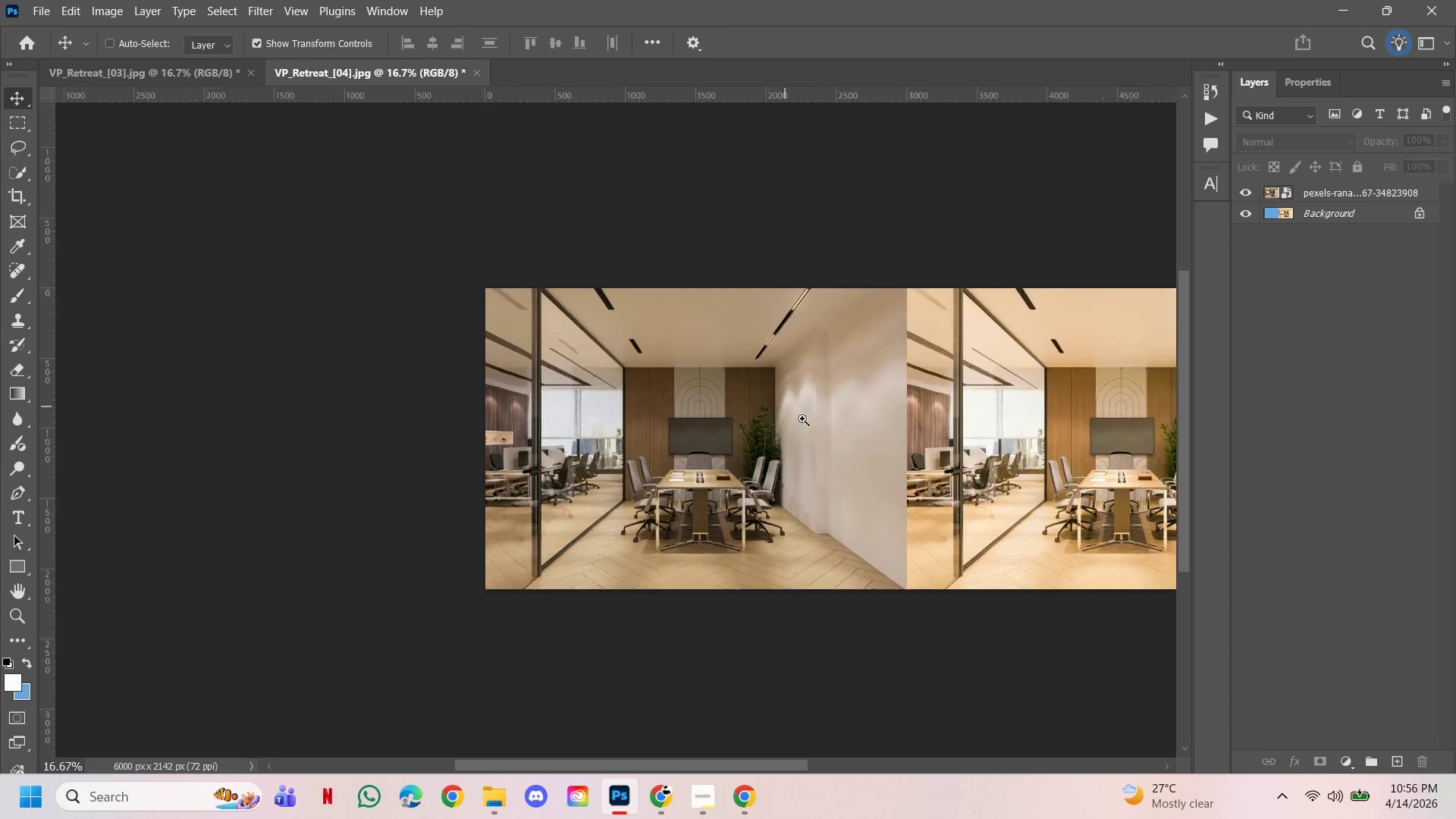 
left_click_drag(start_coordinate=[798, 419], to_coordinate=[489, 356])
 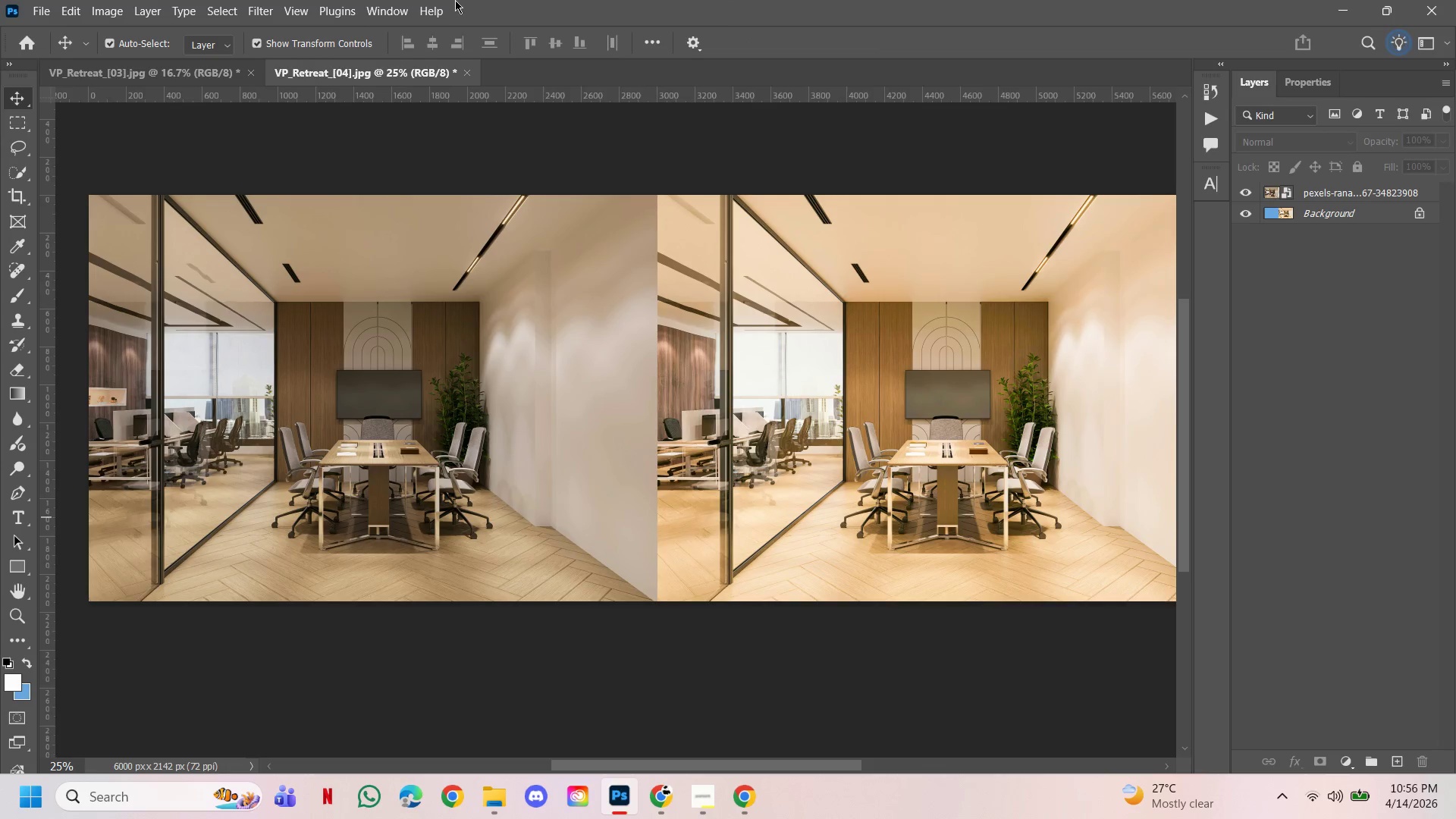 
left_click([134, 71])
 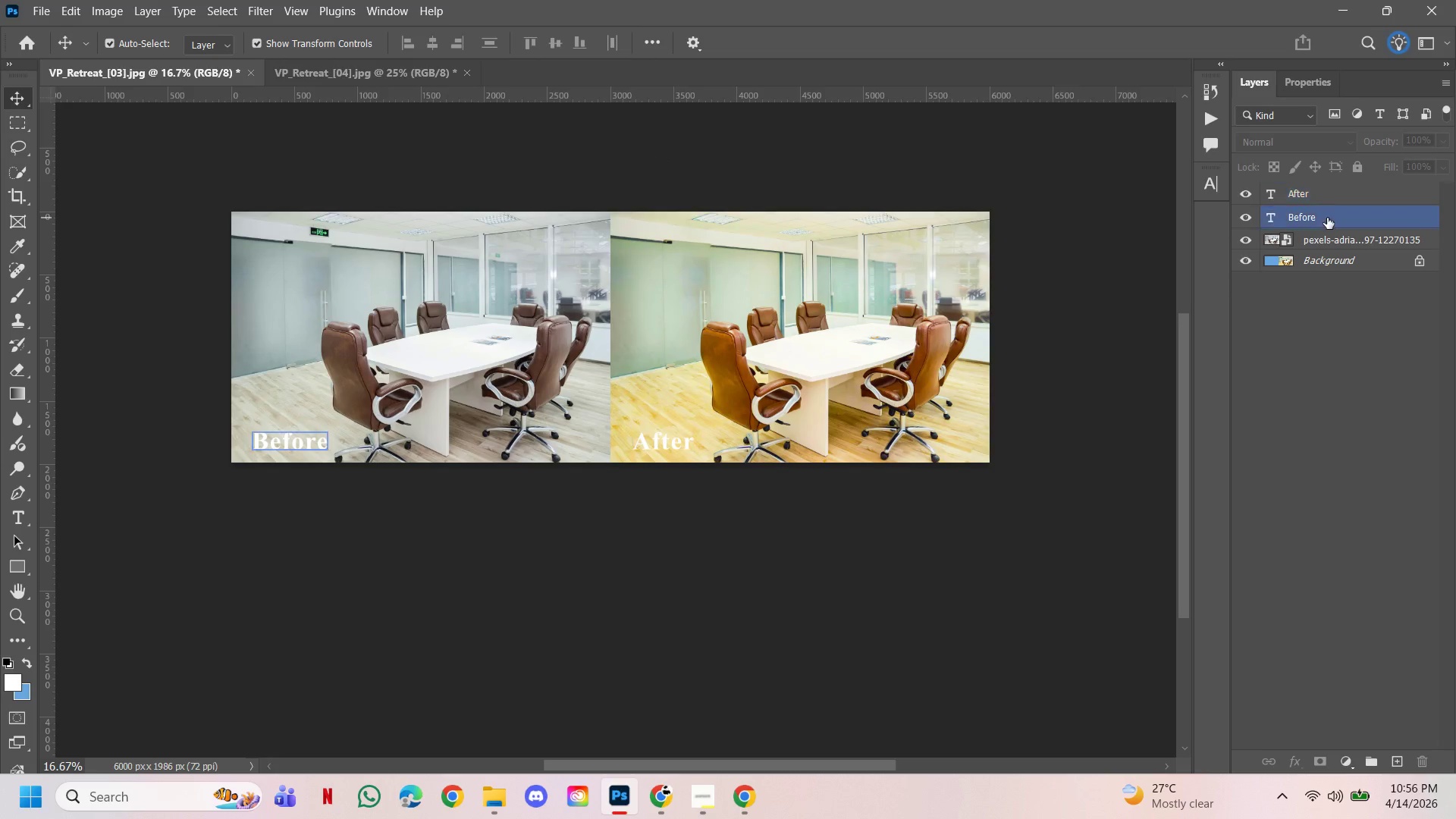 
left_click([1327, 195])
 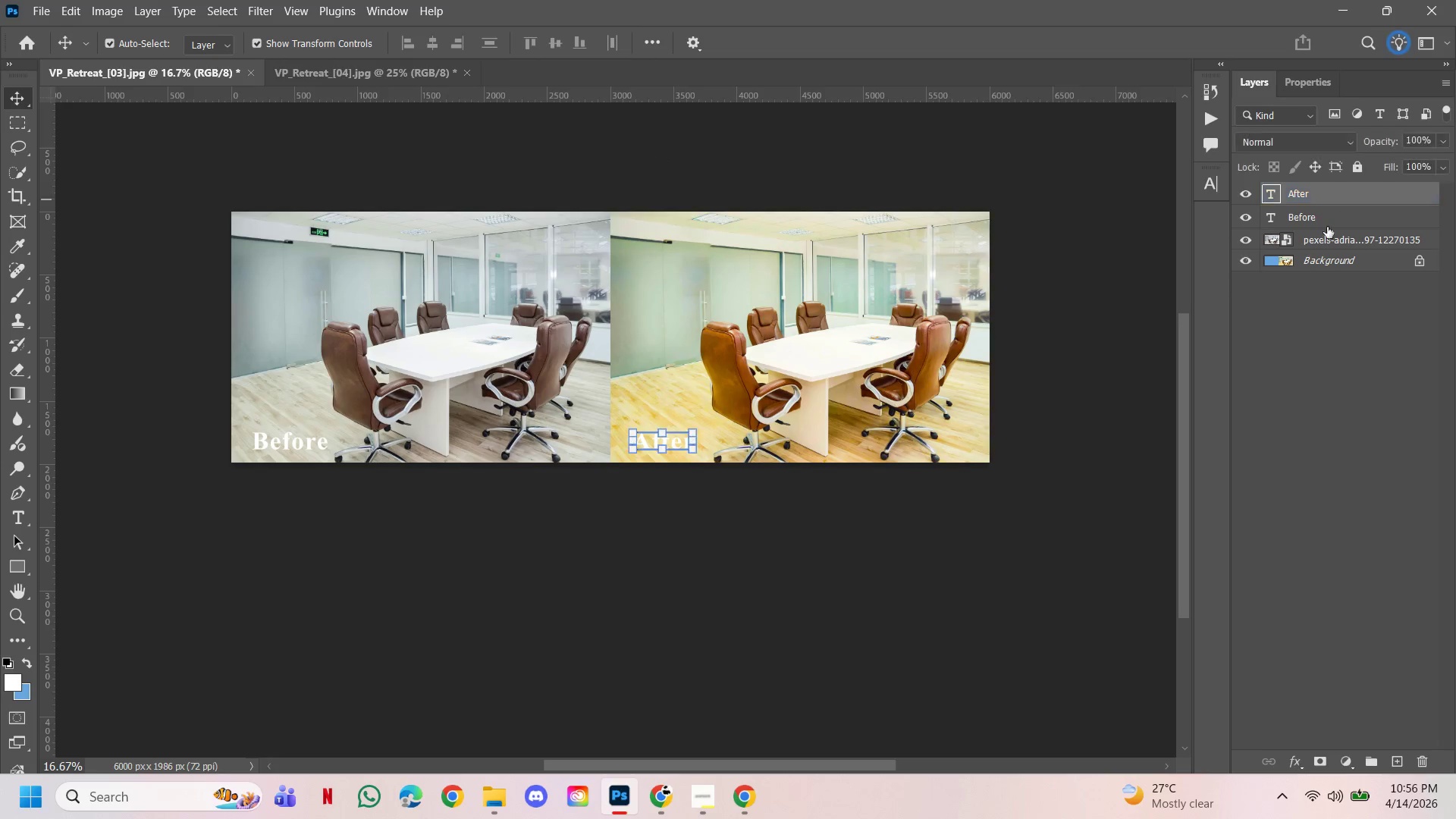 
hold_key(key=ShiftLeft, duration=1.0)
left_click([1326, 215])
 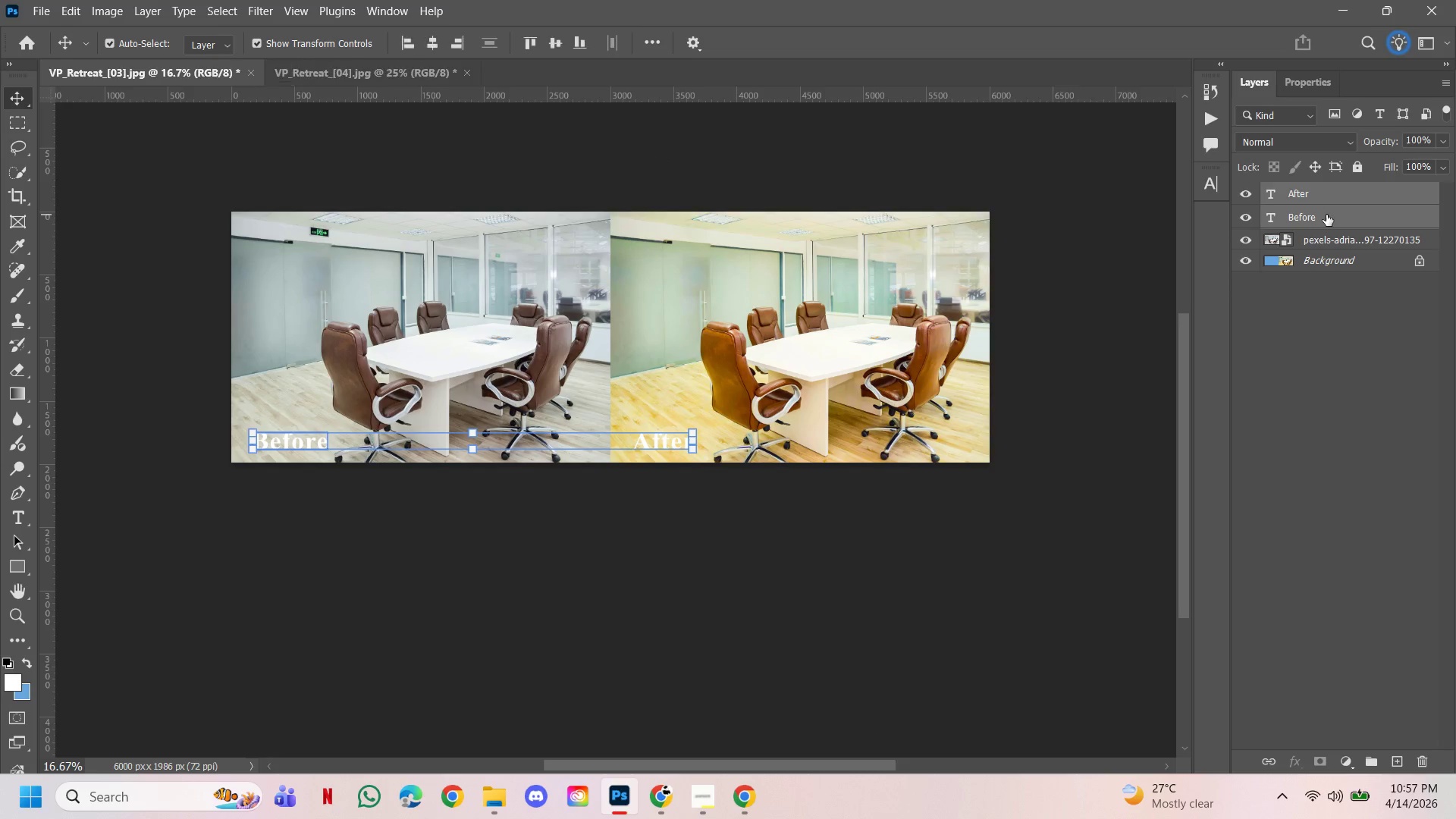 
right_click([1326, 215])
 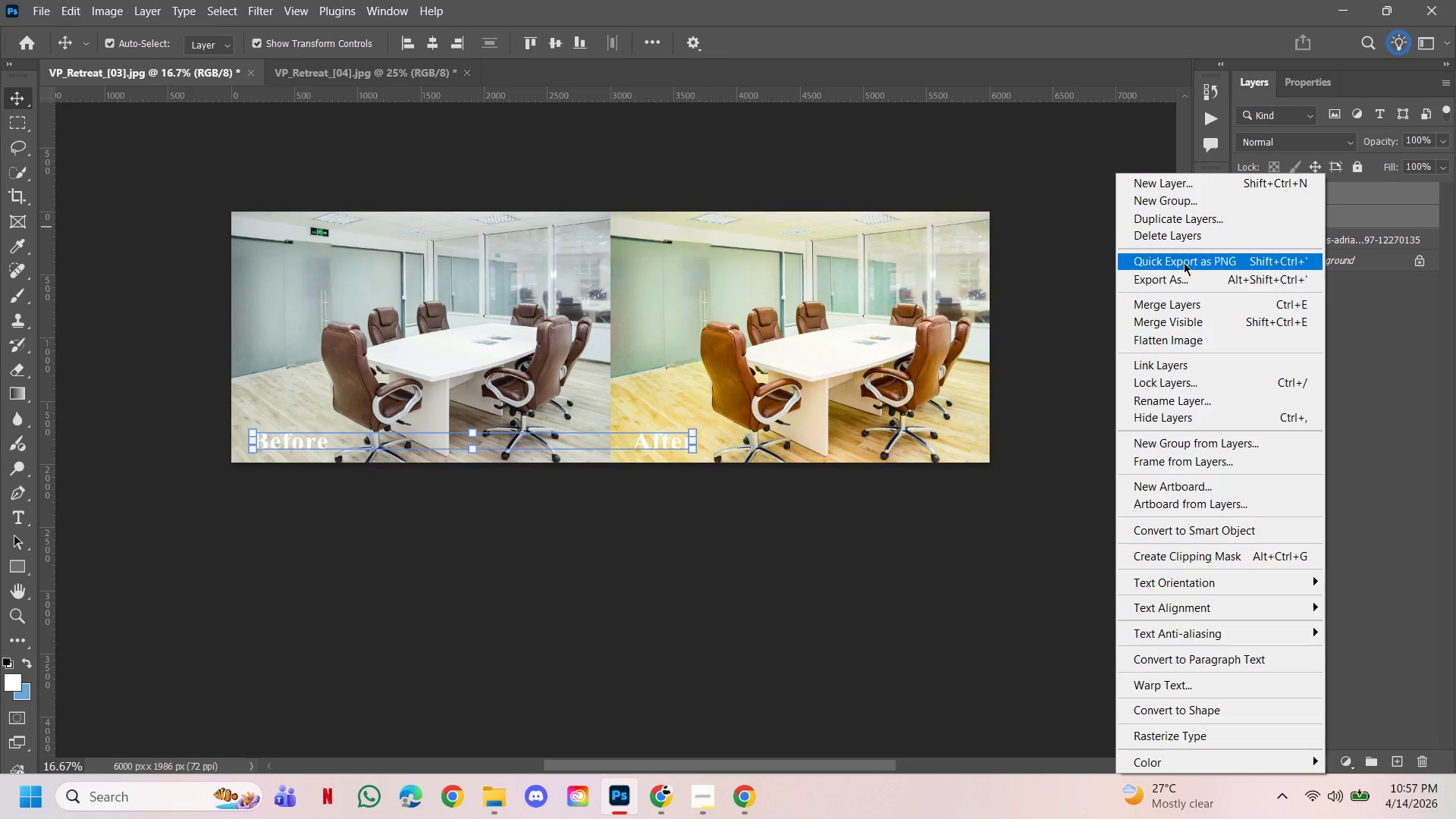 
left_click([1173, 220])
 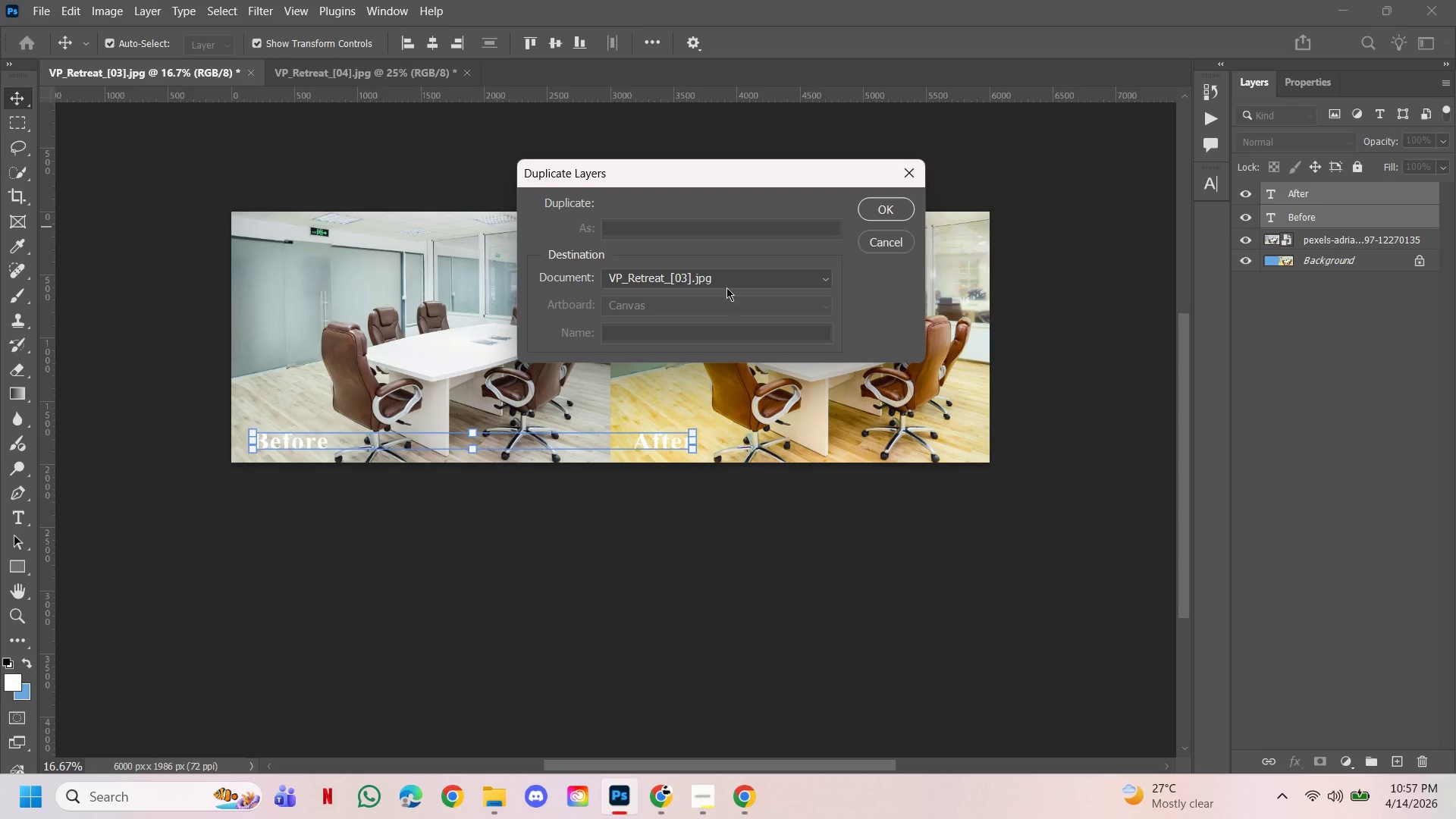 
left_click([724, 278])
 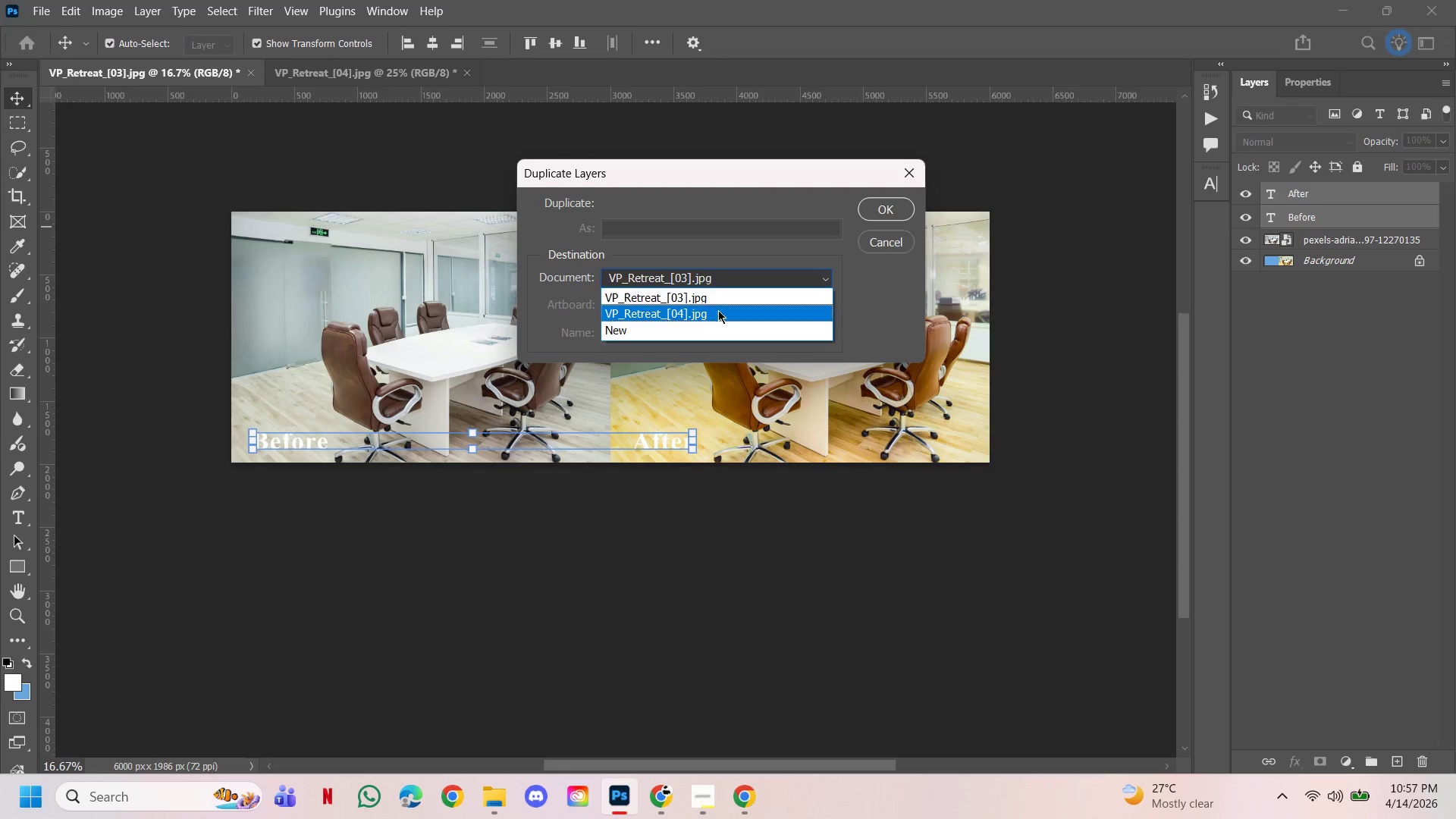 
left_click([718, 315])
 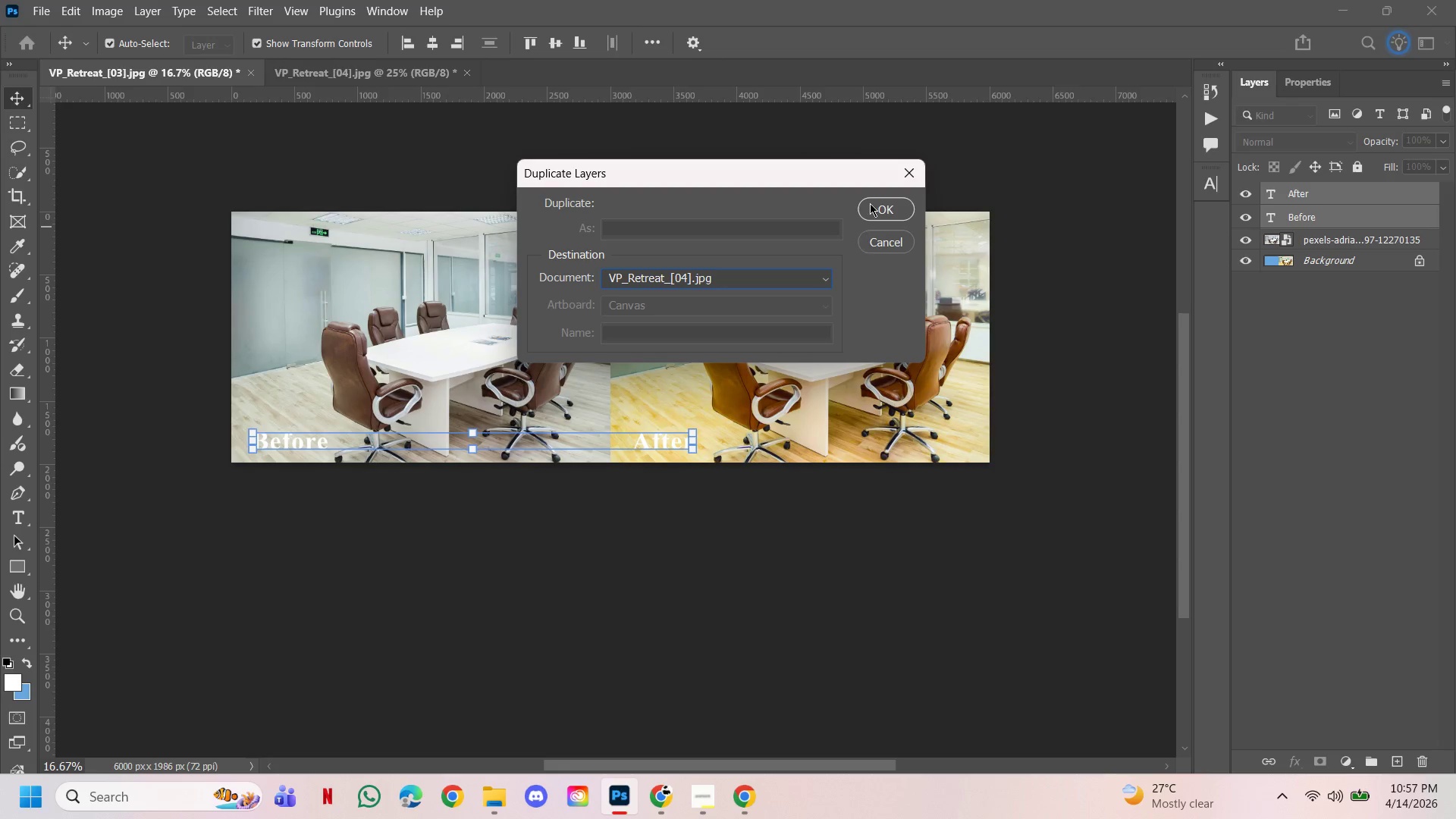 
left_click([871, 202])
 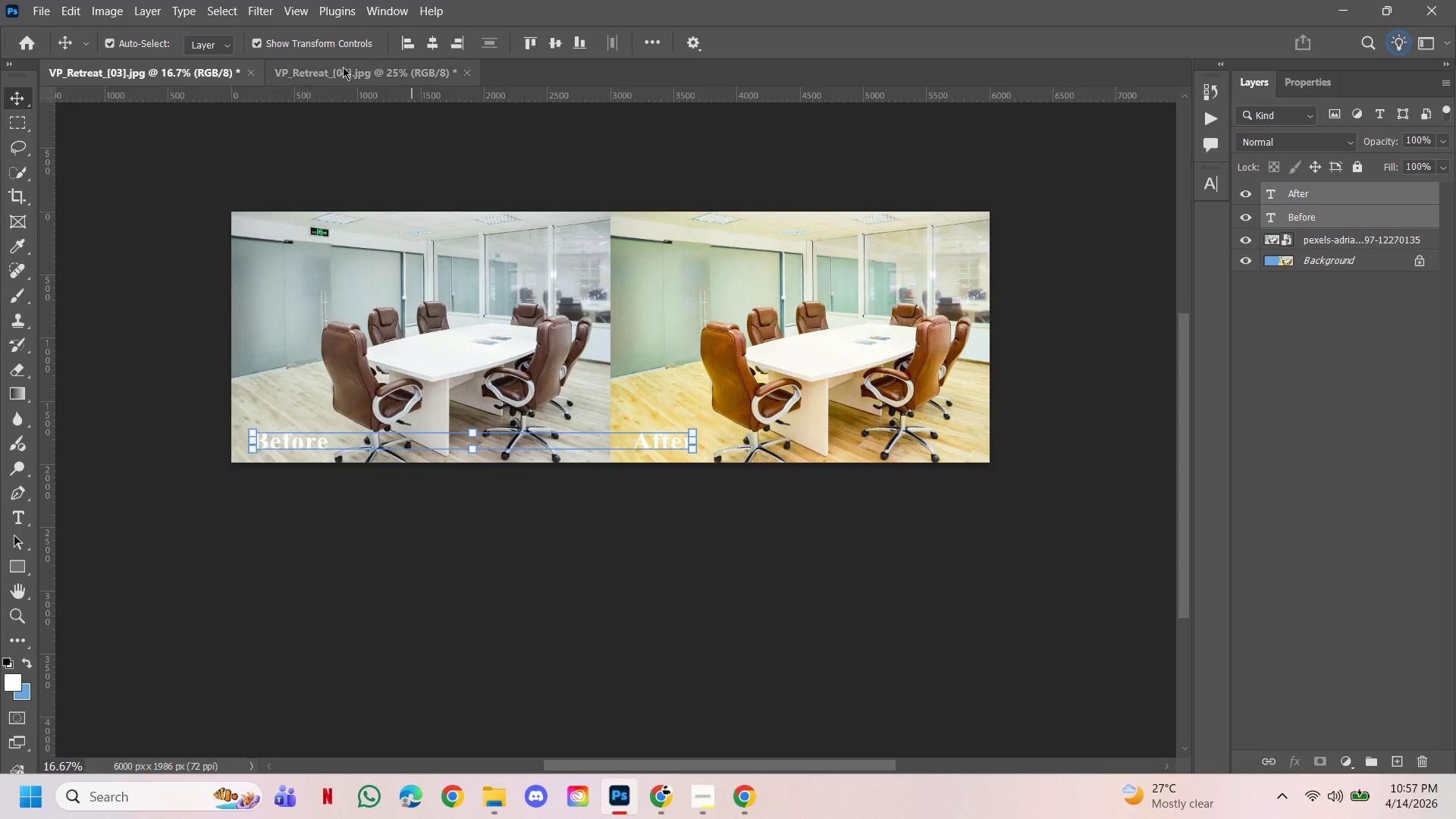 
left_click([359, 74])
 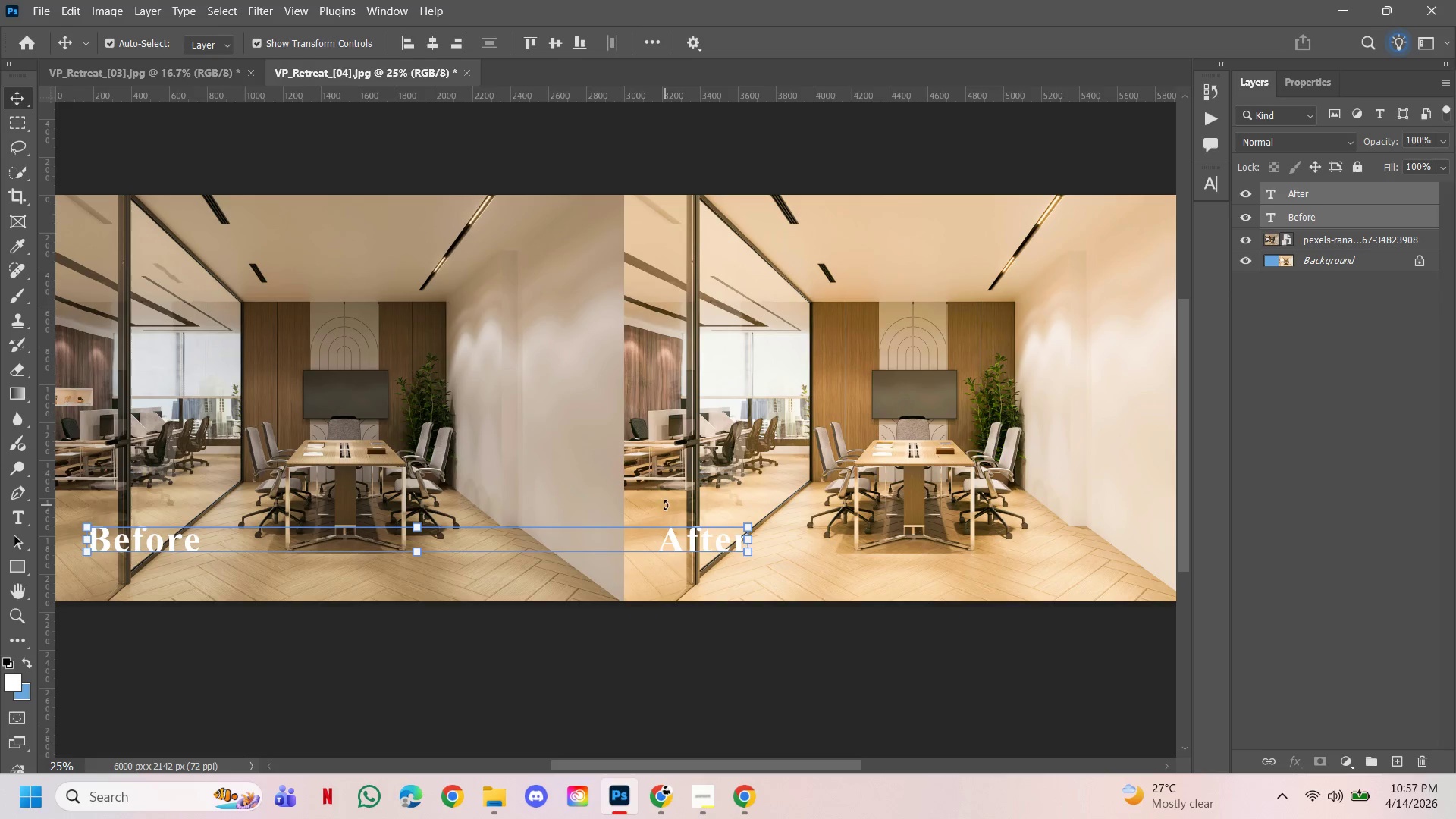 
hold_key(key=Space, duration=0.84)
 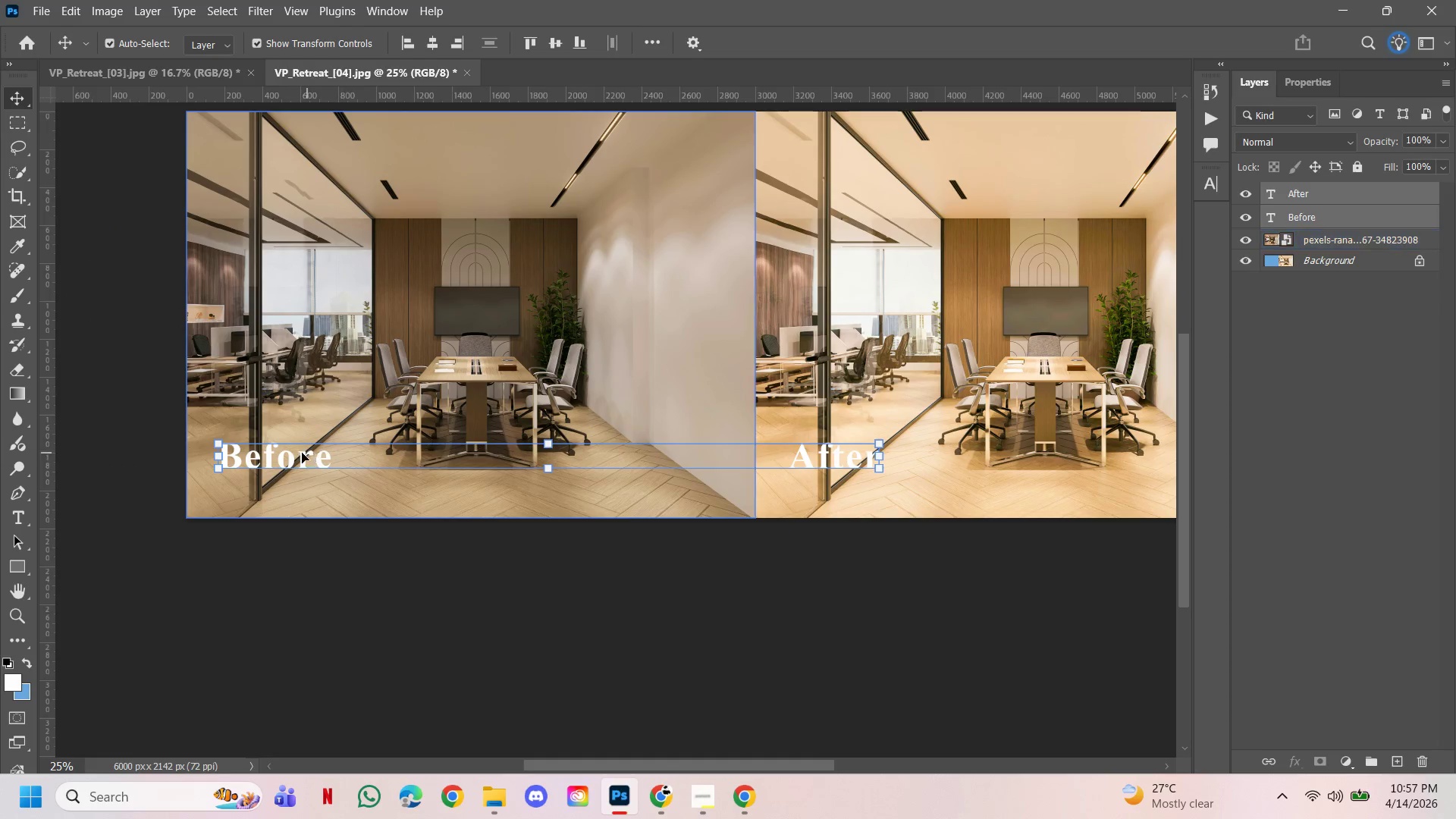 
left_click_drag(start_coordinate=[560, 519], to_coordinate=[691, 436])
 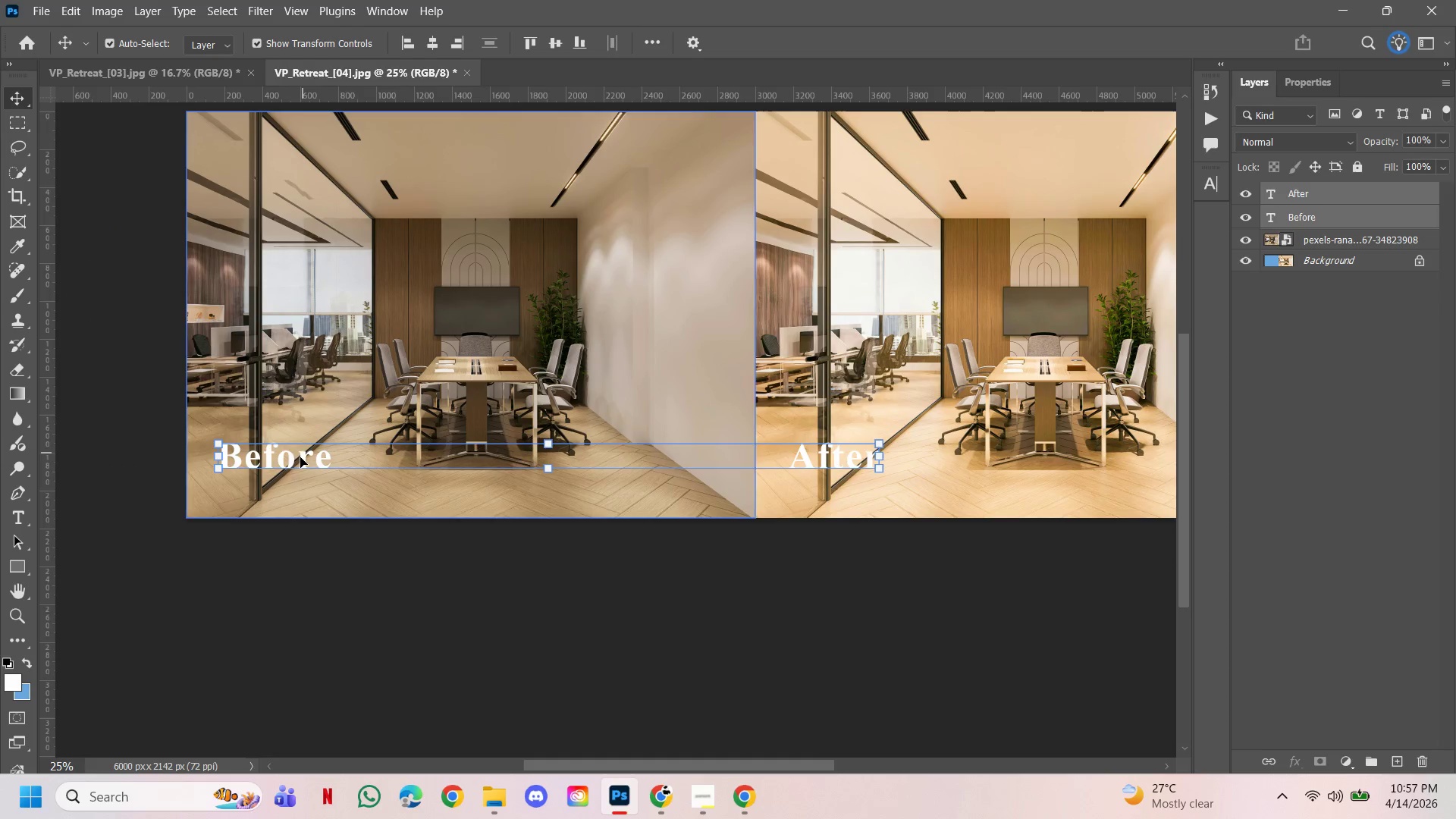 
left_click_drag(start_coordinate=[300, 461], to_coordinate=[297, 491])
 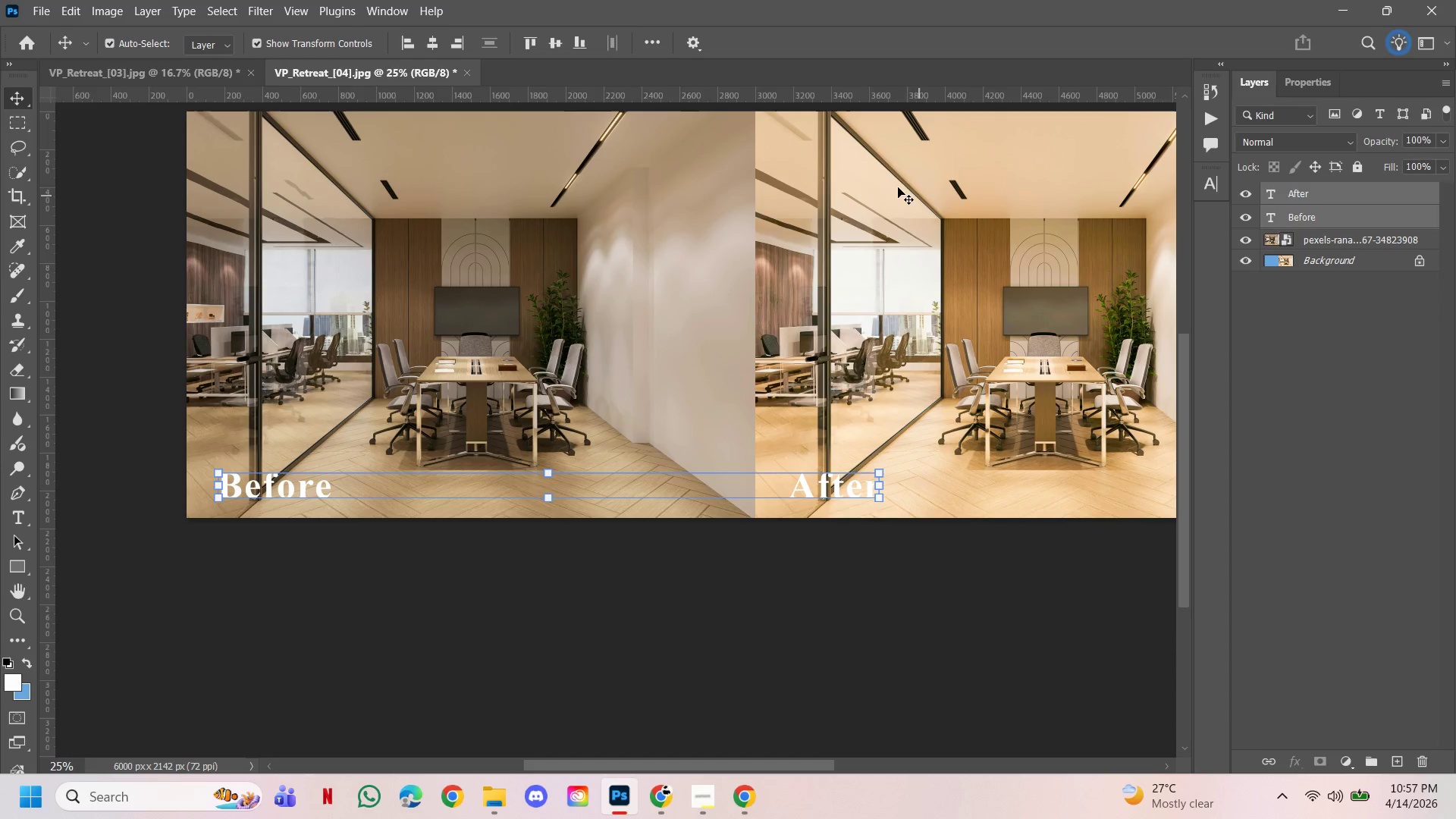 
hold_key(key=ShiftLeft, duration=0.92)
 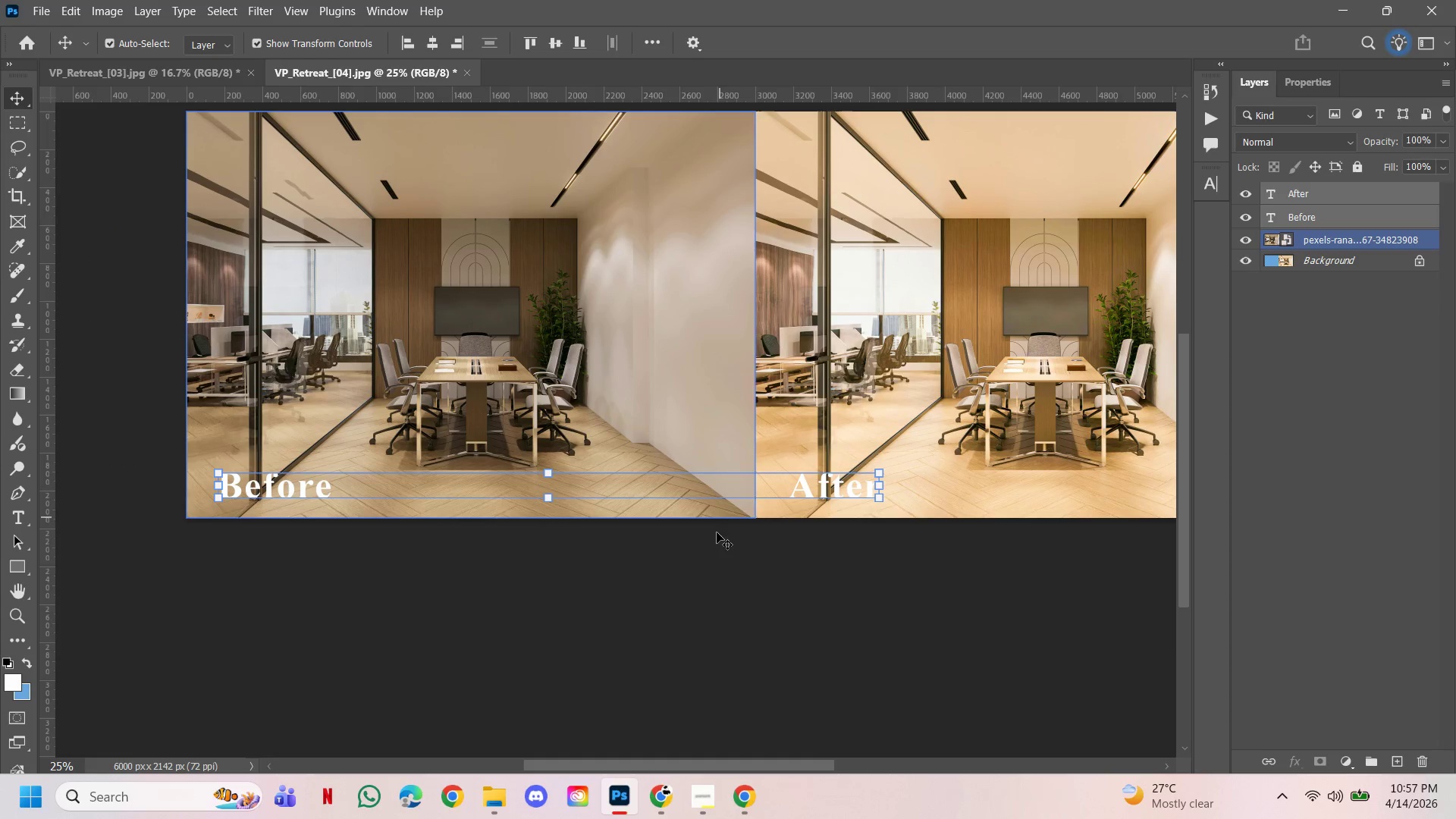 
left_click([692, 609])
 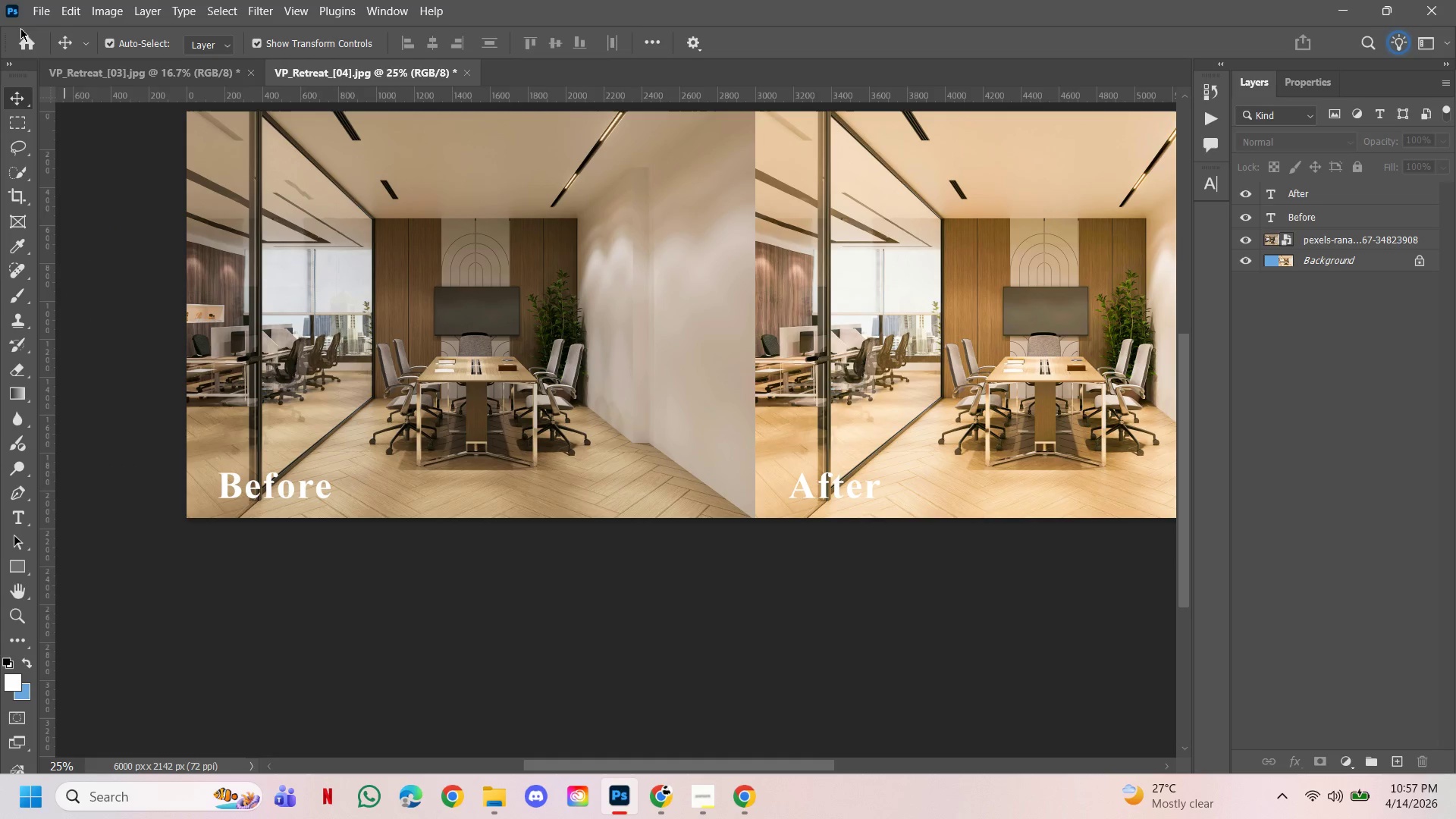 
left_click([44, 14])
 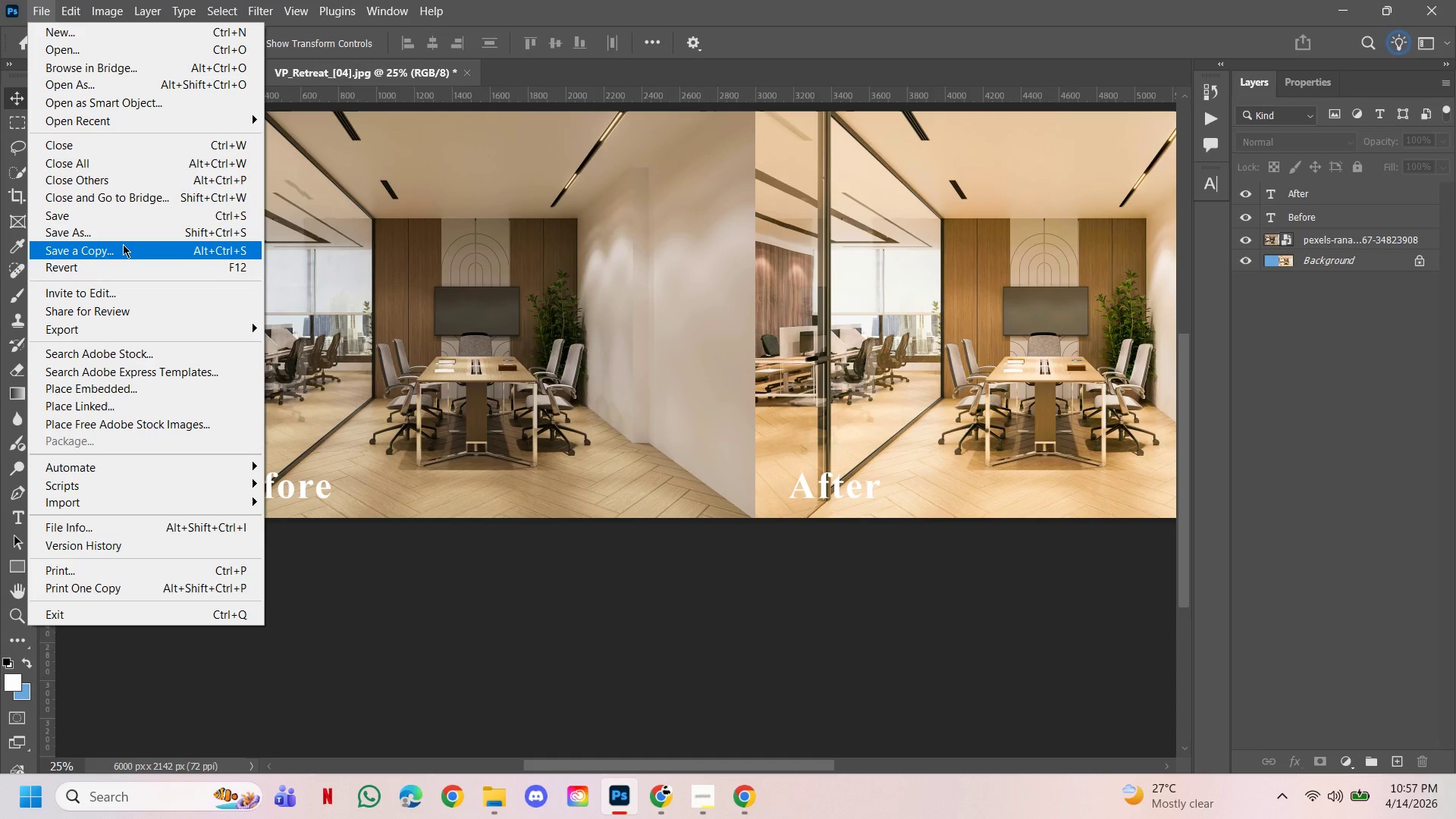 
left_click([123, 244])
 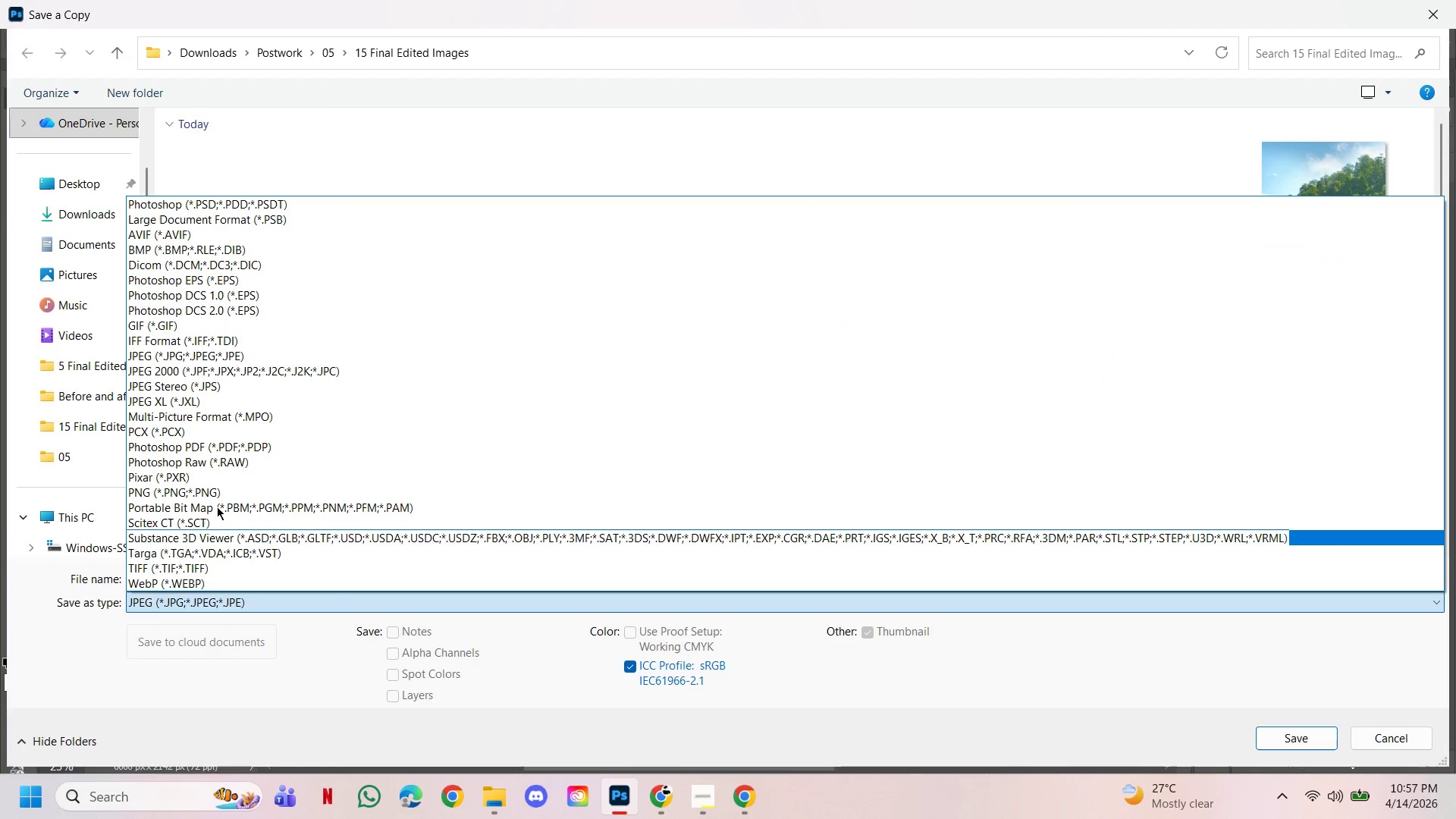 
left_click([205, 349])
 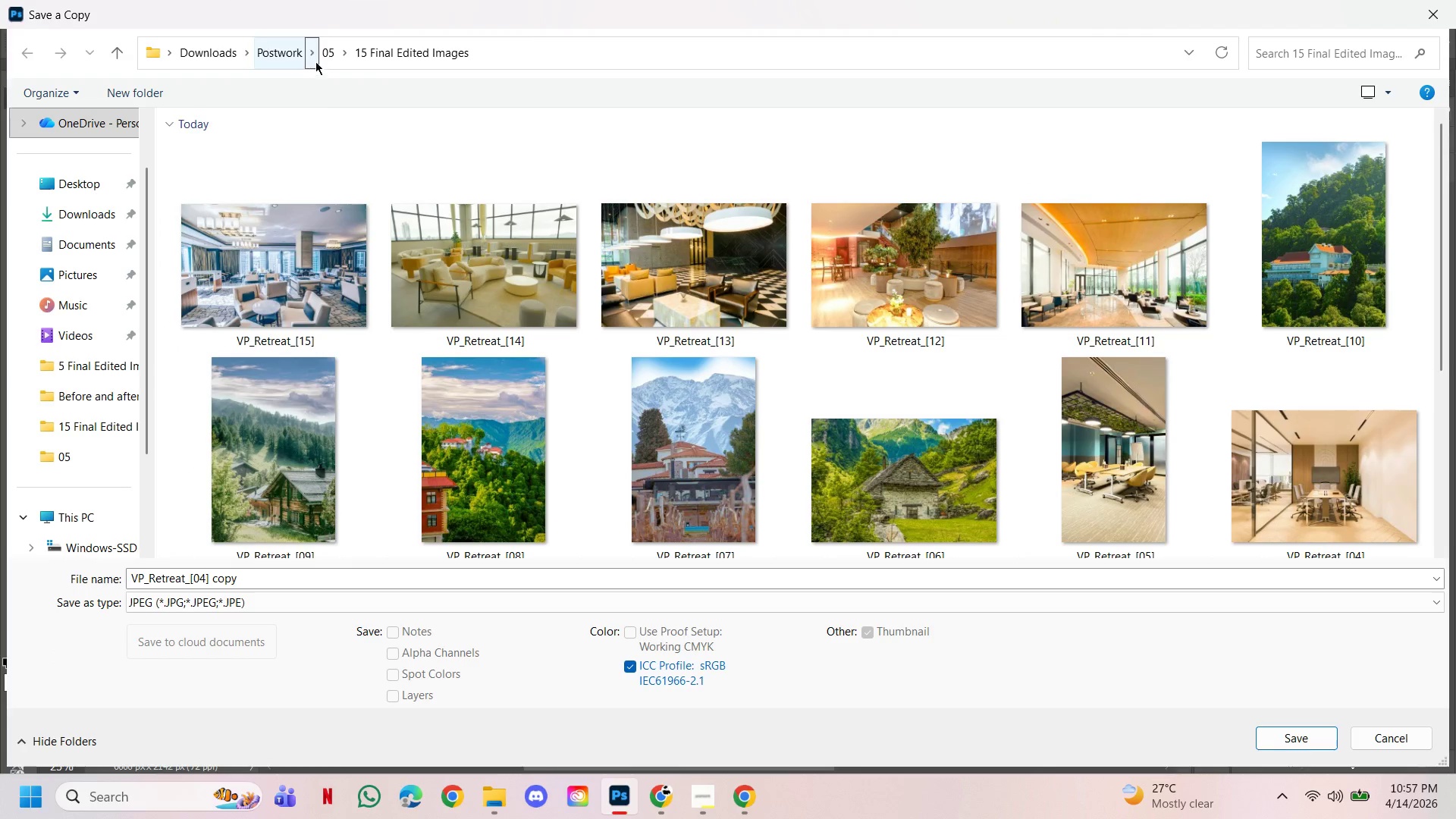 
left_click([329, 50])
 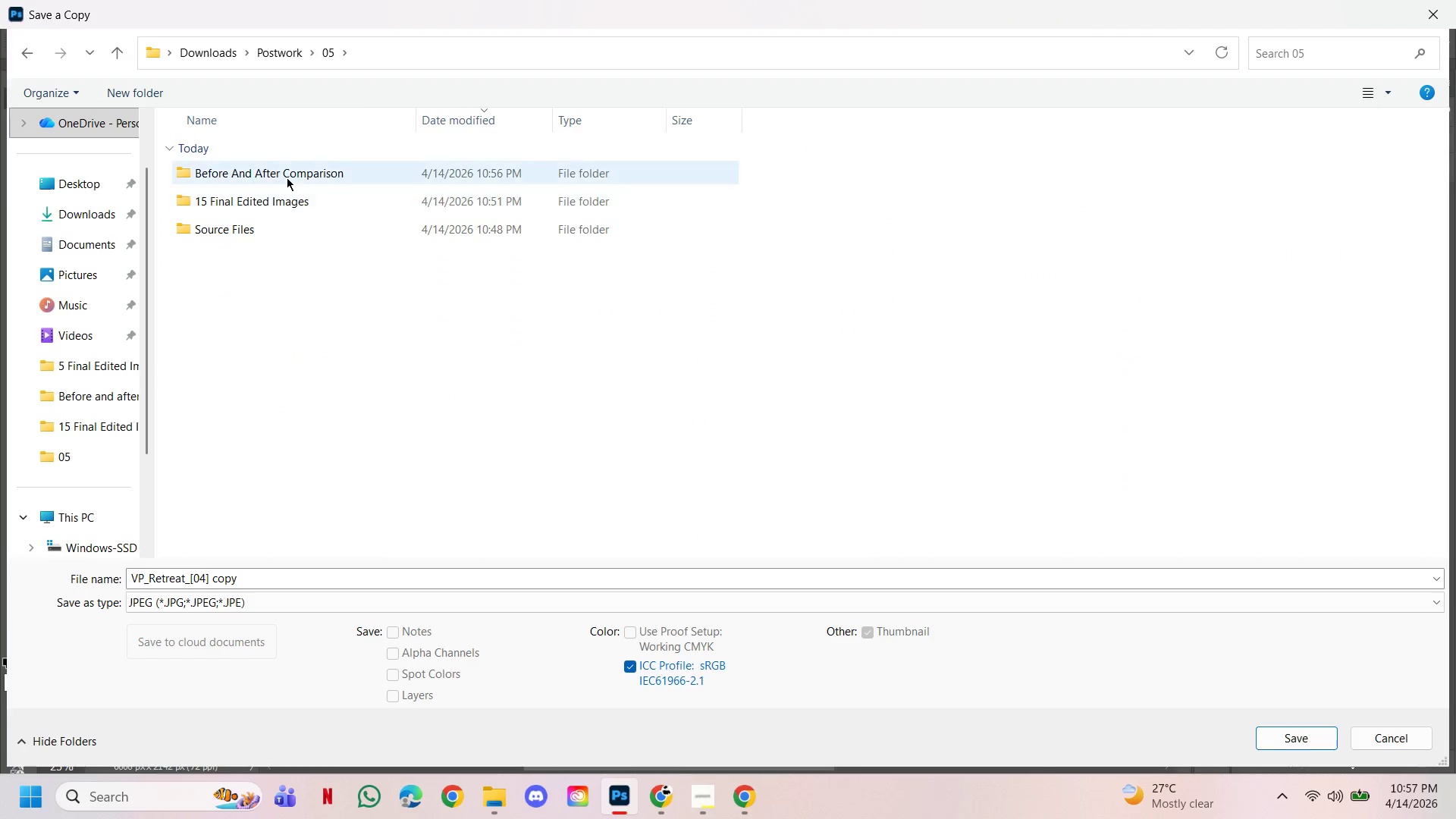 
left_click([287, 168])
 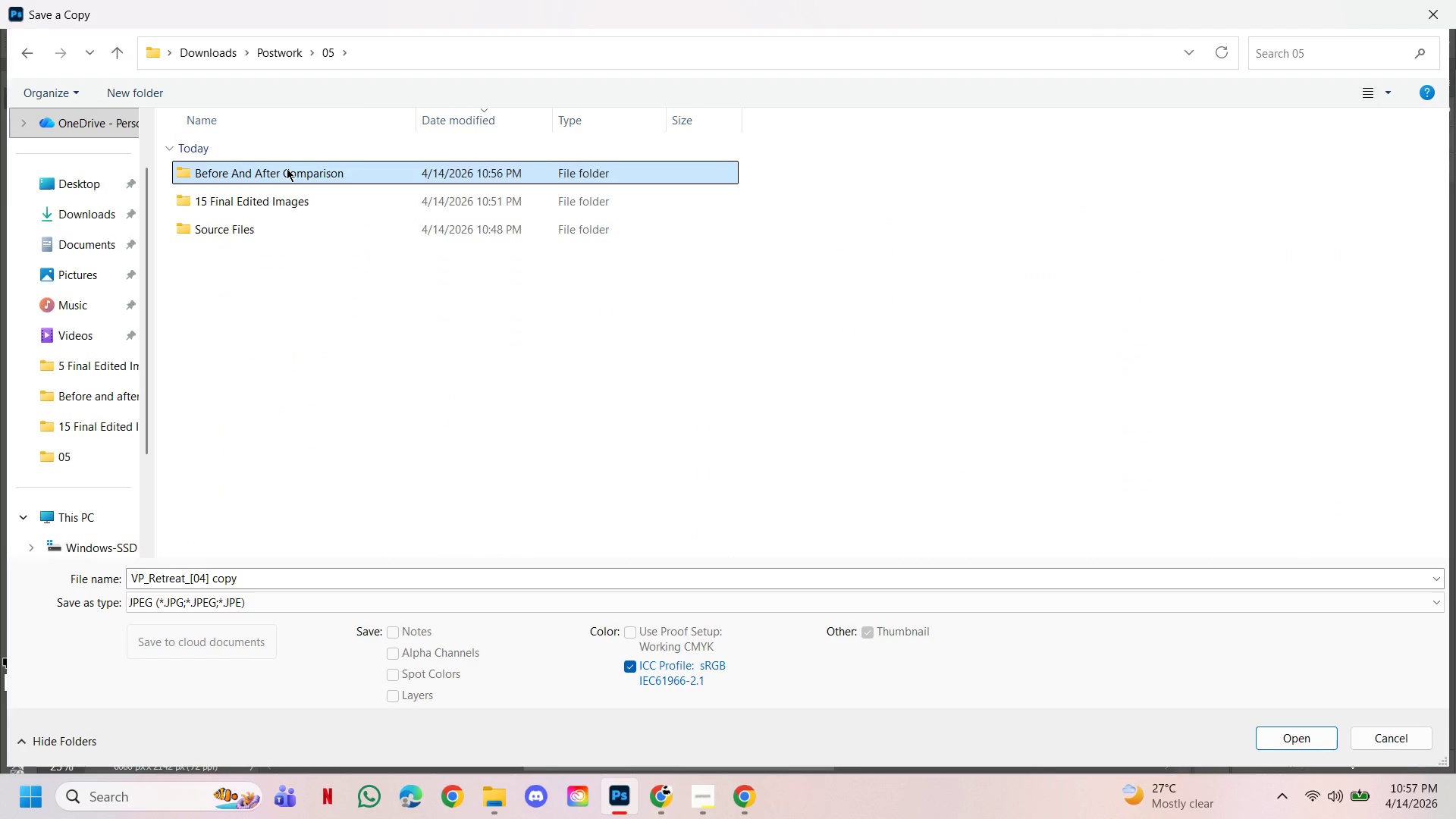 
left_click_drag(start_coordinate=[287, 168], to_coordinate=[476, 402])
 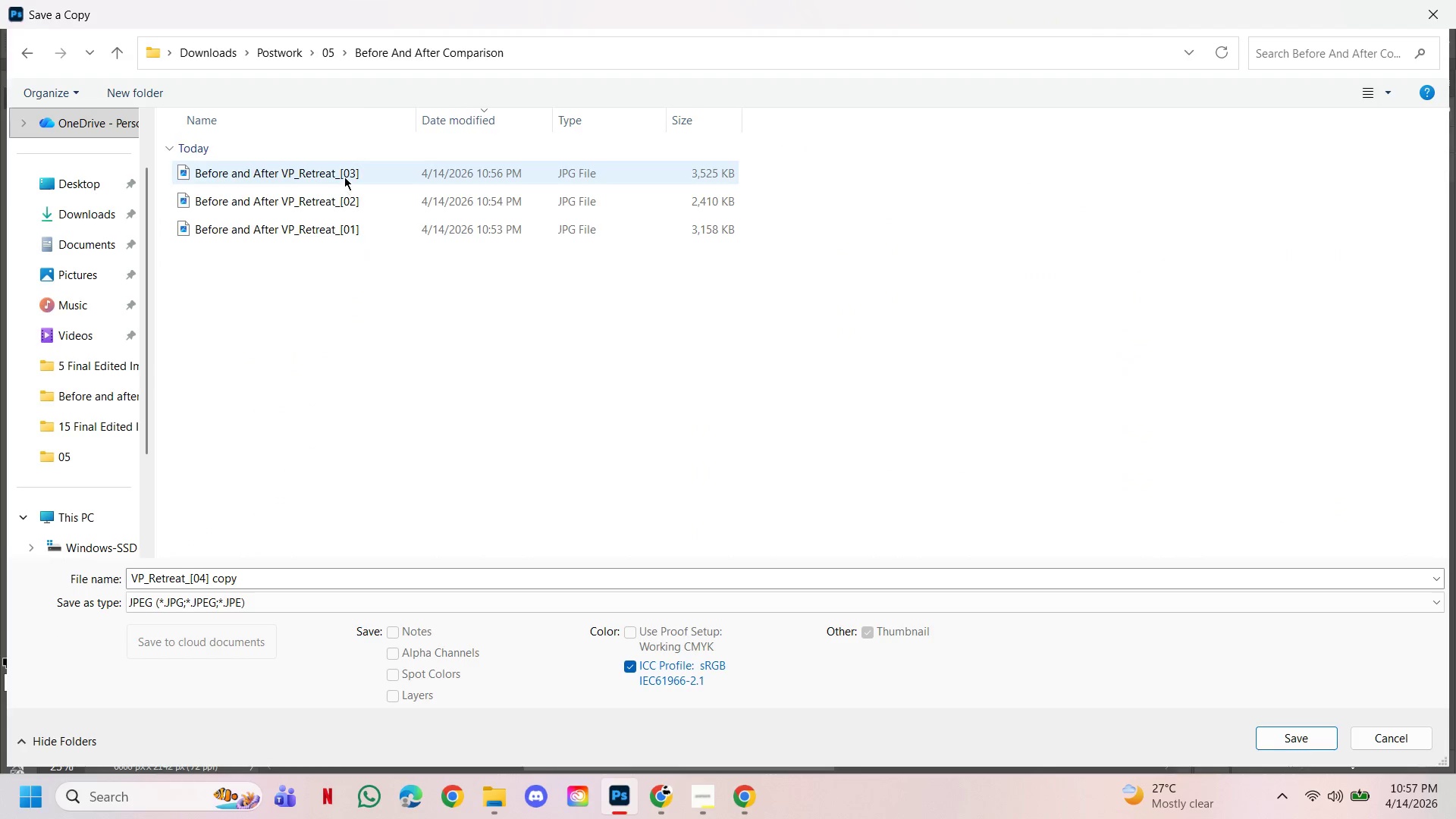 
left_click([344, 177])
 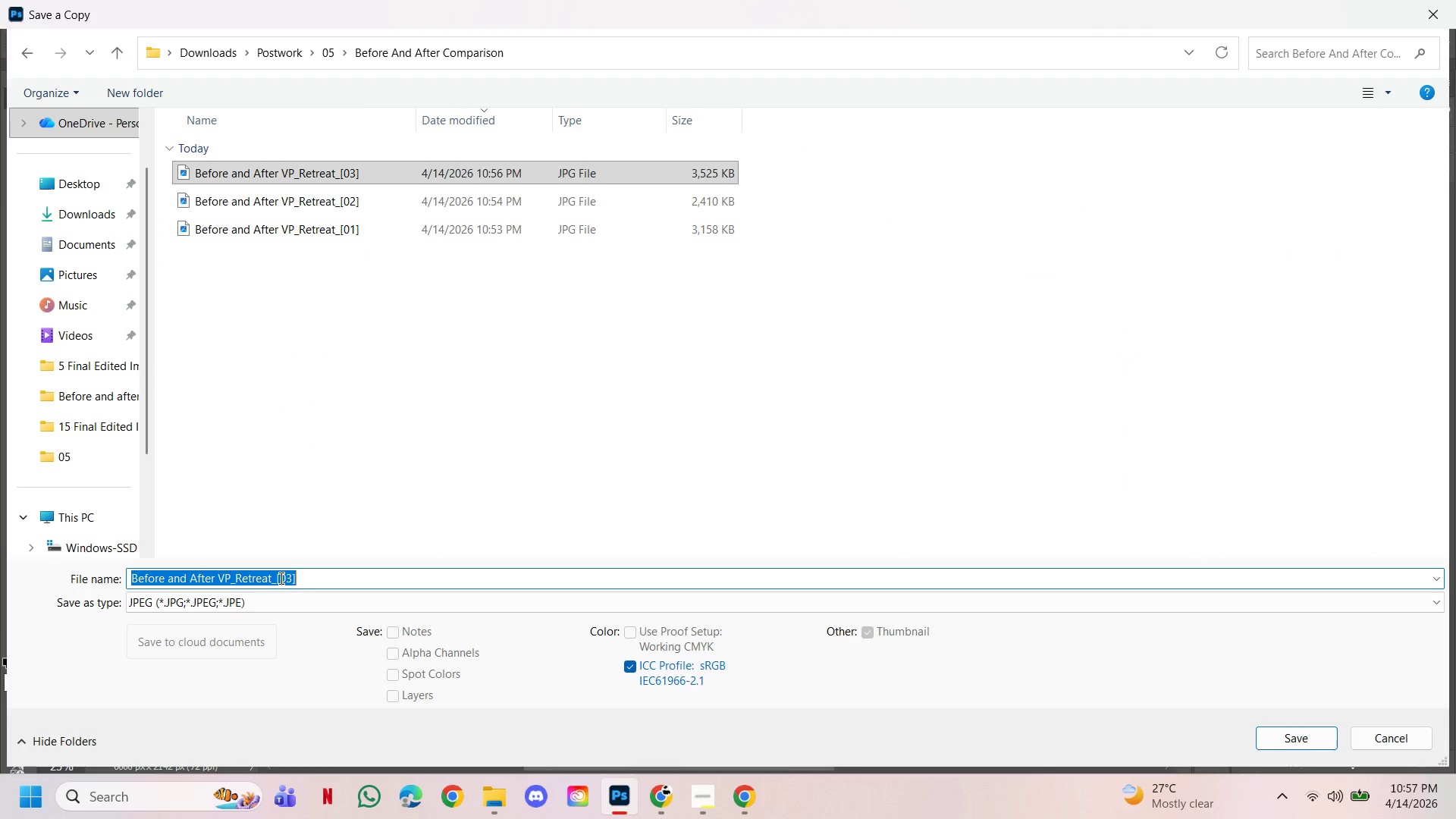 
left_click([291, 581])
 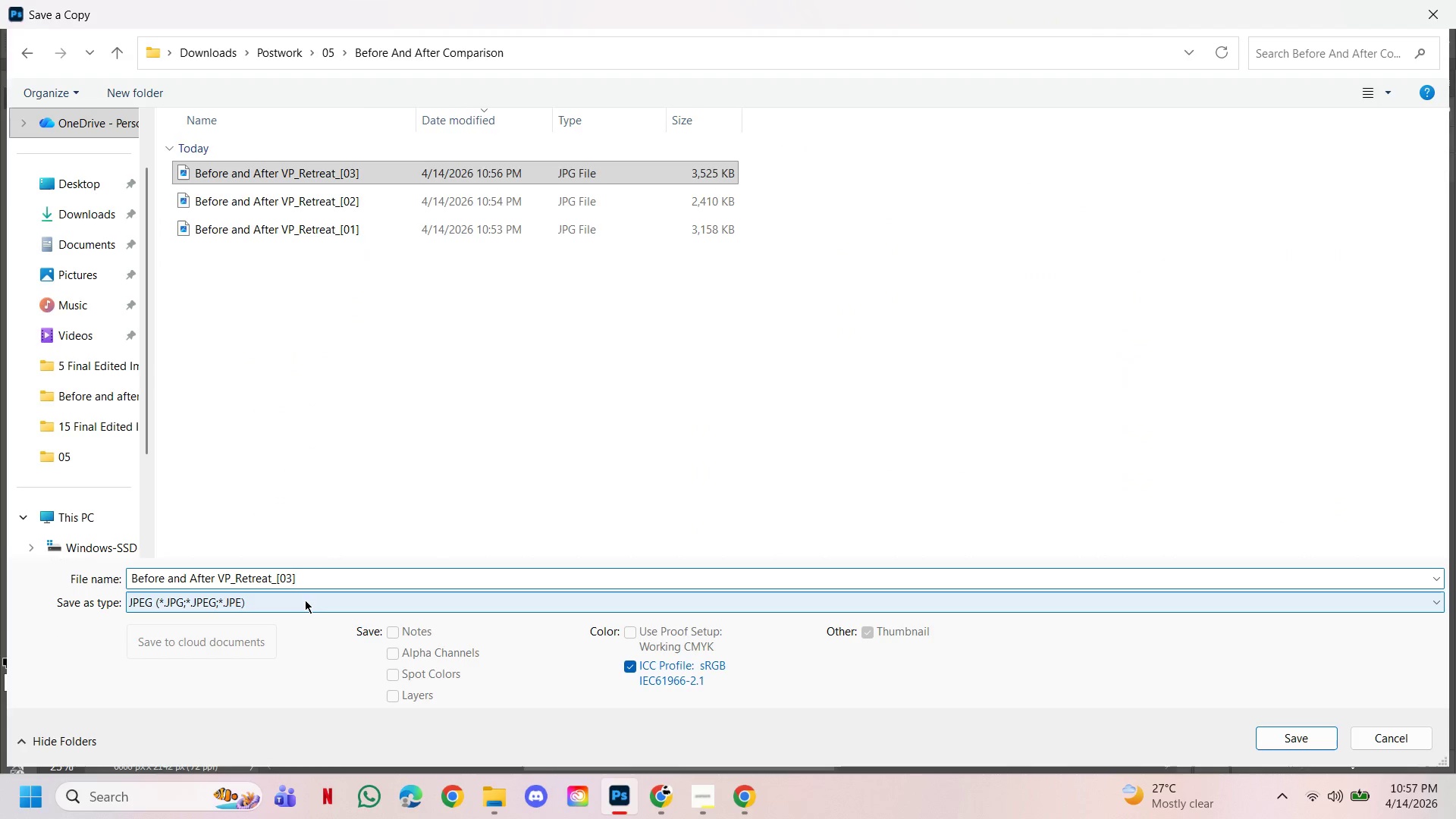 
key(Backspace)
 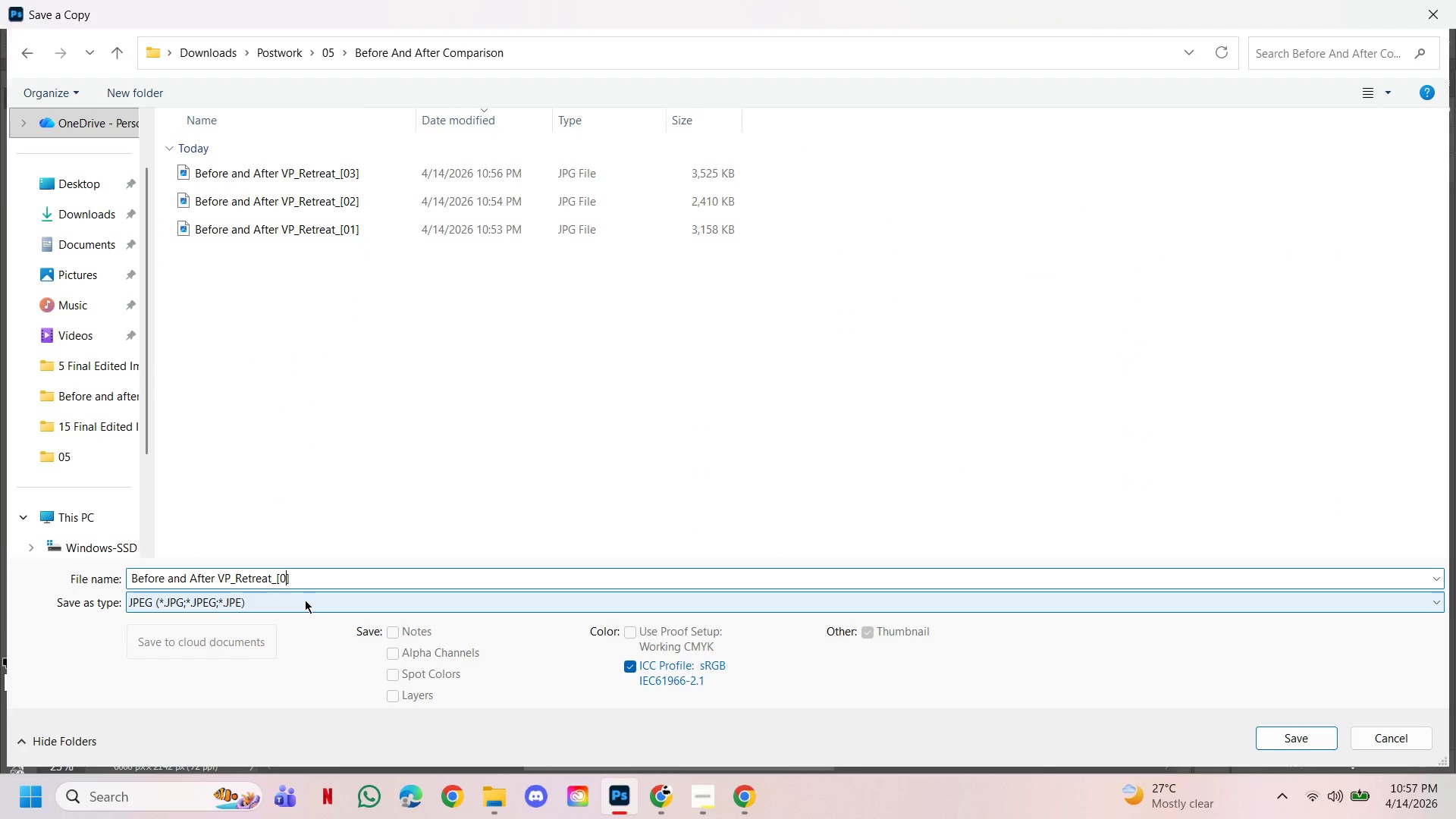 
key(4)
 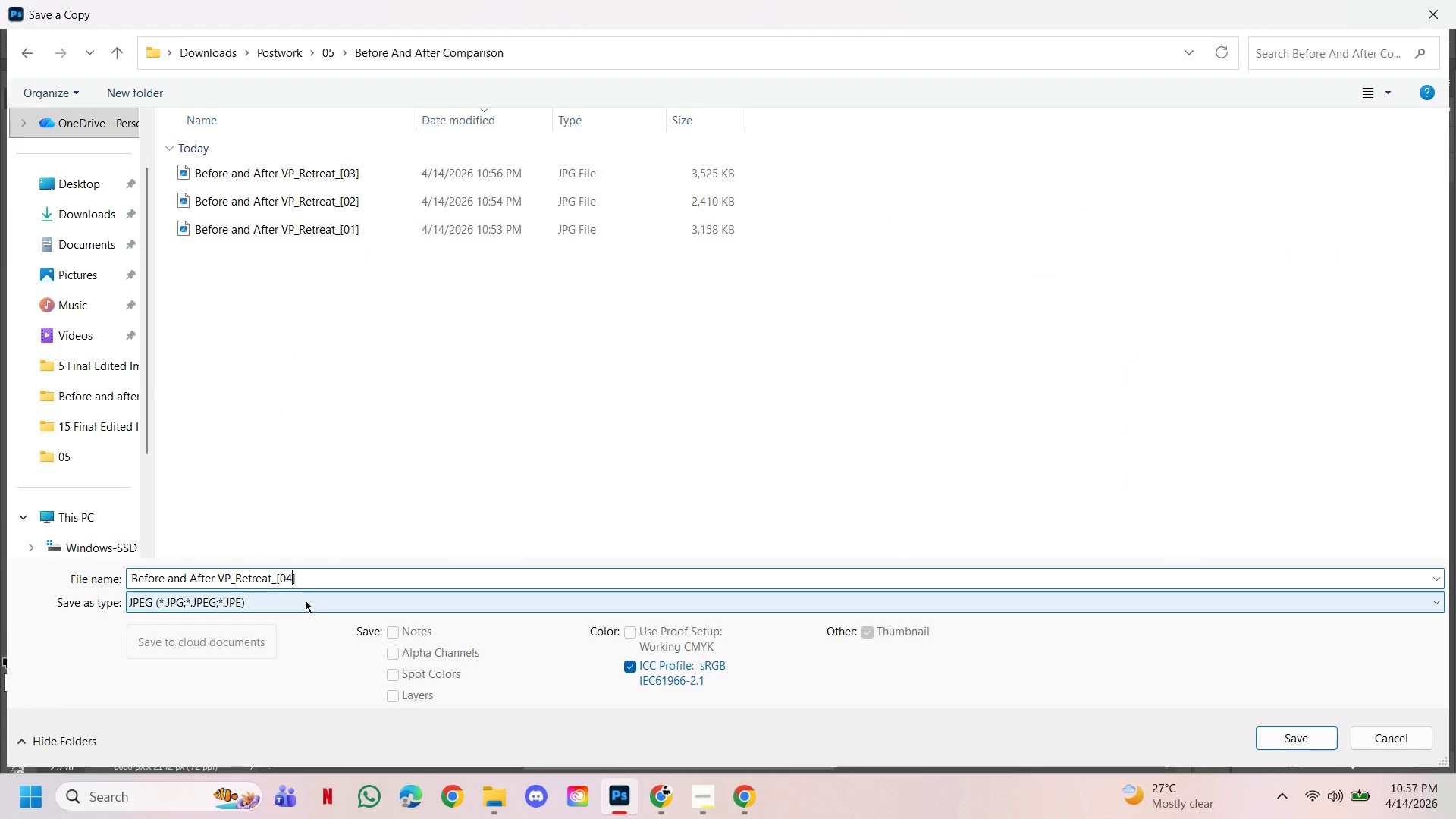 
key(Enter)
 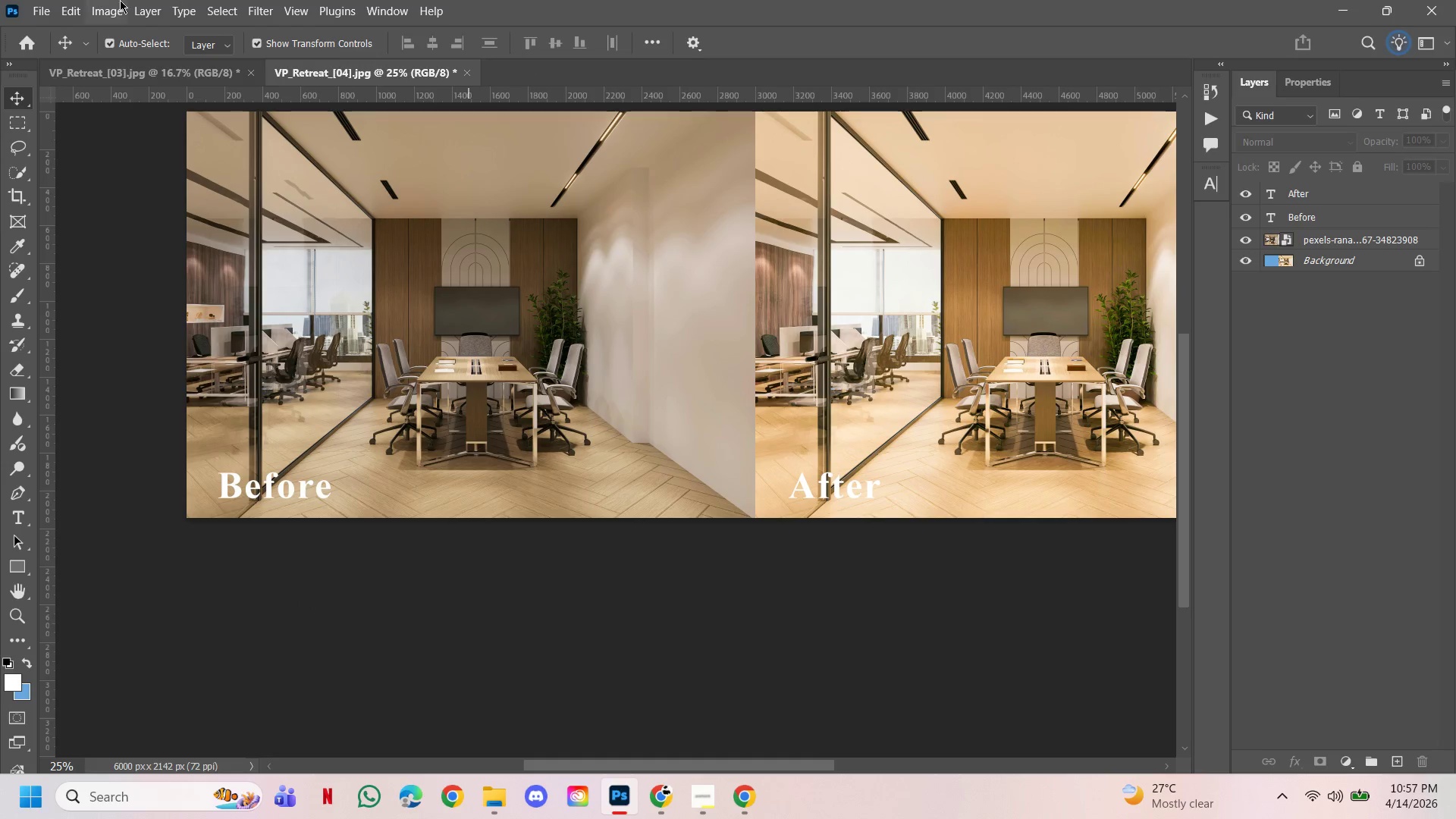 
left_click([184, 70])
 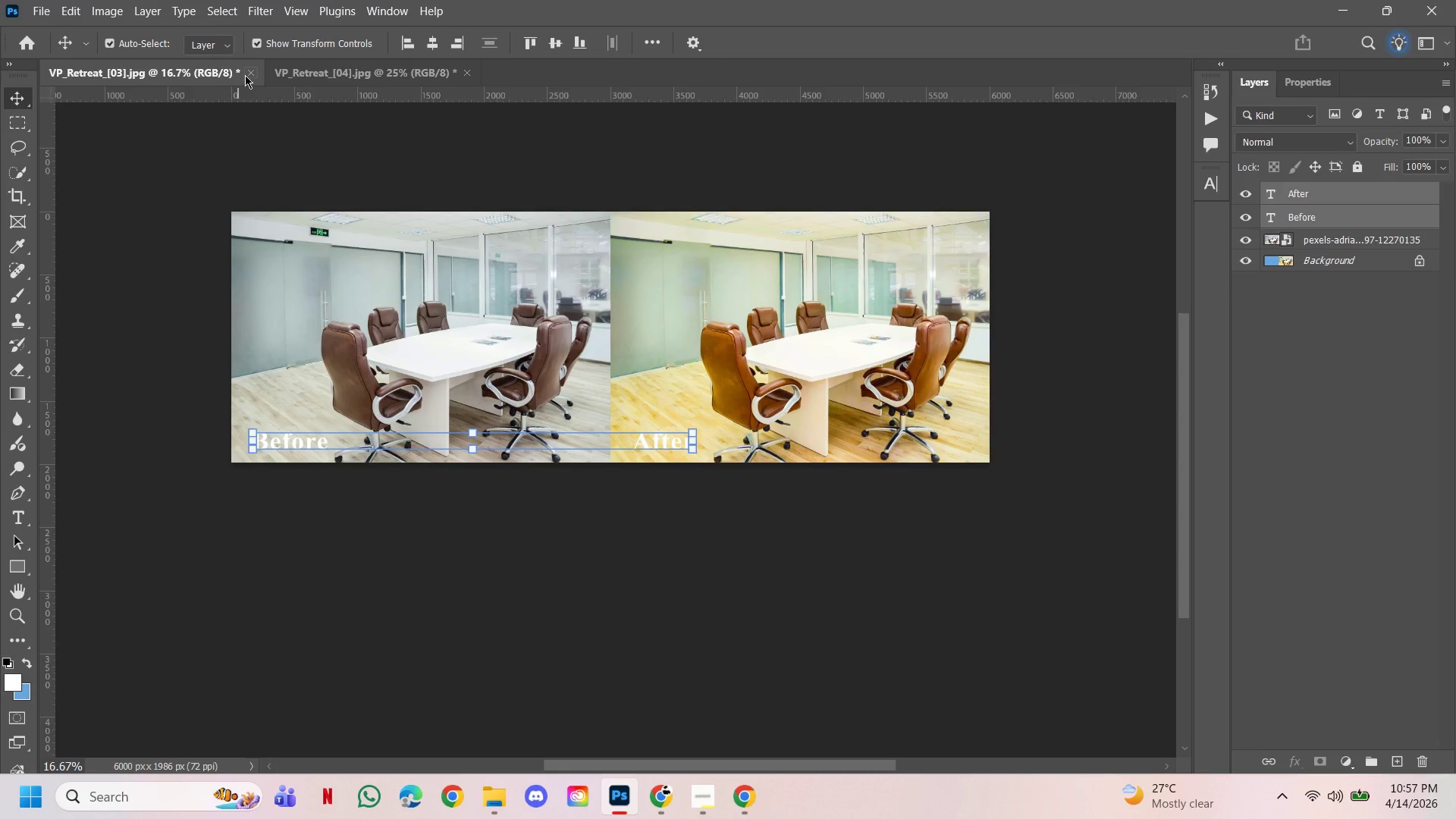 
left_click([249, 74])
 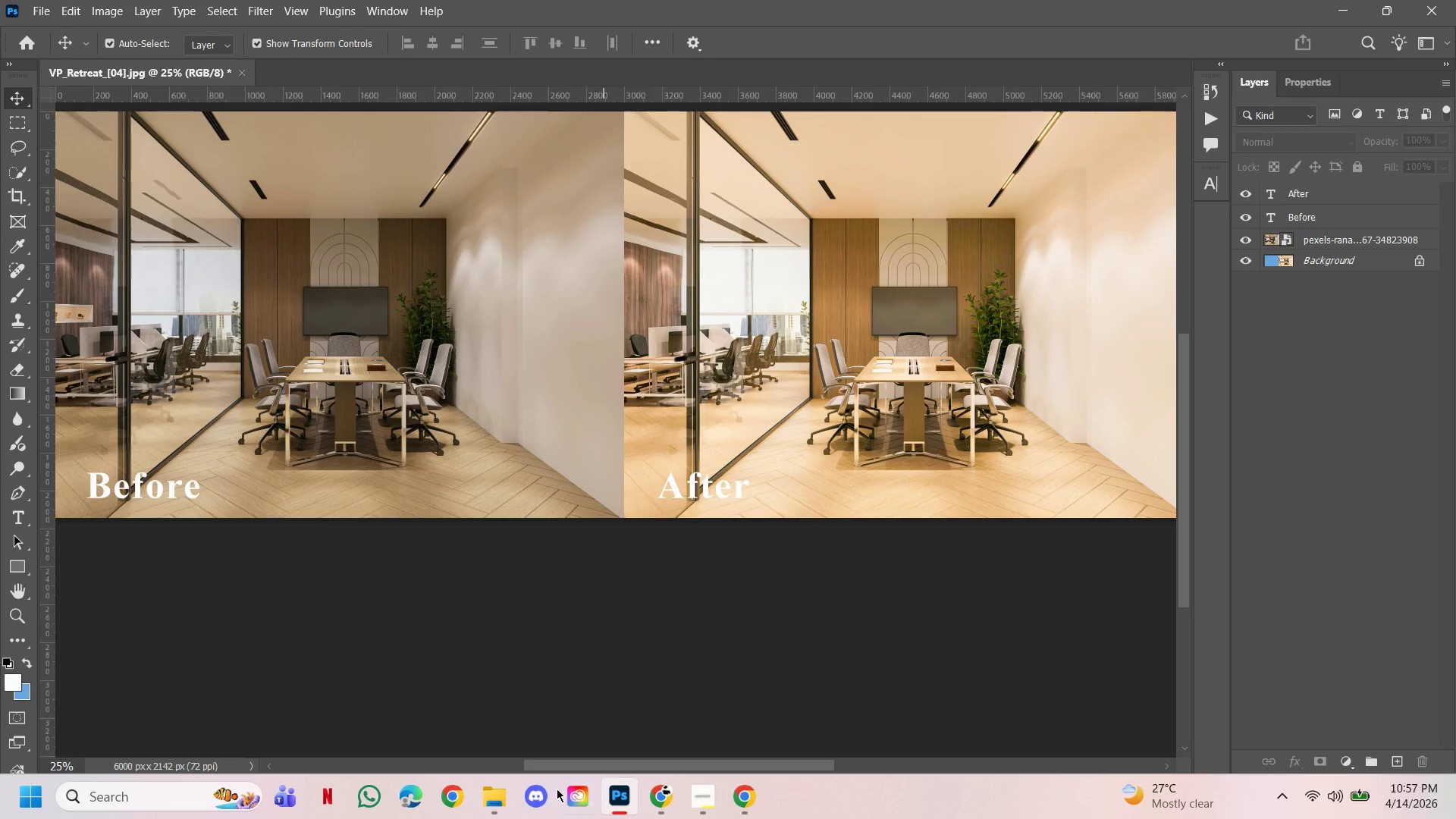 
left_click([507, 799])
 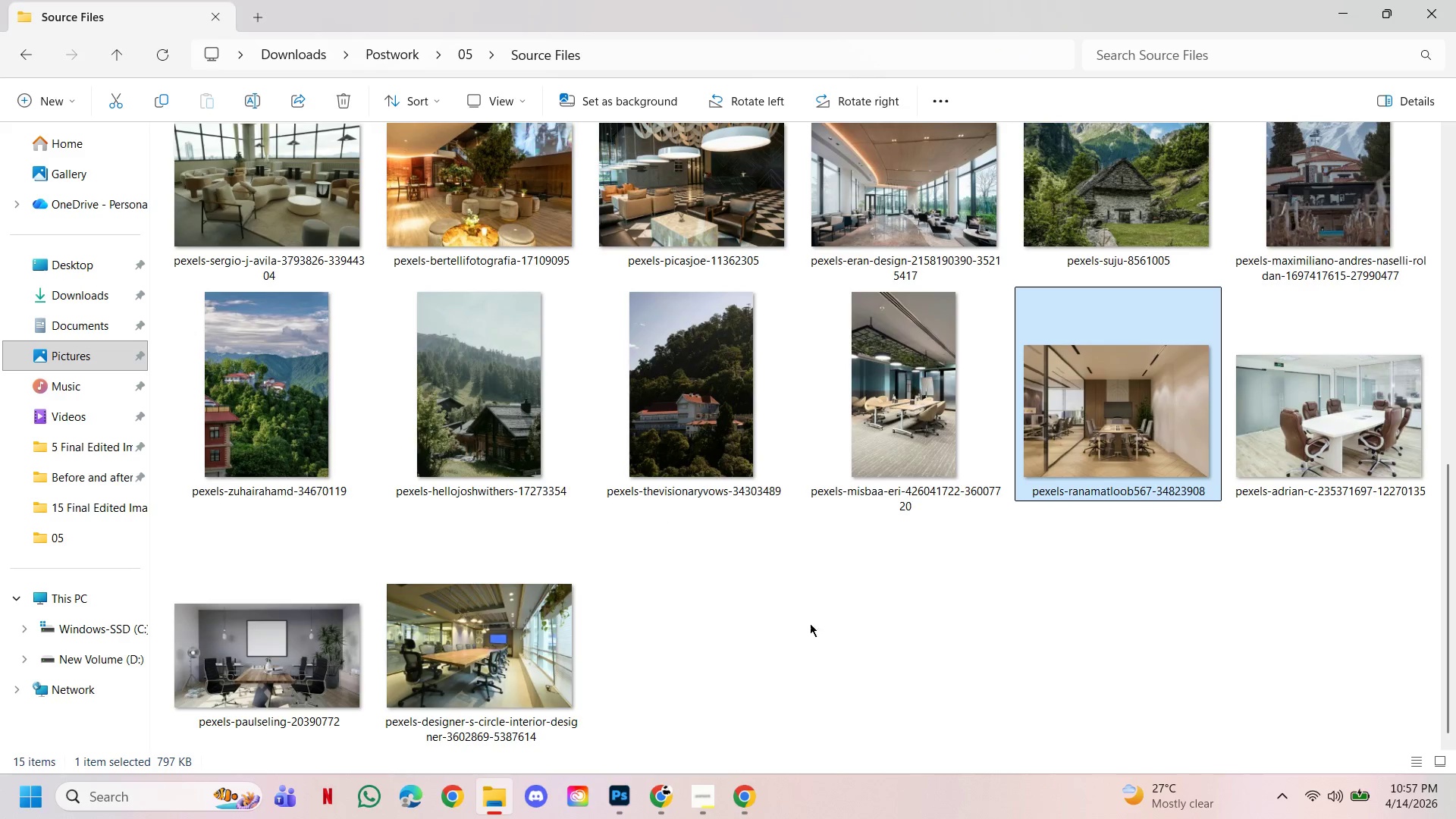 
left_click([848, 653])
 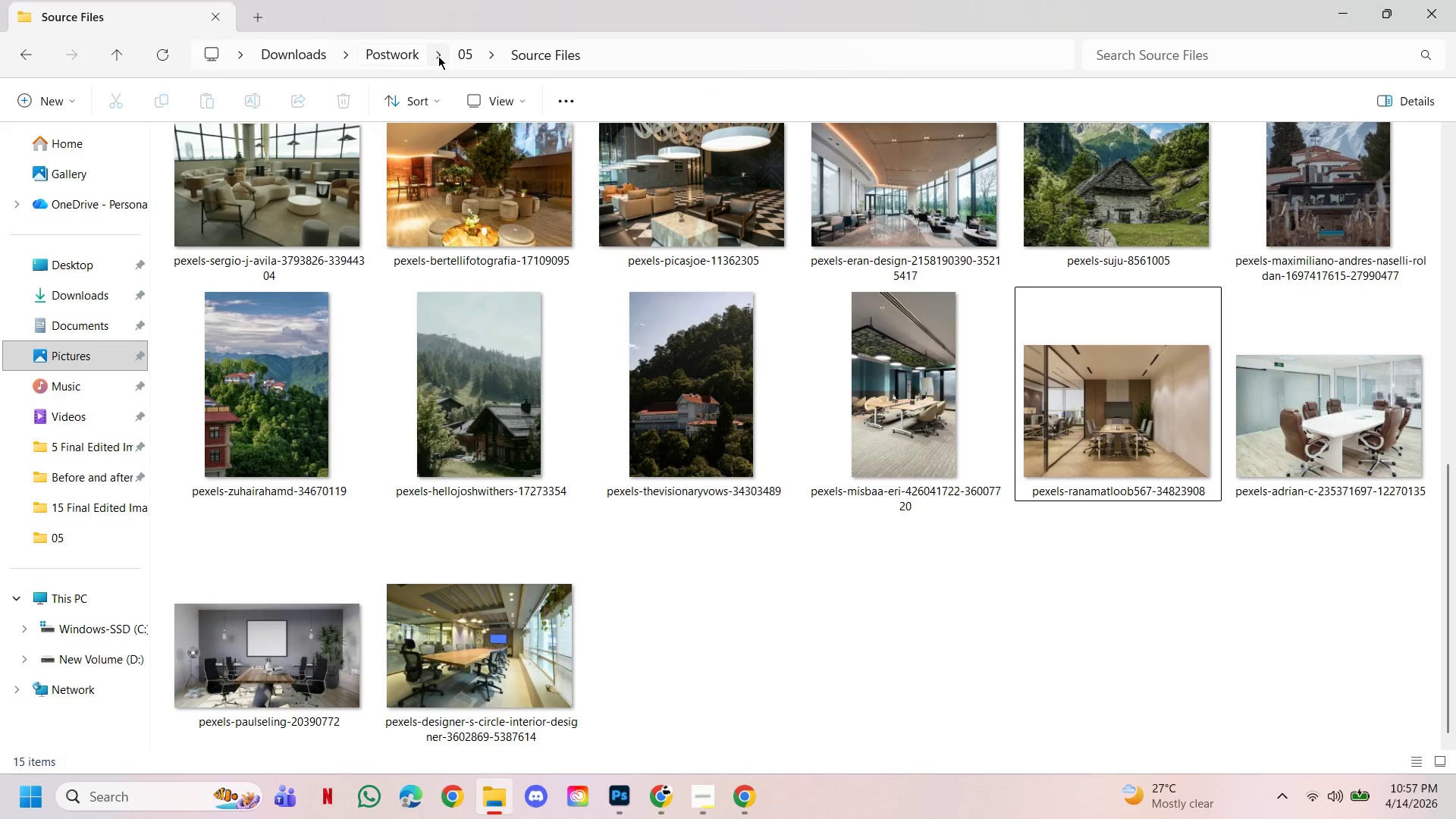 
left_click([463, 57])
 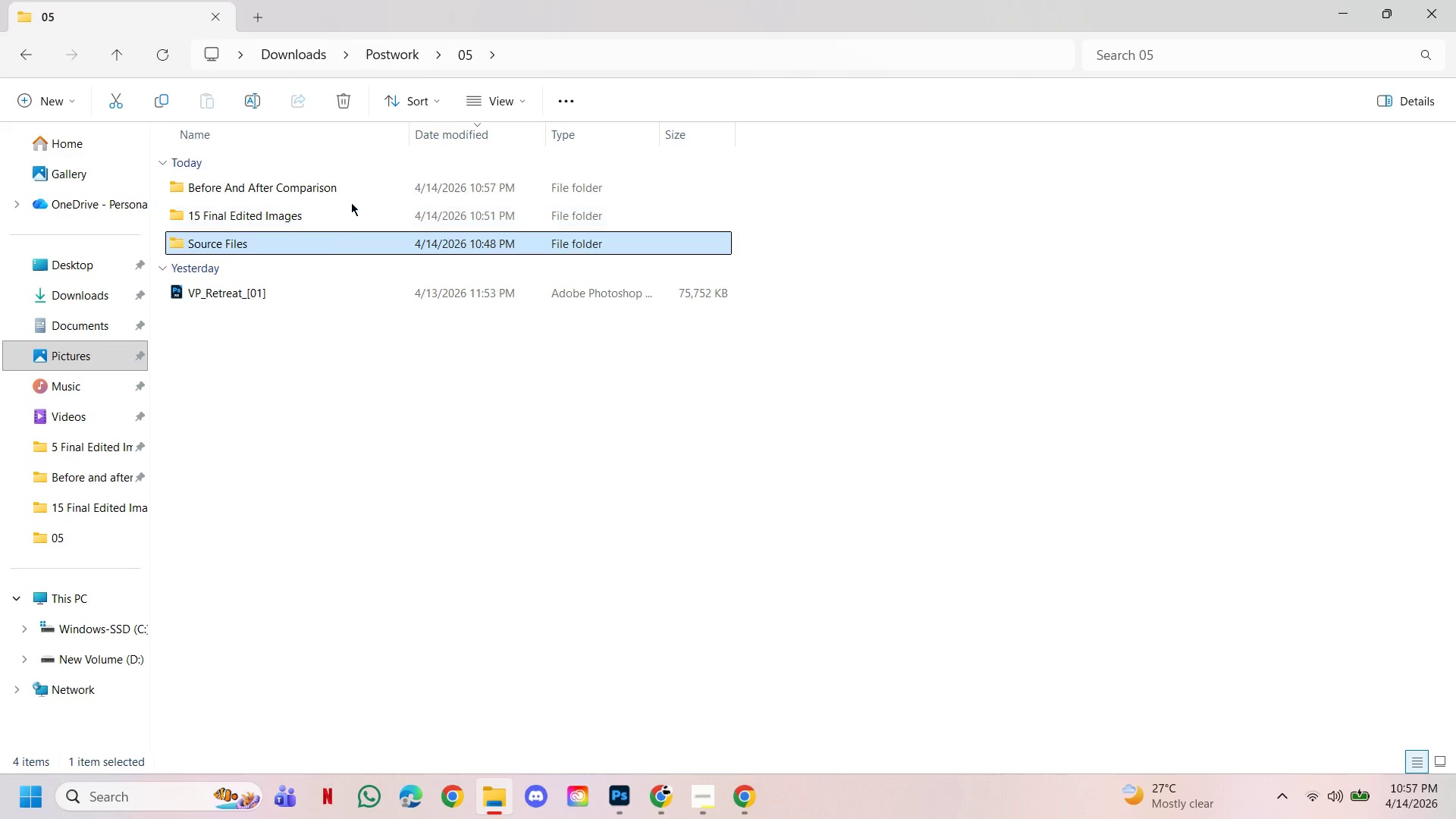 
left_click([347, 224])
 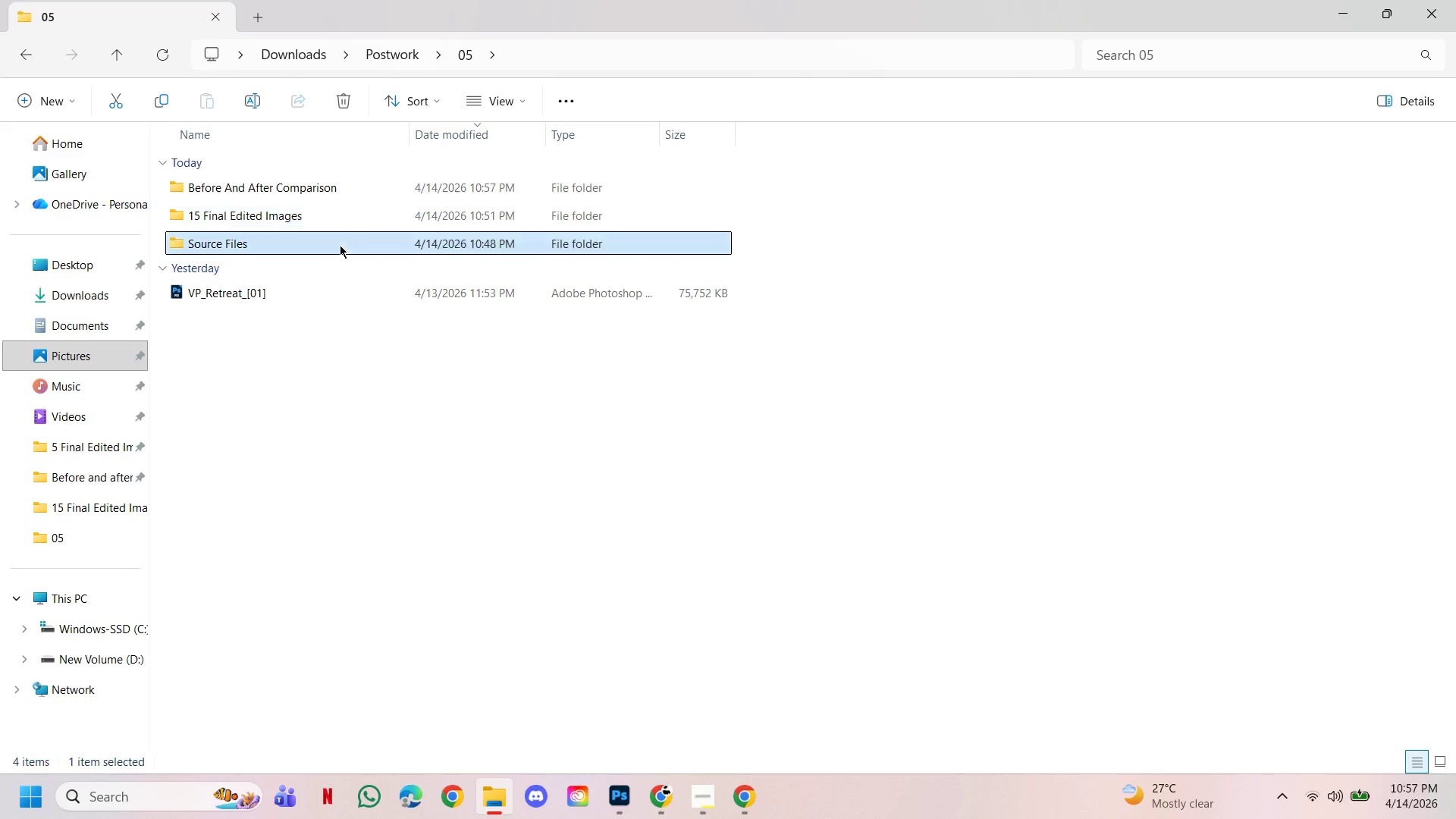 
double_click([345, 212])
 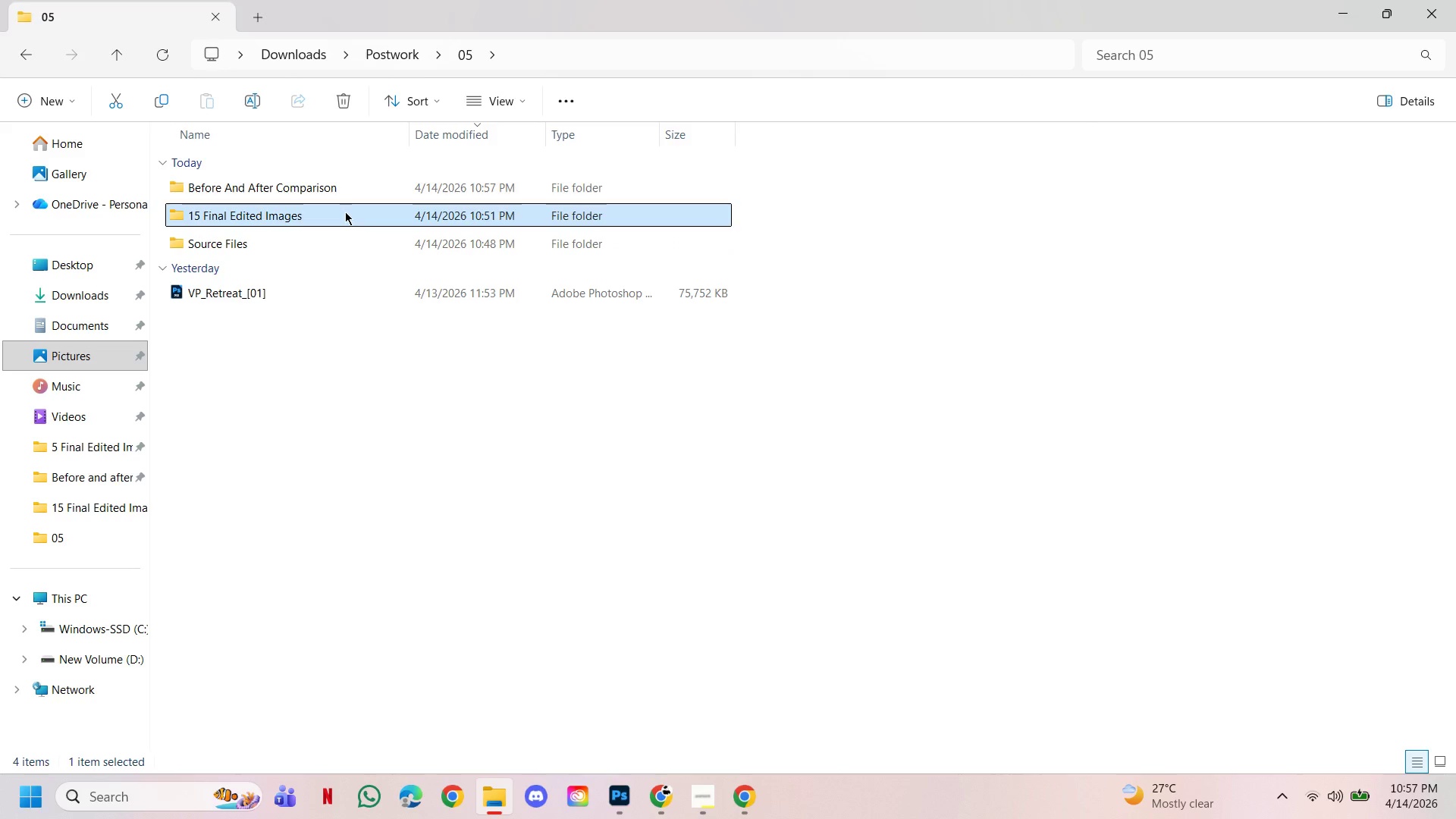 
triple_click([345, 212])
 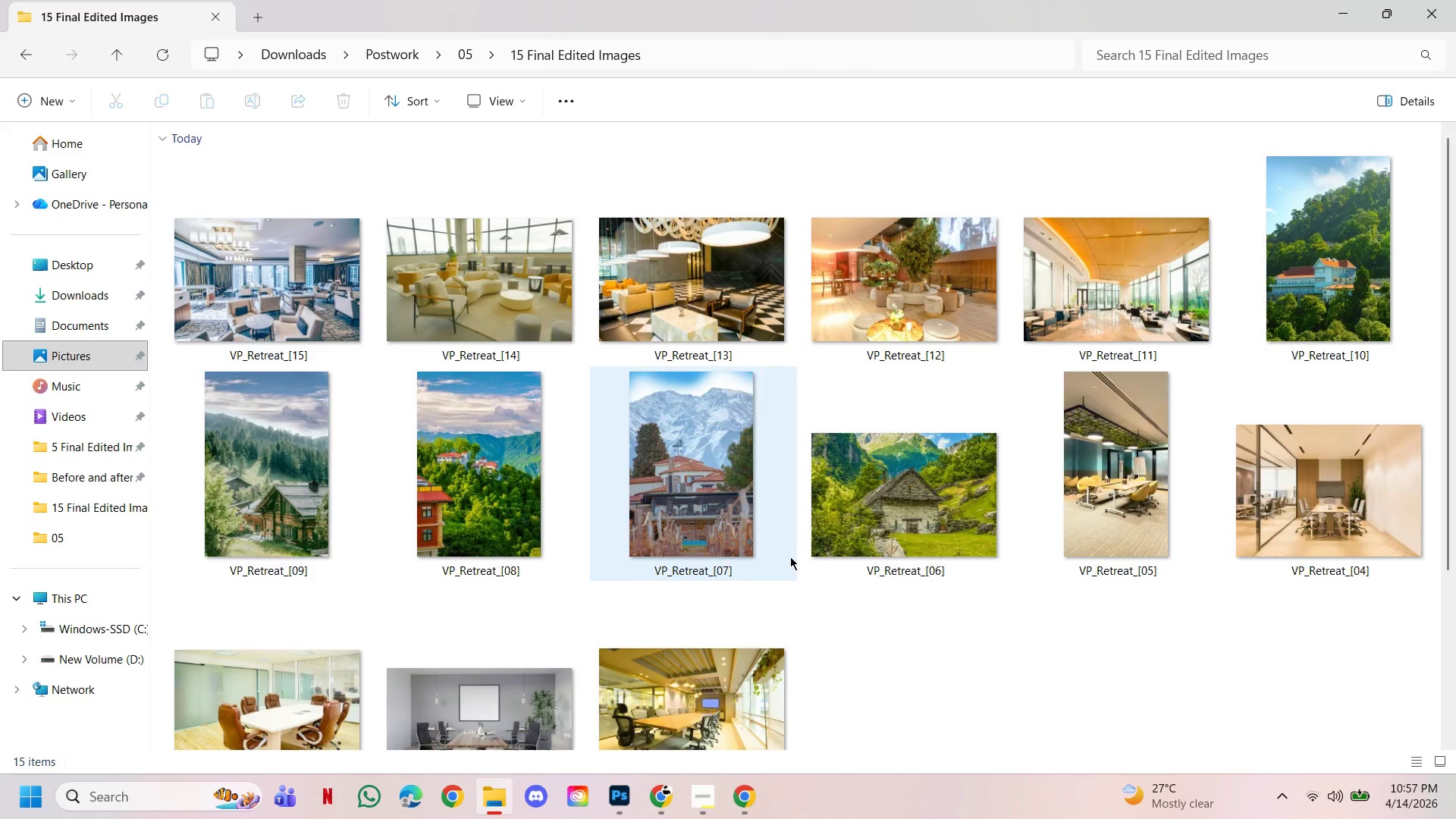 
scroll: coordinate [821, 586], scroll_direction: down, amount: 3.0
 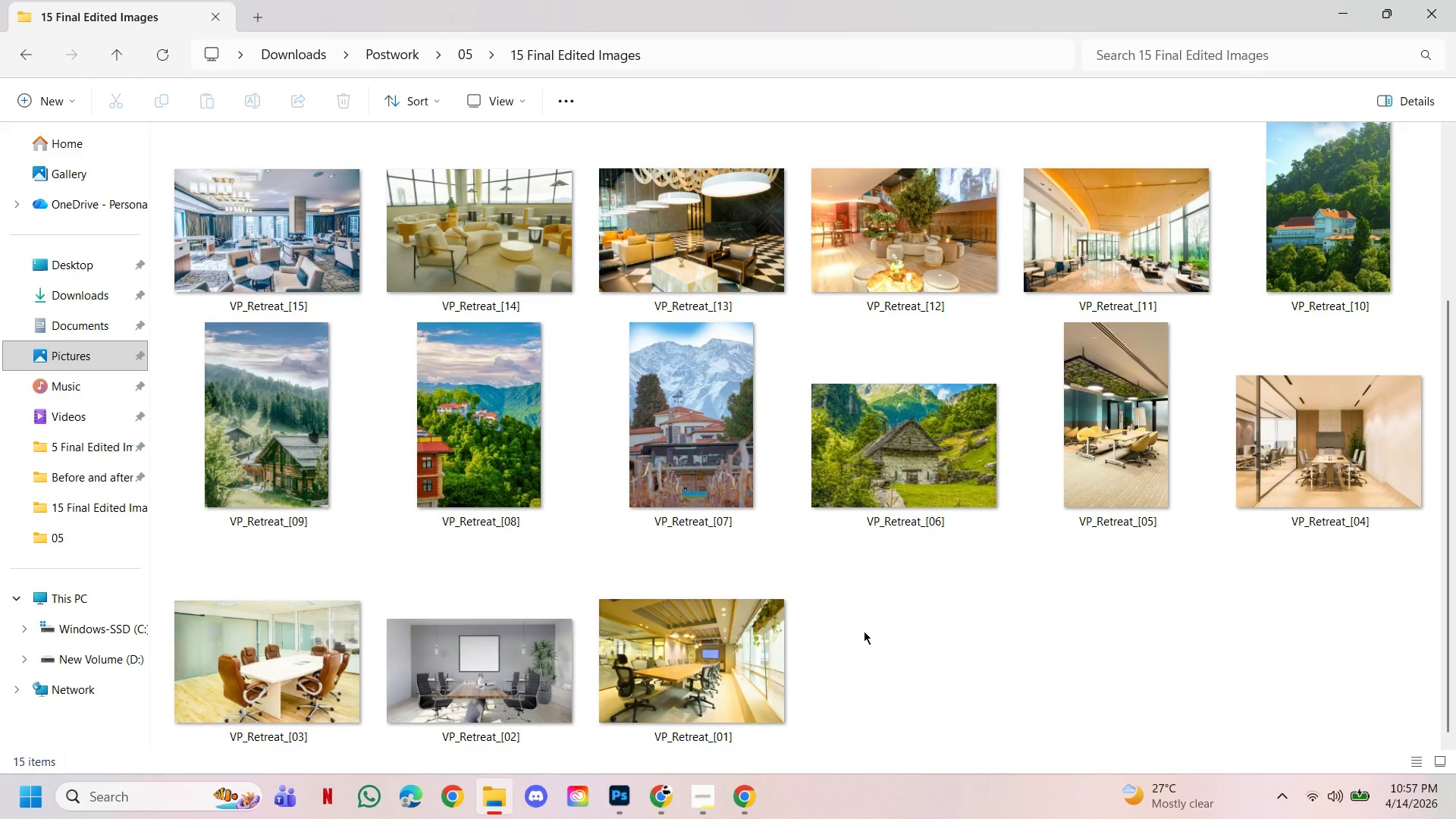 
left_click_drag(start_coordinate=[864, 631], to_coordinate=[860, 632])
 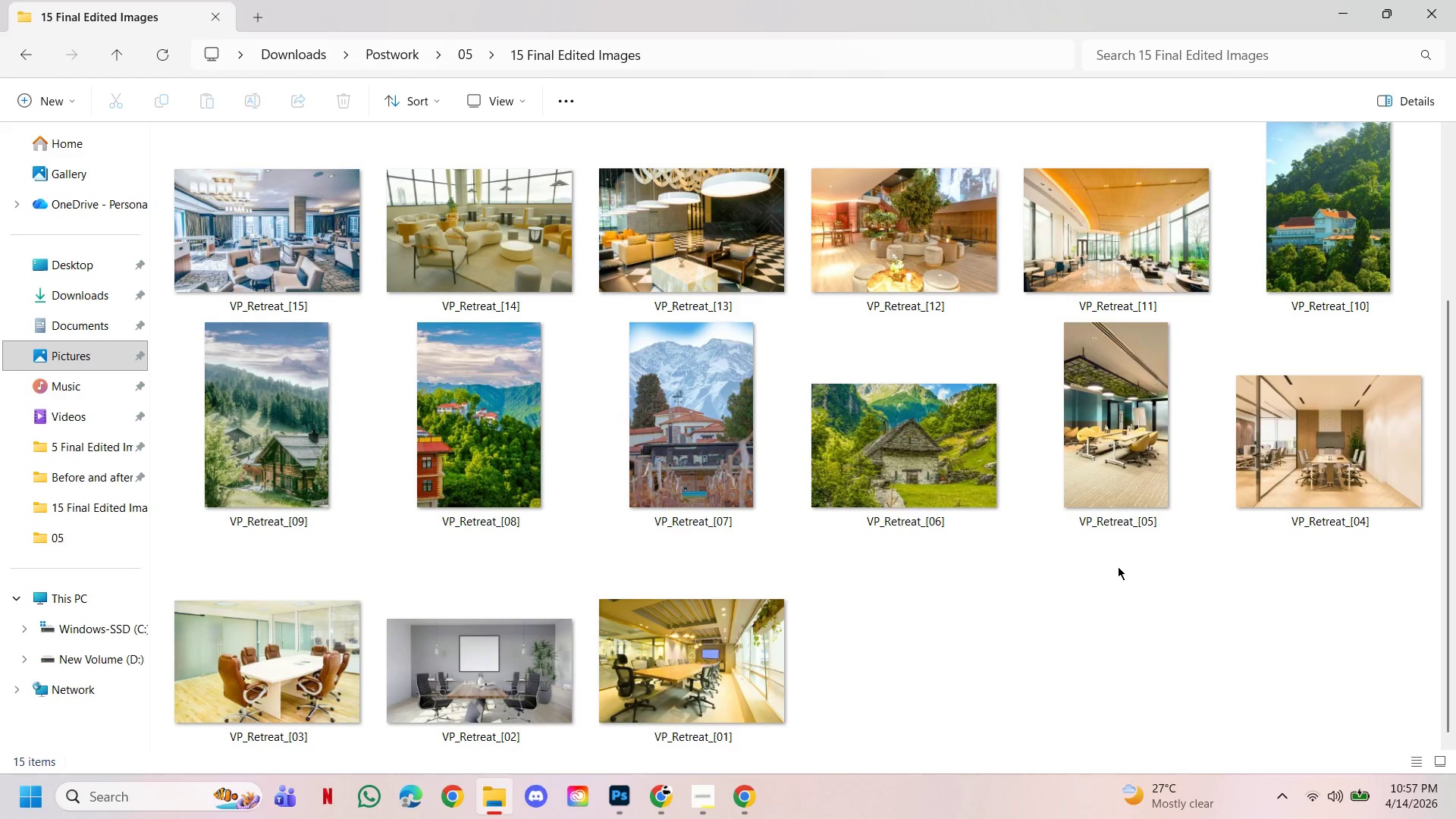 
left_click_drag(start_coordinate=[1134, 488], to_coordinate=[1134, 485])
 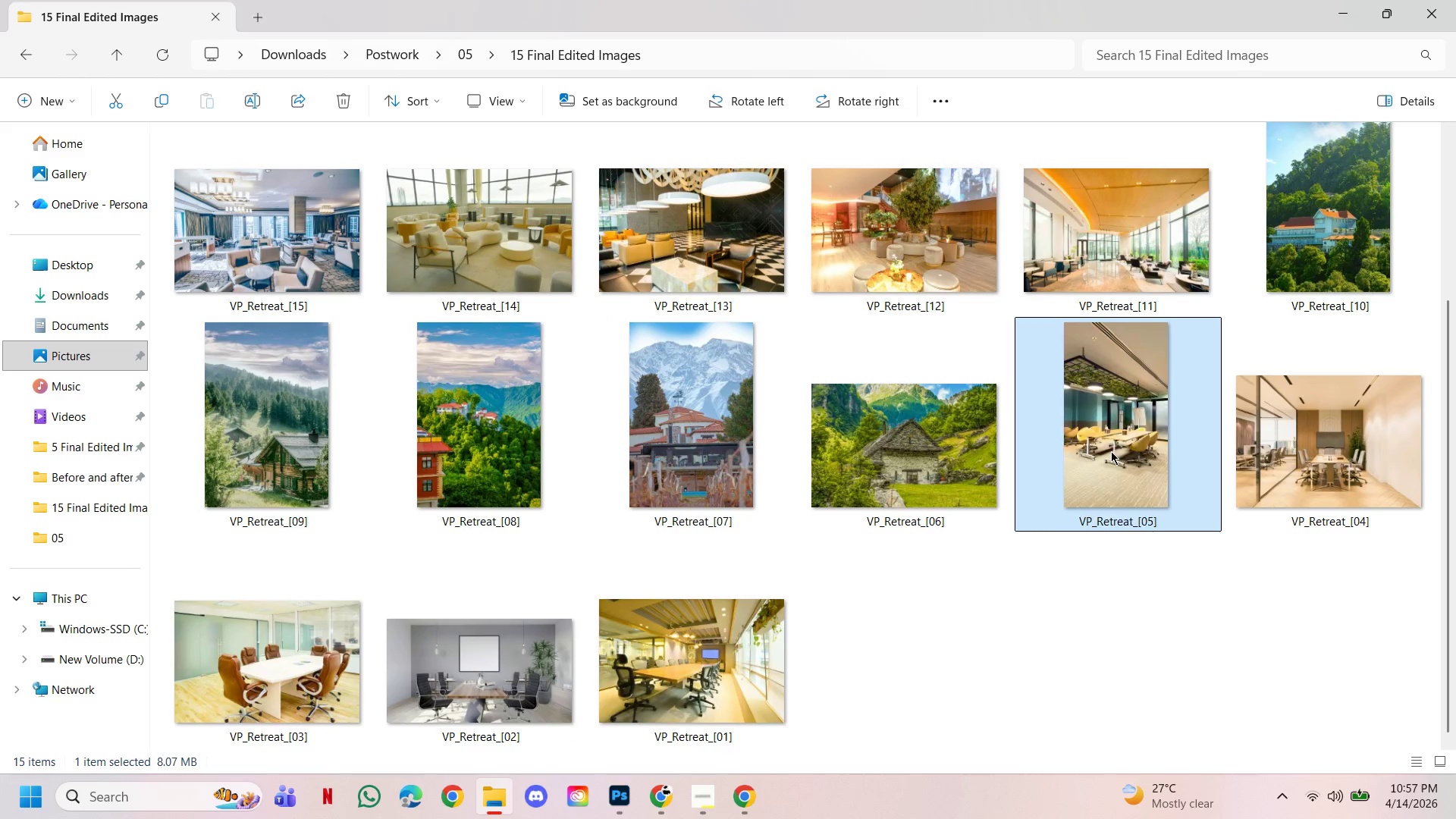 
left_click_drag(start_coordinate=[1109, 445], to_coordinate=[327, 80])
 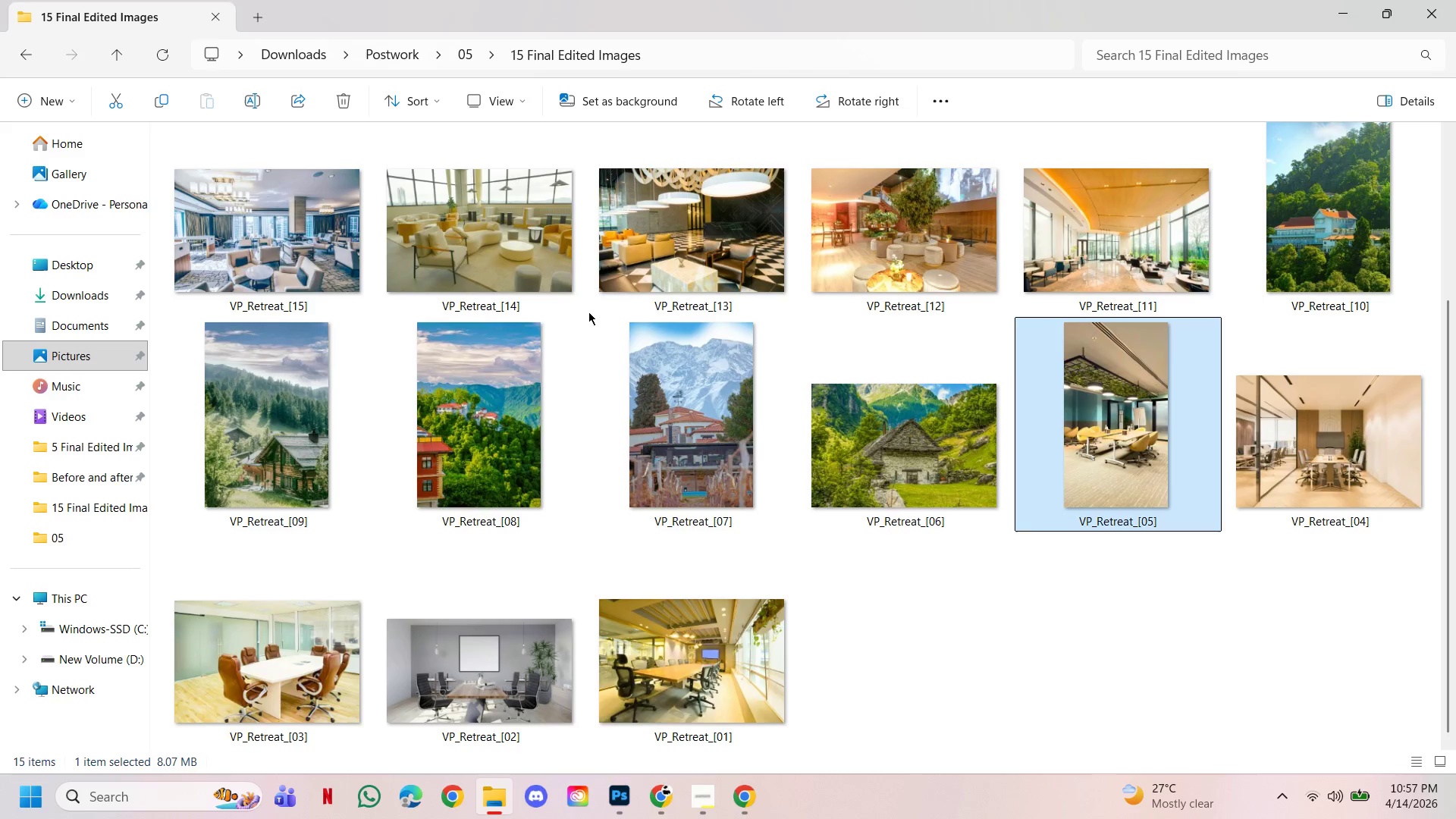 
left_click([475, 54])
 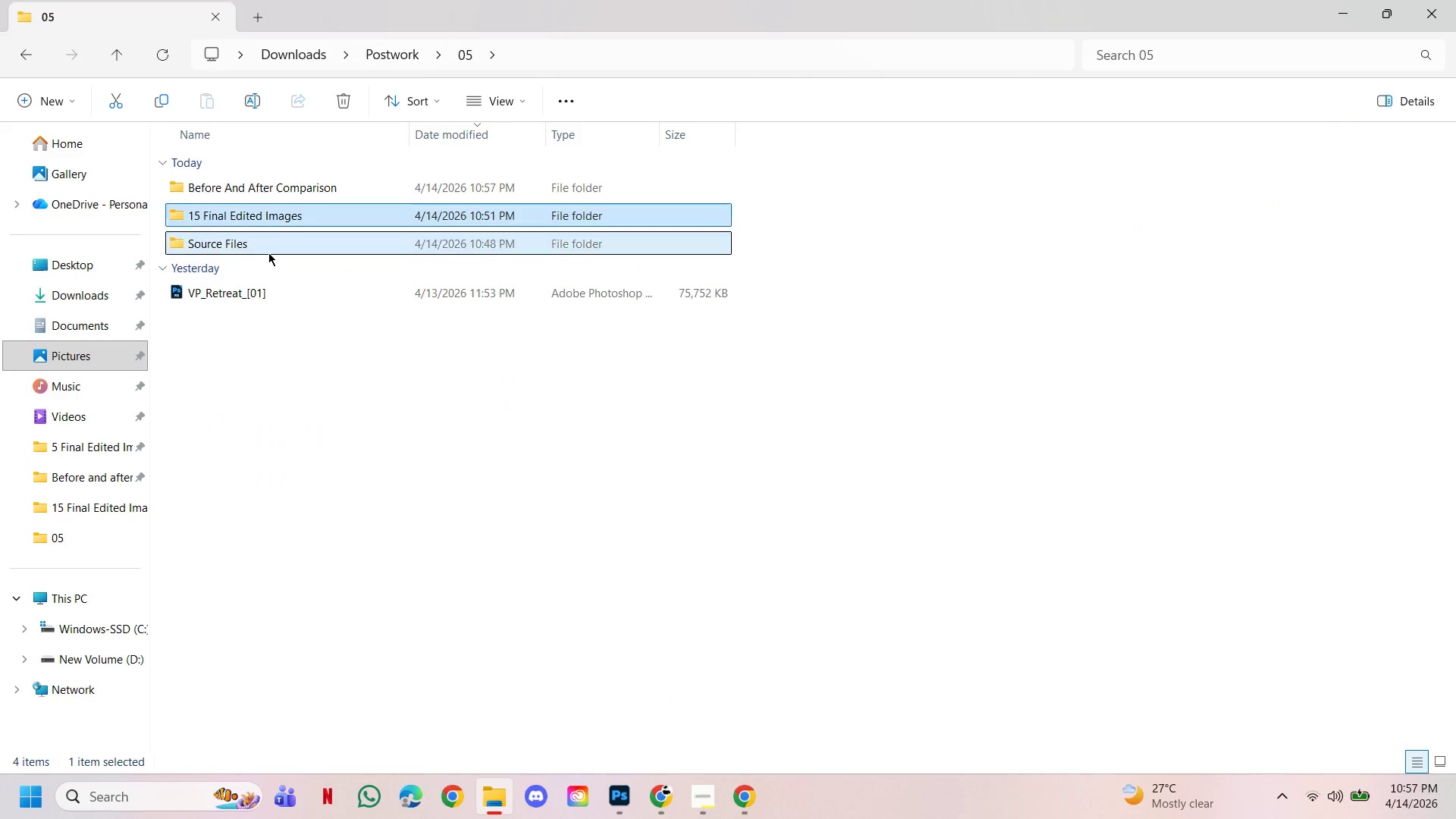 
double_click([268, 253])
 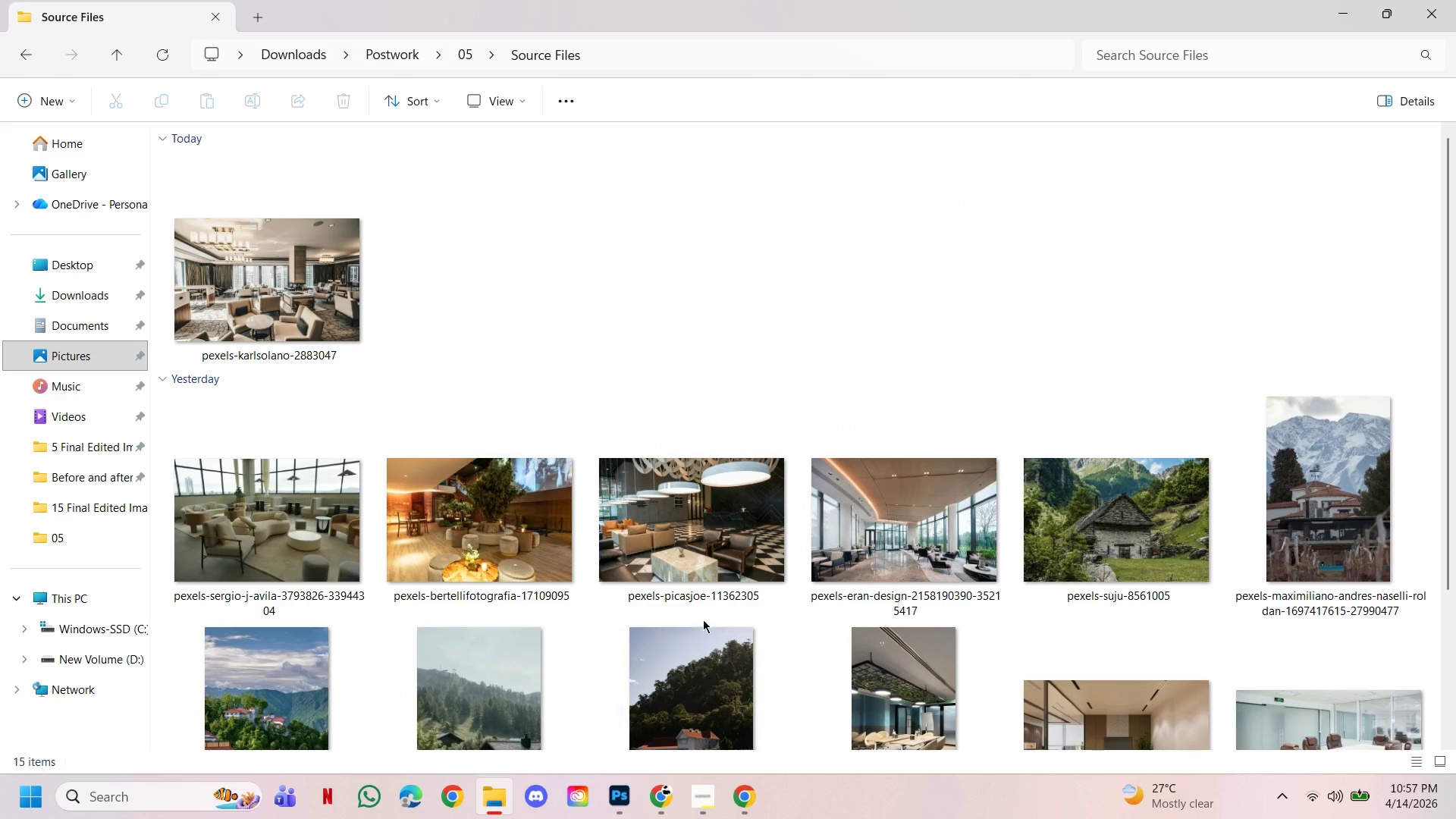 
scroll: coordinate [715, 613], scroll_direction: down, amount: 3.0
 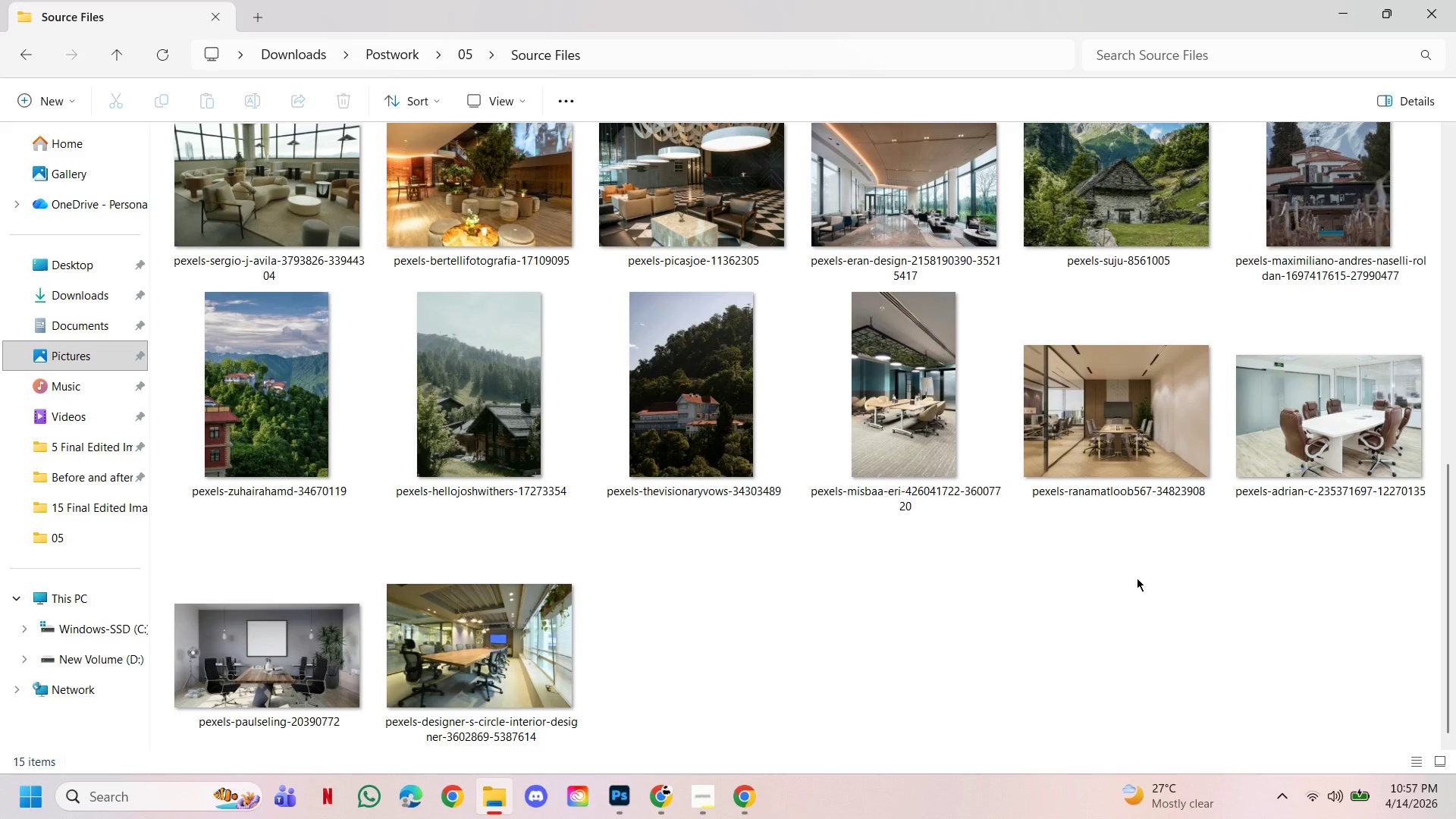 
left_click_drag(start_coordinate=[1137, 578], to_coordinate=[1130, 574])
 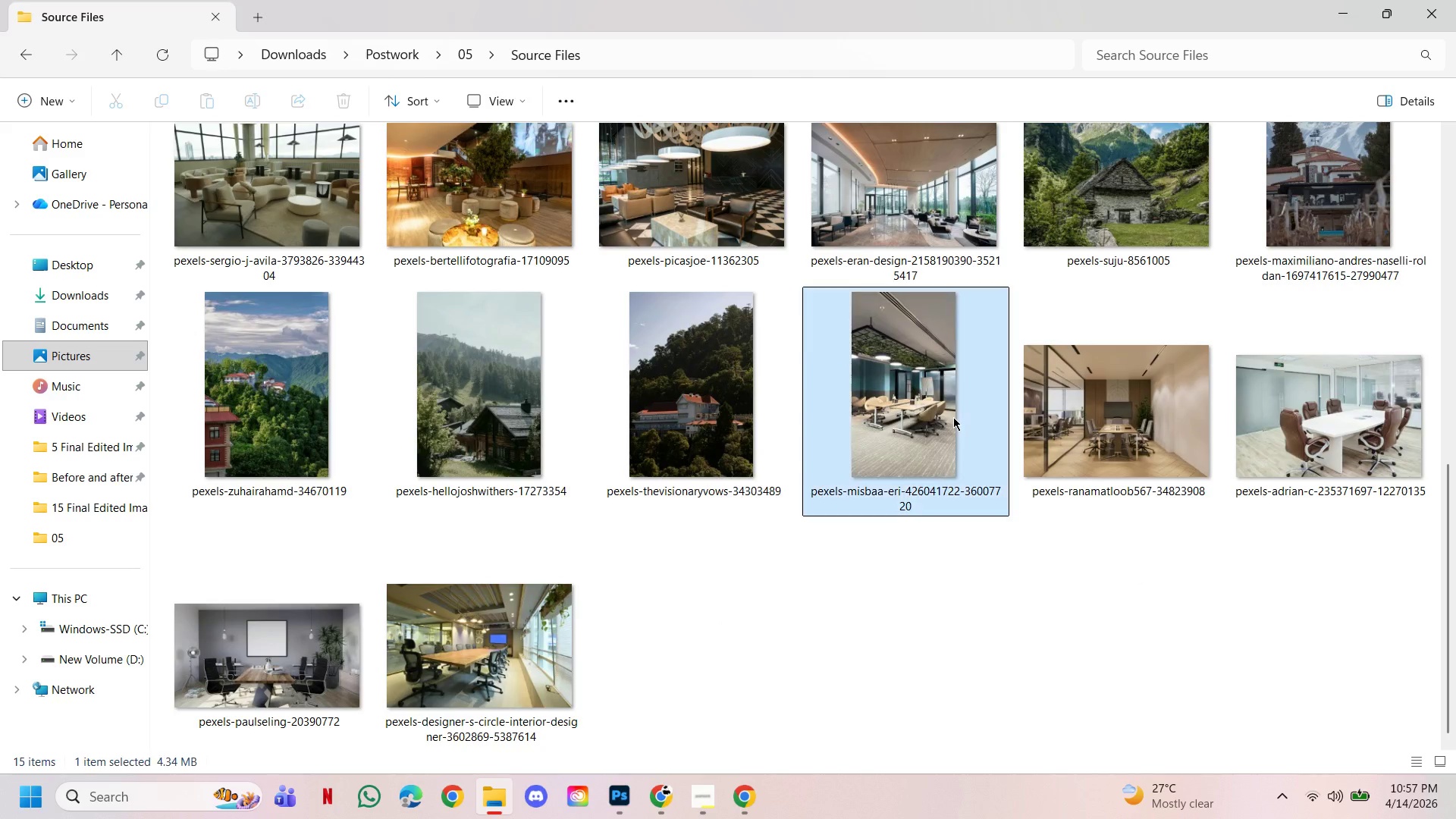 
double_click([953, 417])
 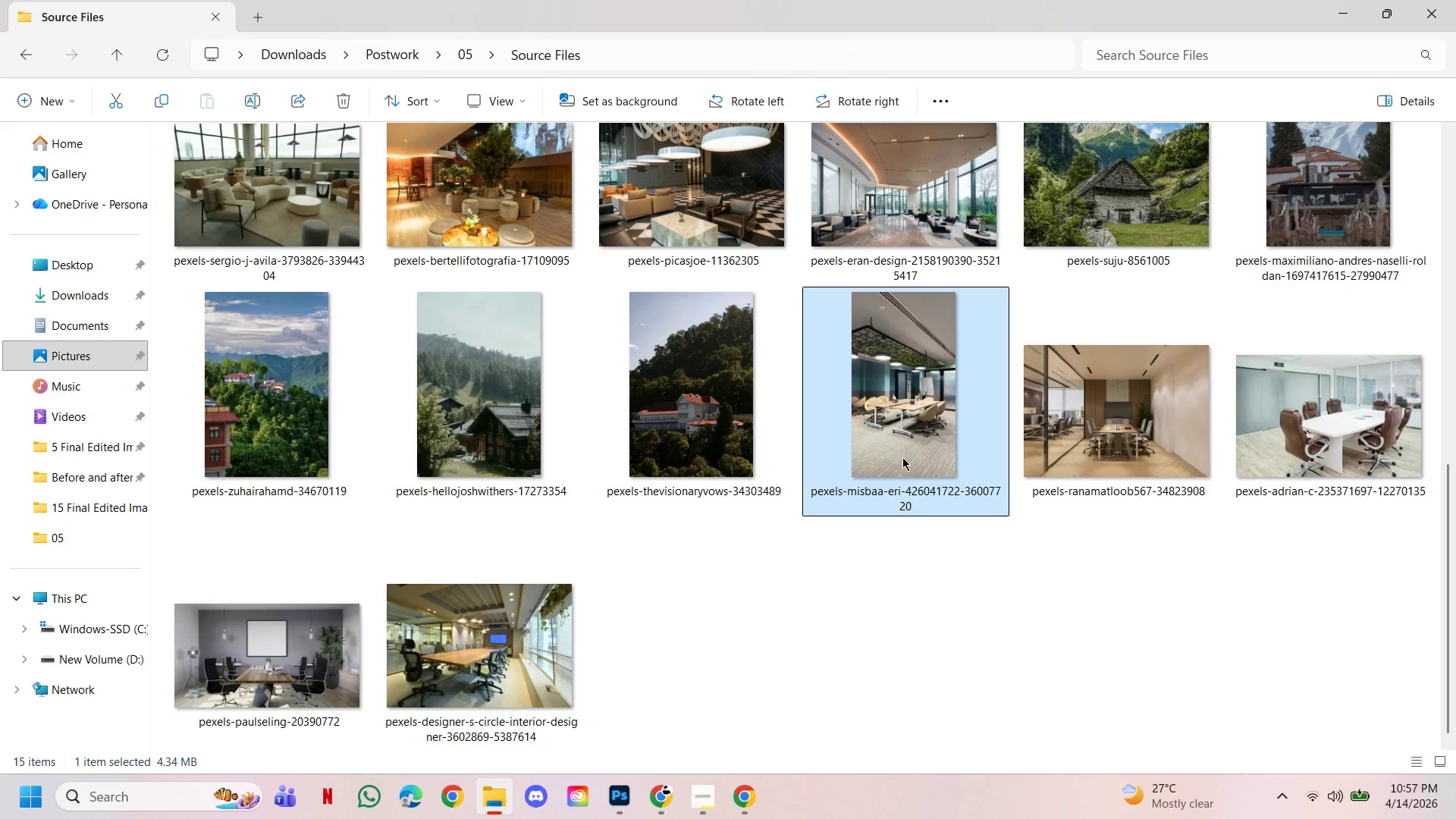 
left_click_drag(start_coordinate=[910, 429], to_coordinate=[511, 340])
 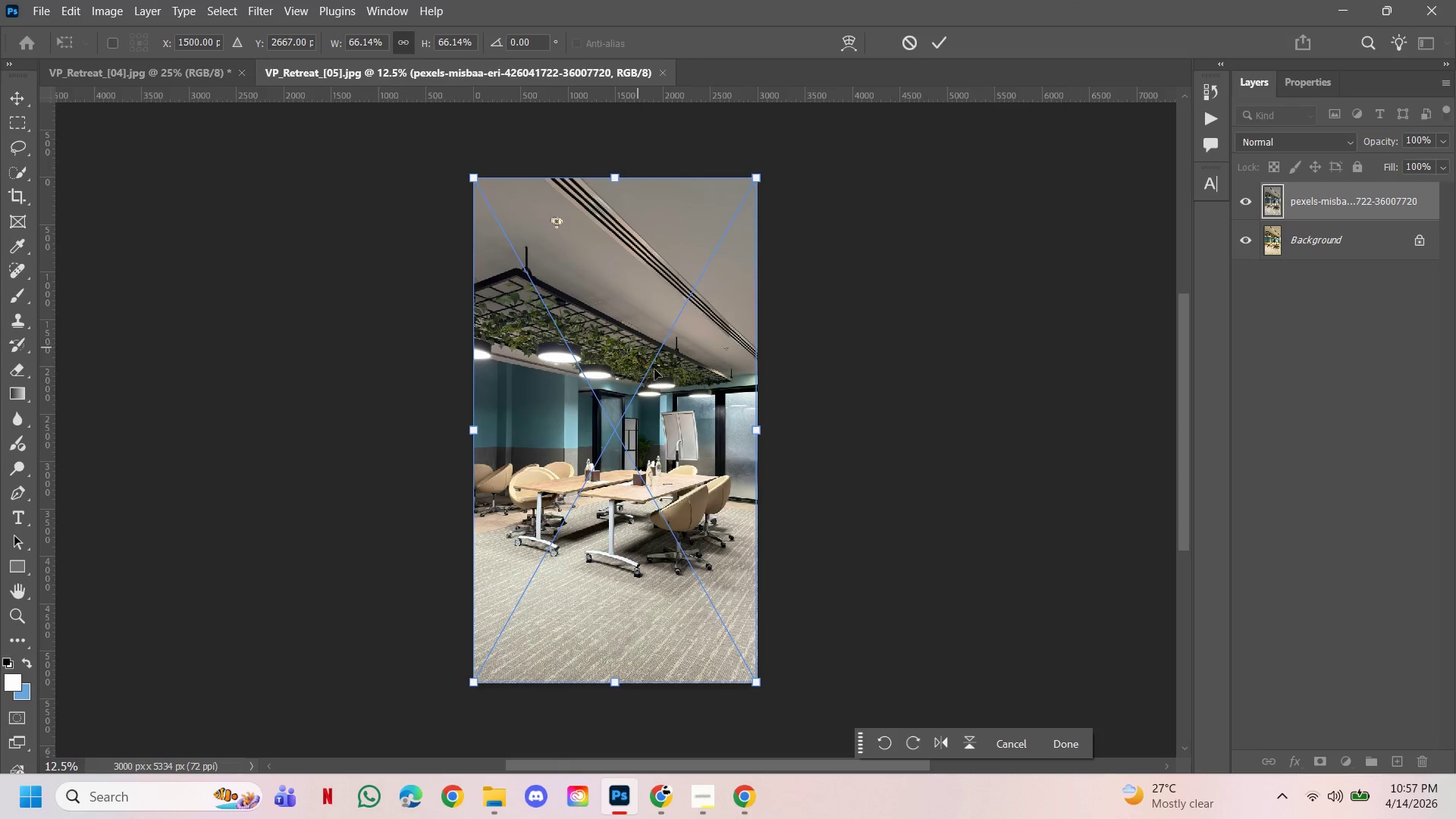 
left_click_drag(start_coordinate=[701, 438], to_coordinate=[416, 416])
 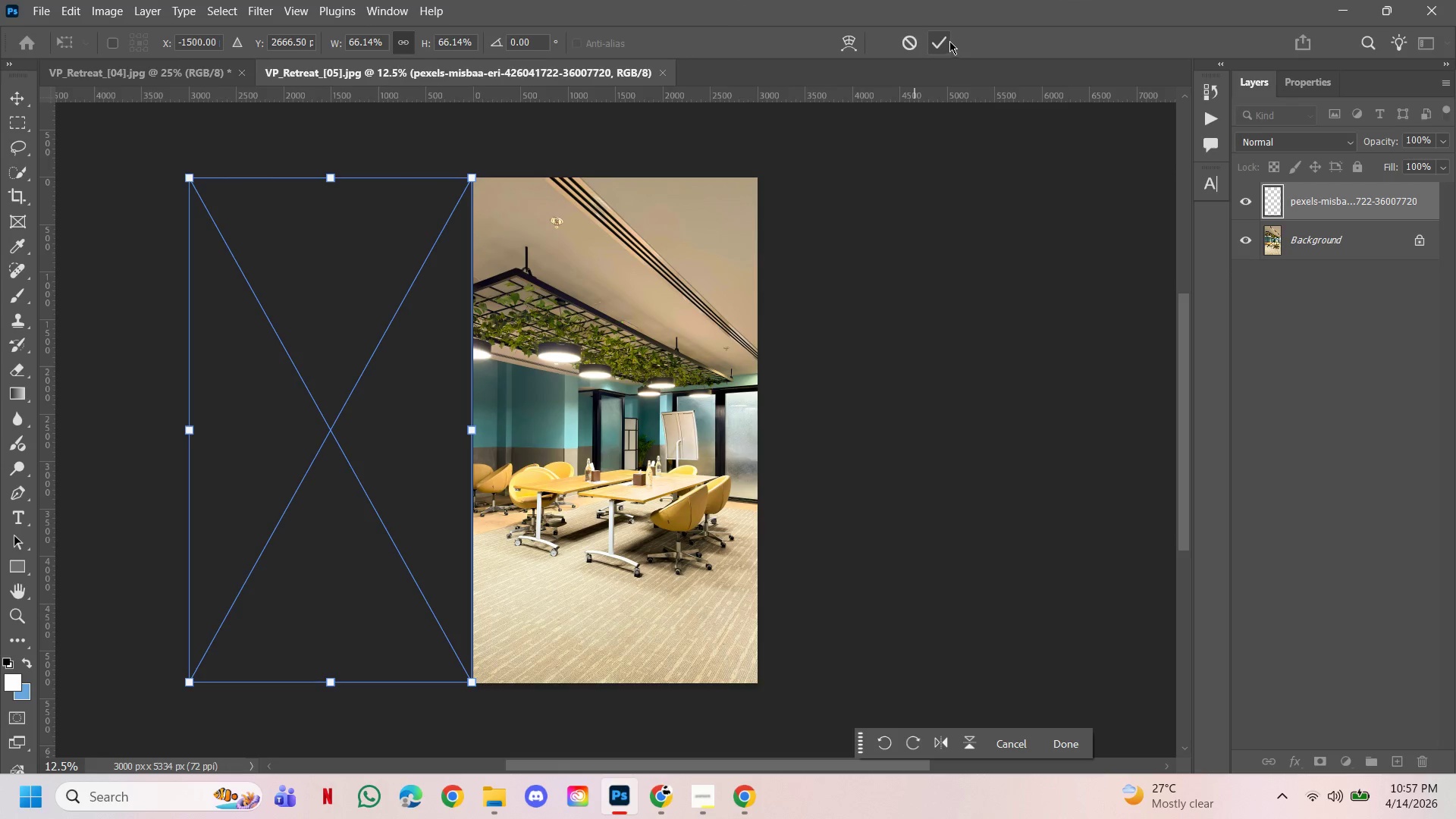 
hold_key(key=ShiftLeft, duration=1.59)
 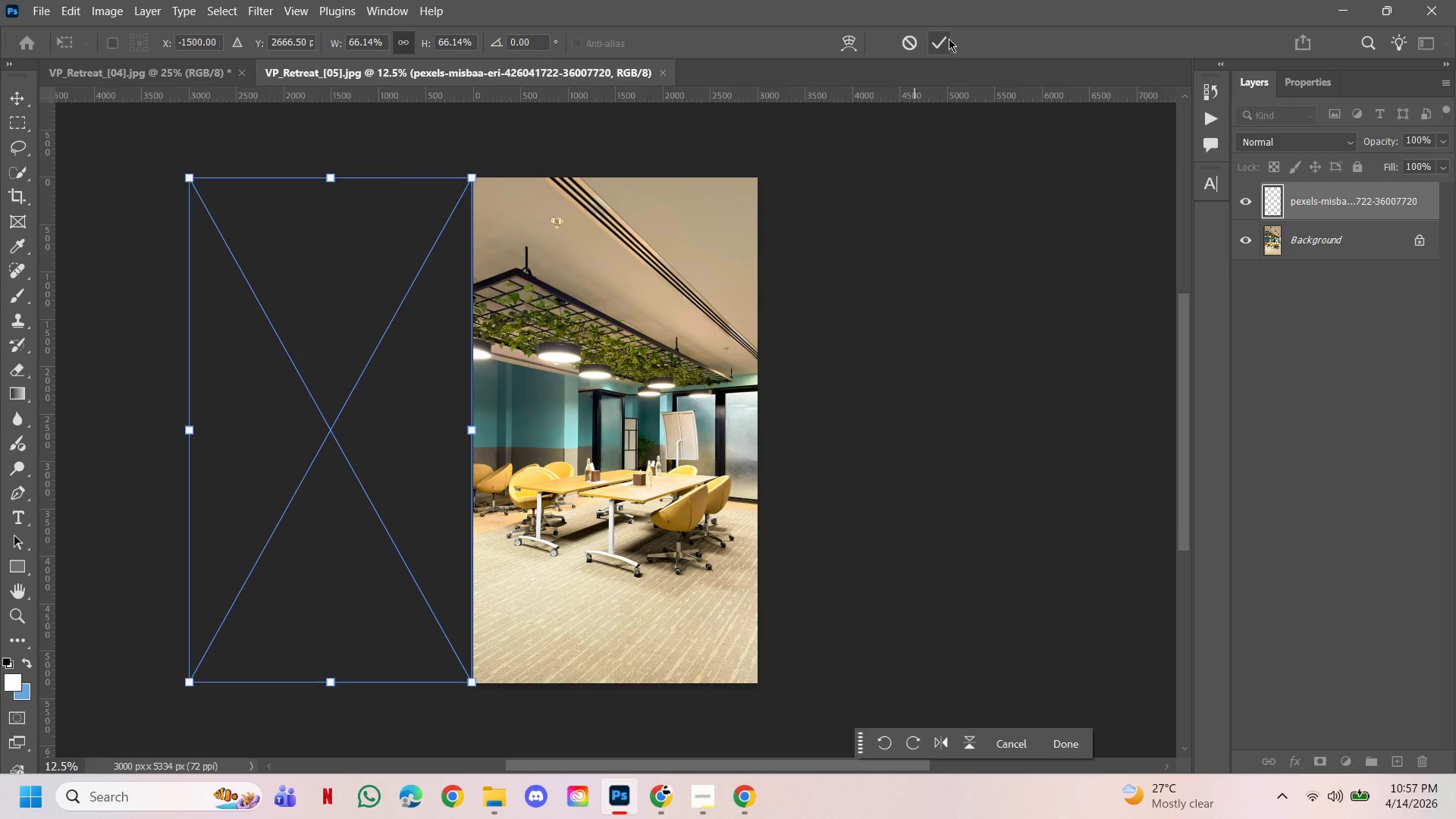 
left_click([948, 39])
 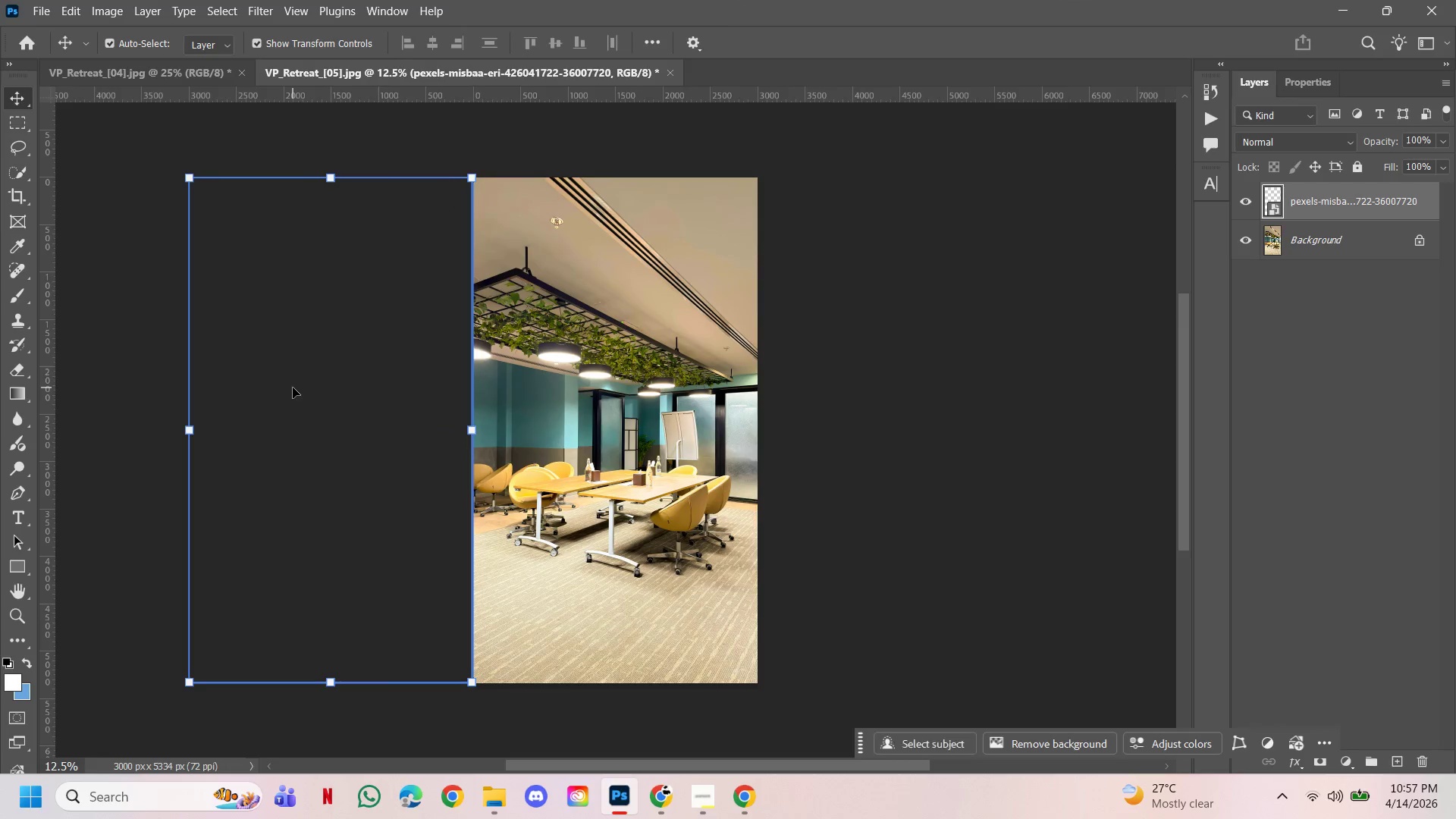 
key(C)
 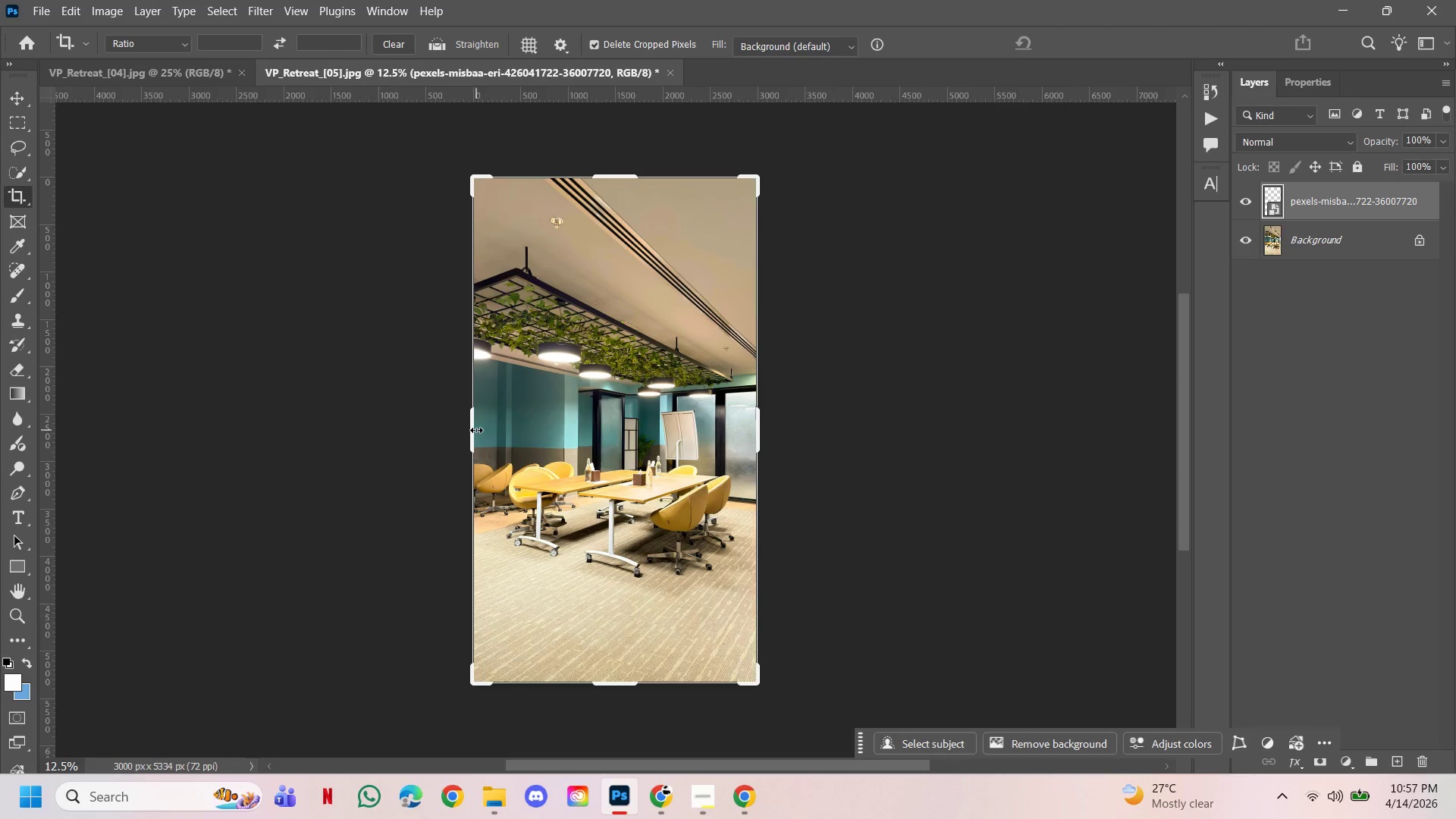 
left_click_drag(start_coordinate=[476, 430], to_coordinate=[334, 414])
 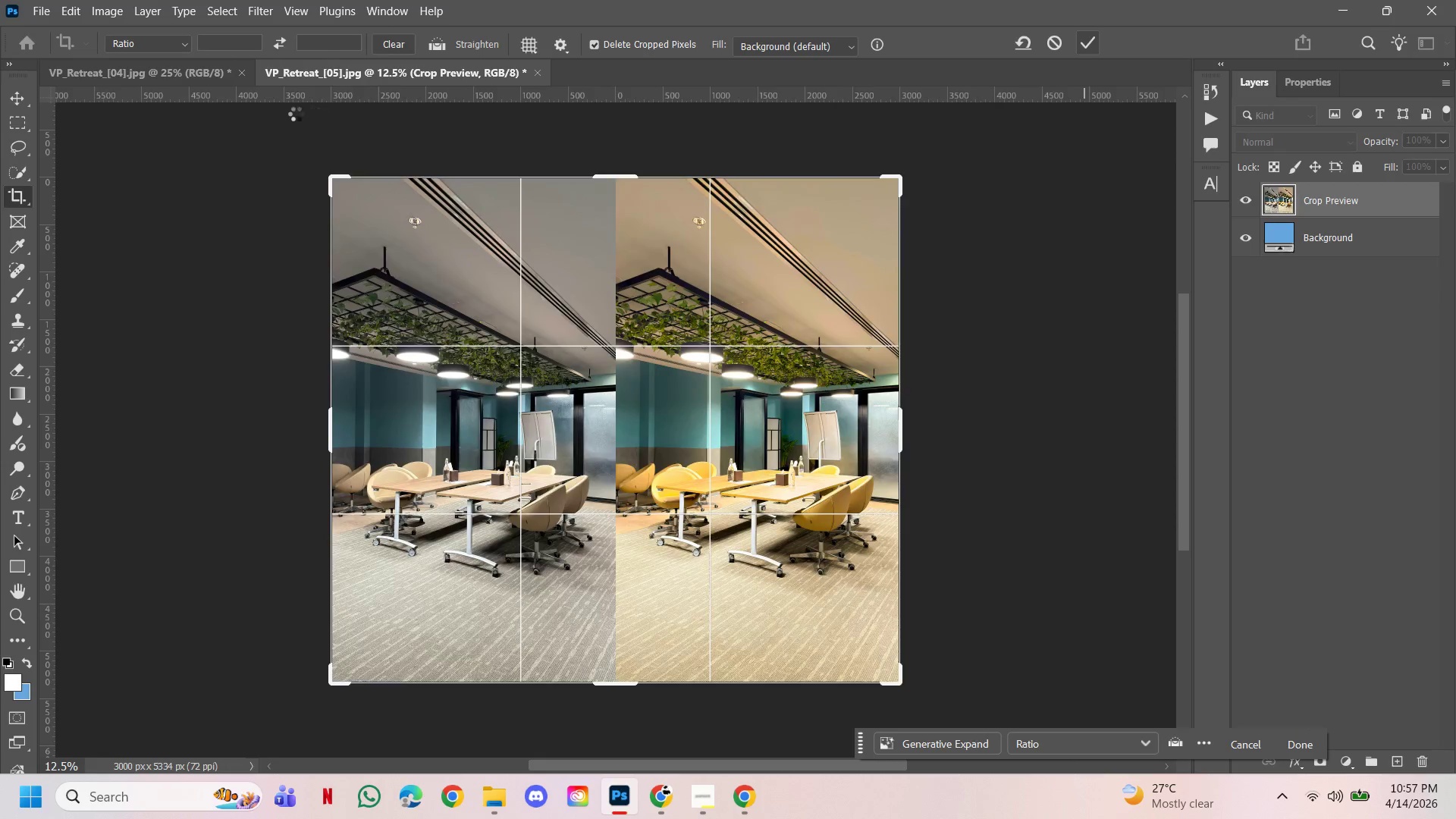 
left_click([197, 74])
 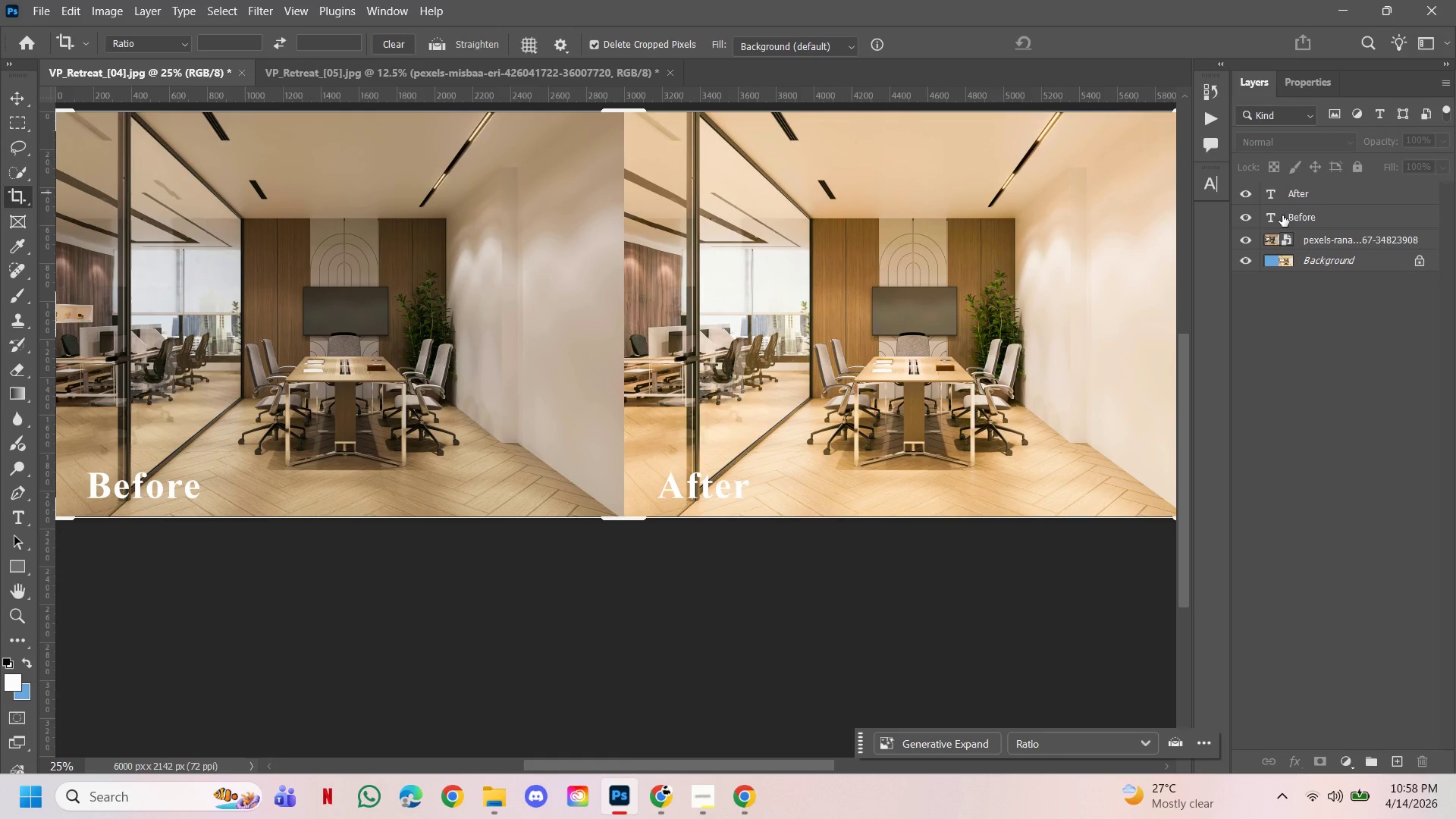 
hold_key(key=ControlLeft, duration=0.59)
double_click([1310, 192])
 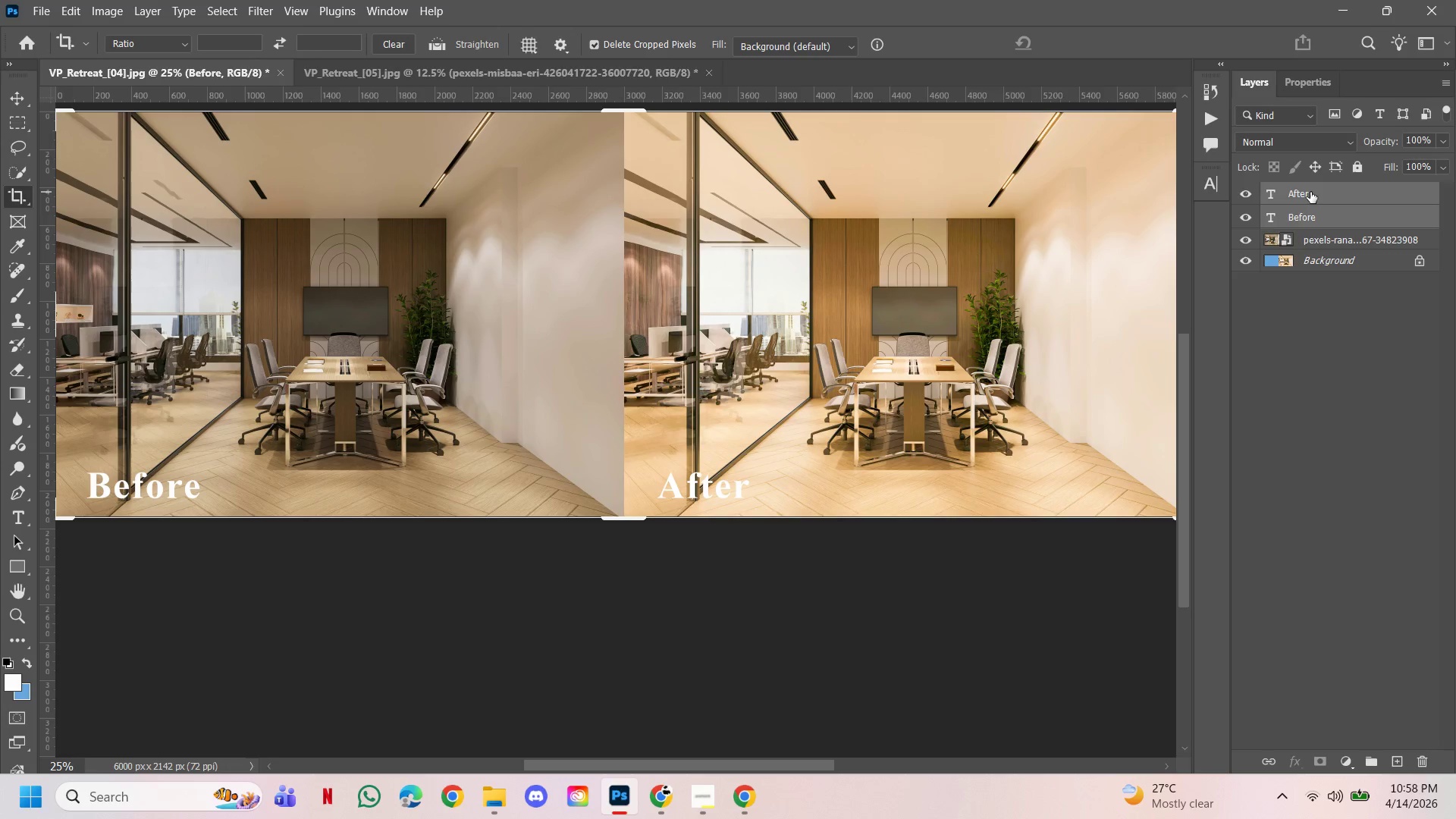 
right_click([1310, 192])
 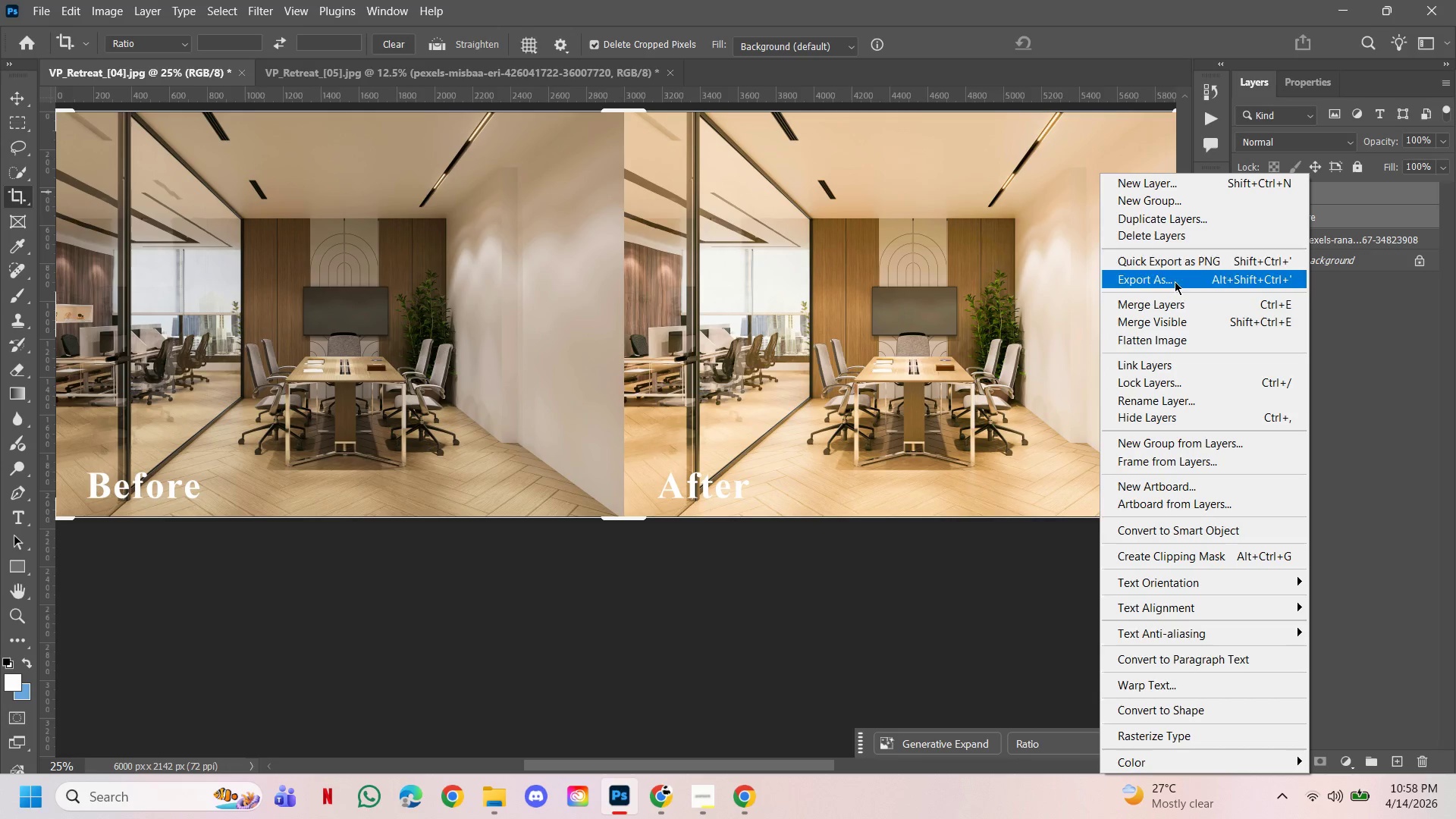 
left_click([1170, 218])
 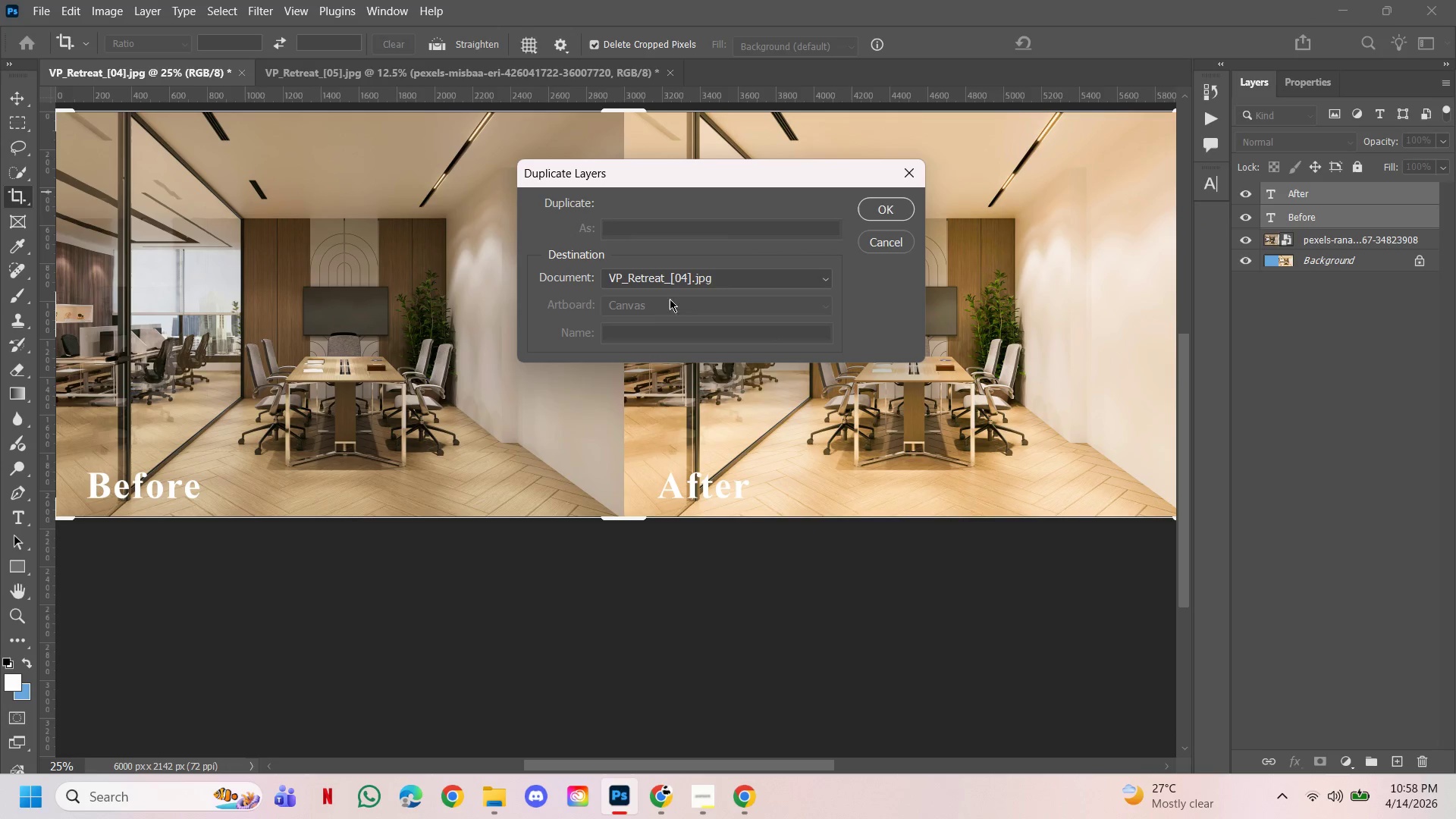 
left_click([669, 275])
 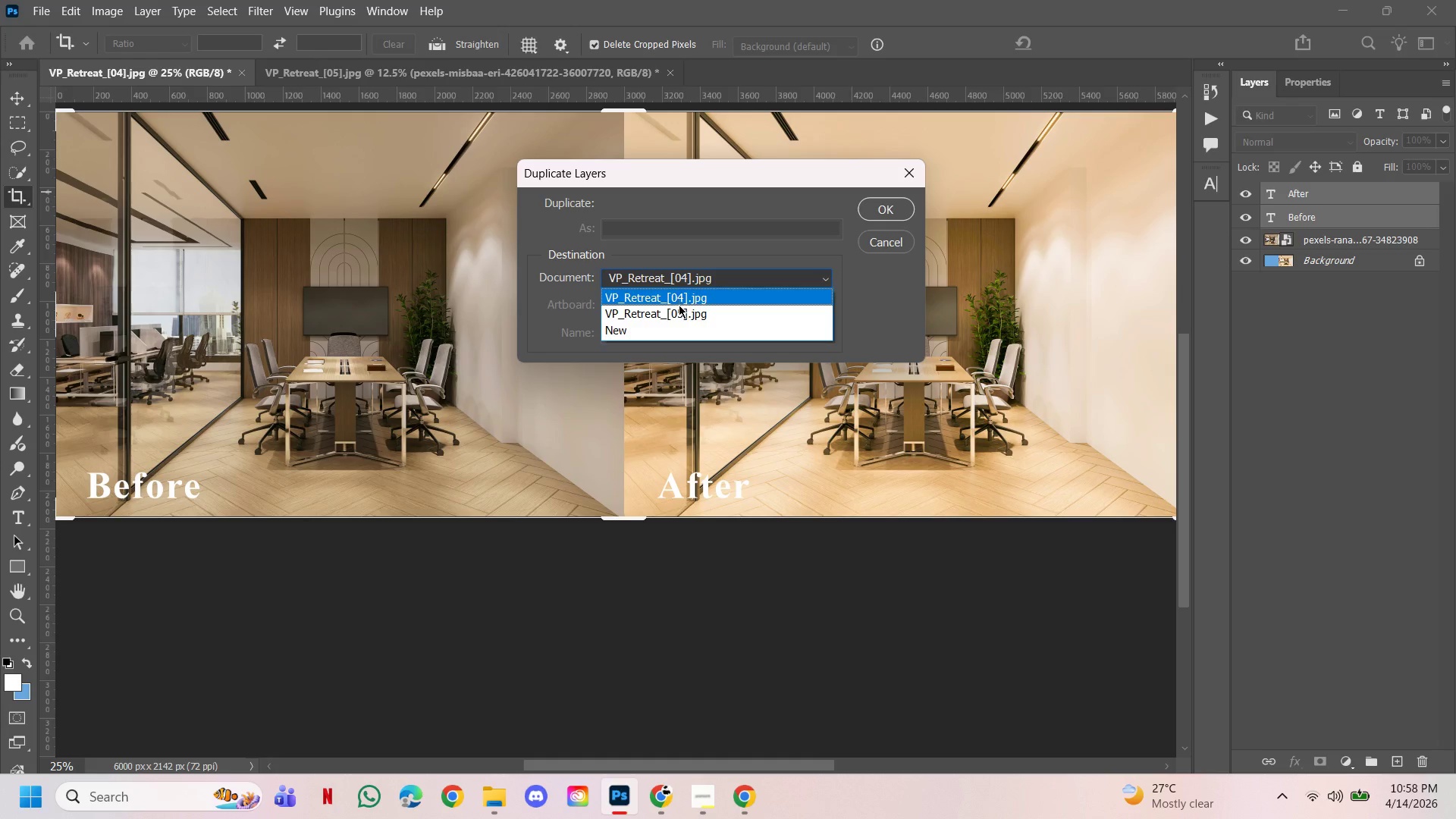 
left_click([679, 315])
 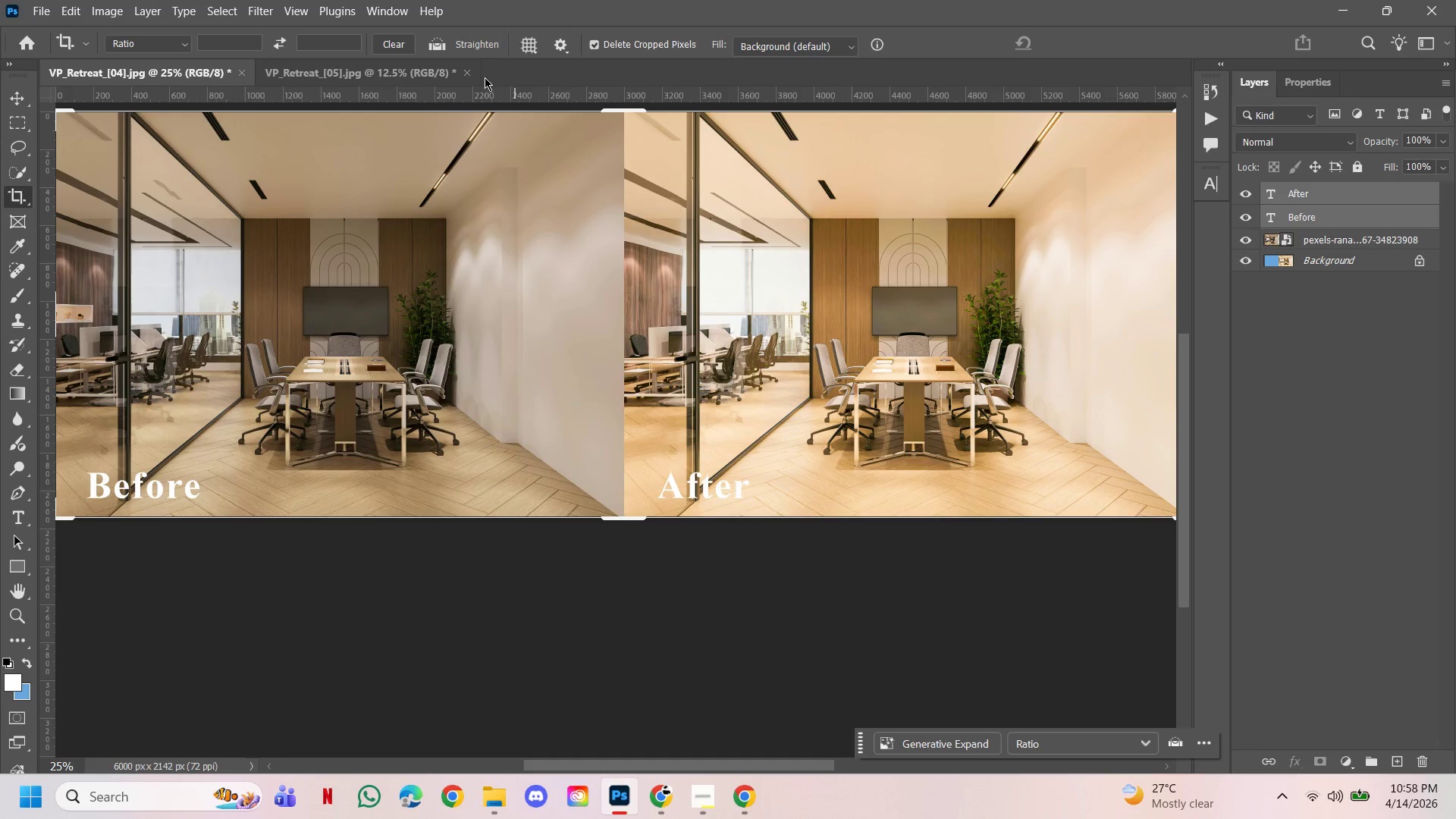 
left_click([410, 77])
 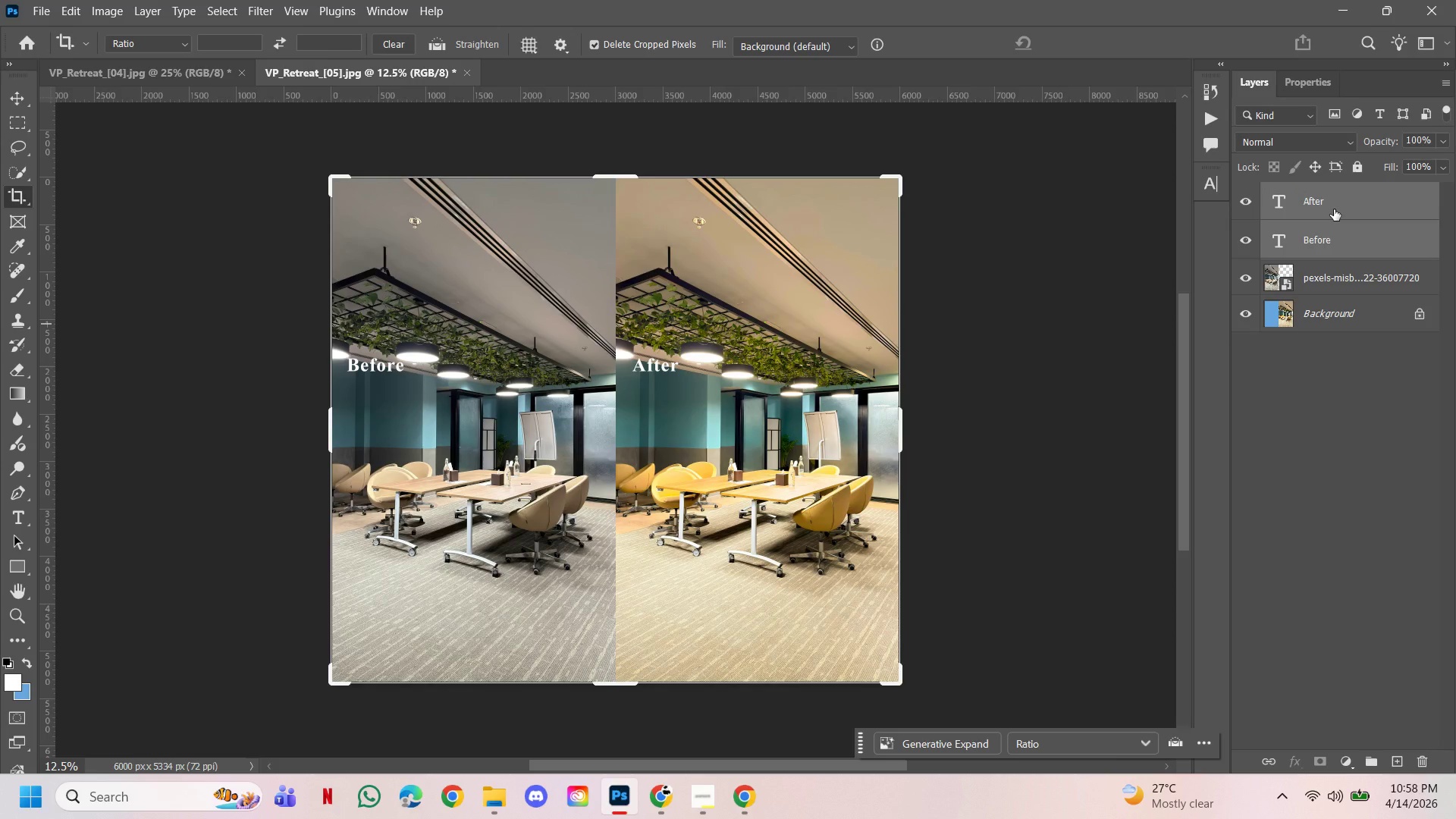 
key(Control+T)
 